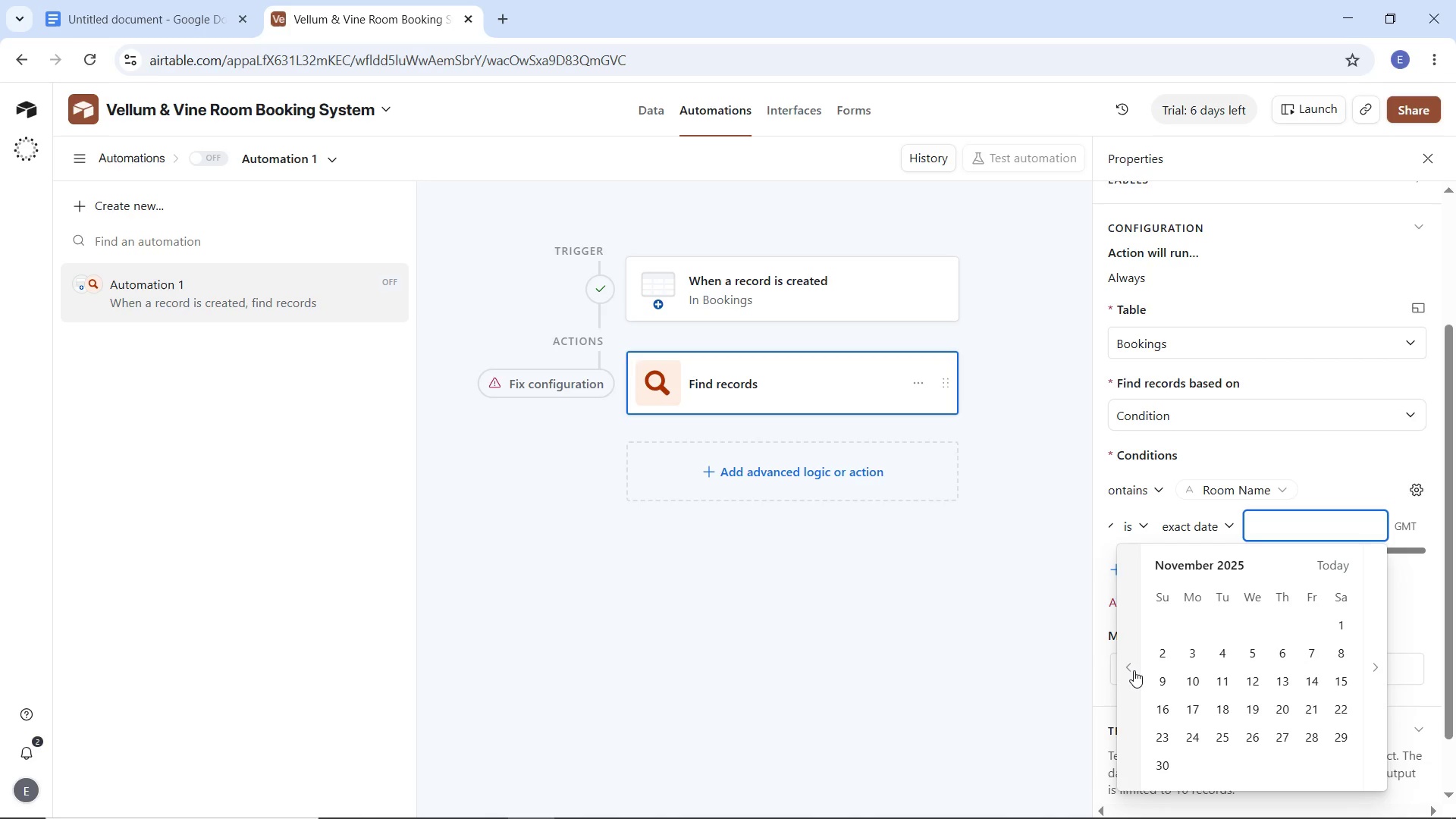 
triple_click([1134, 670])
 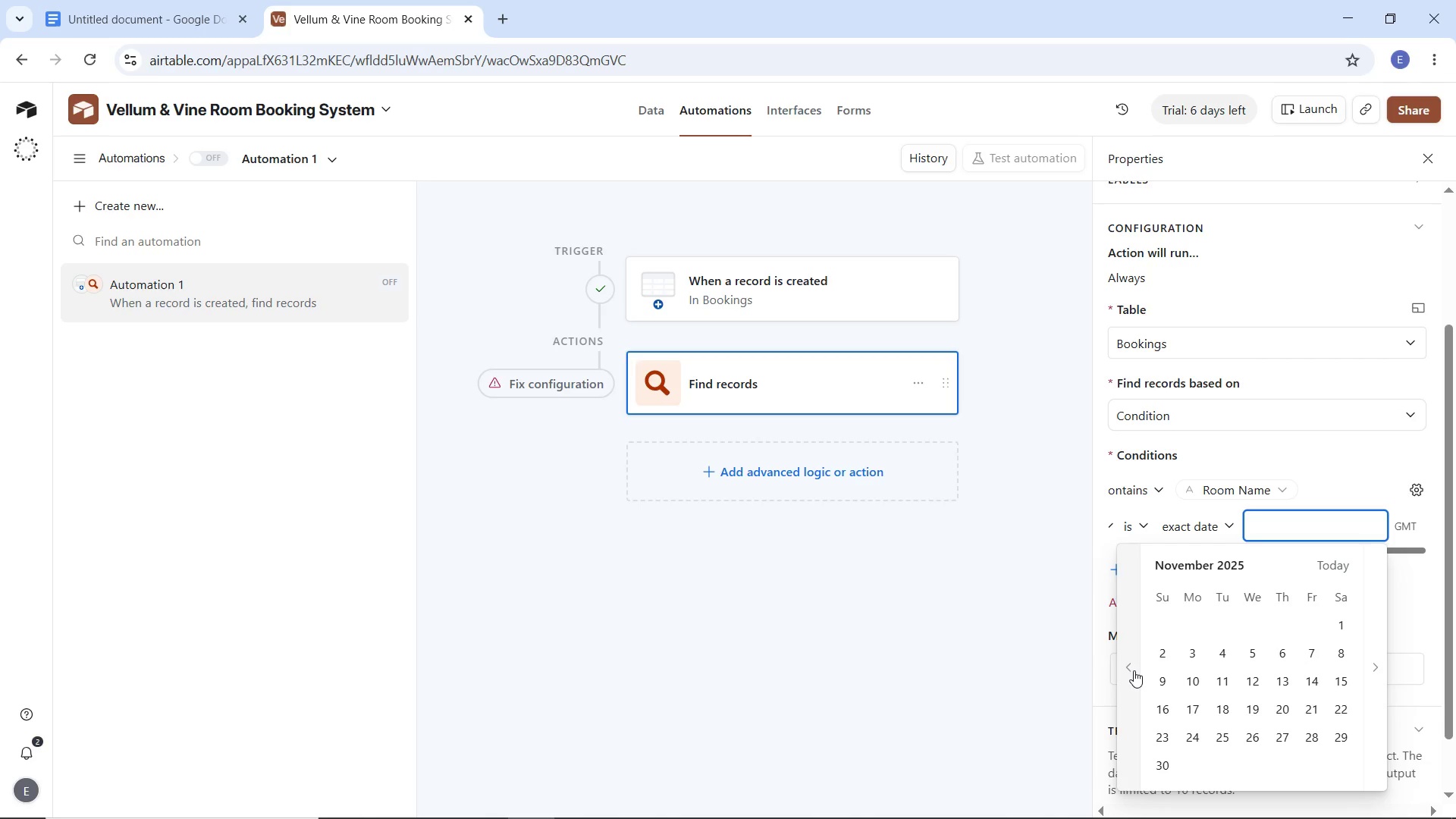 
triple_click([1134, 670])
 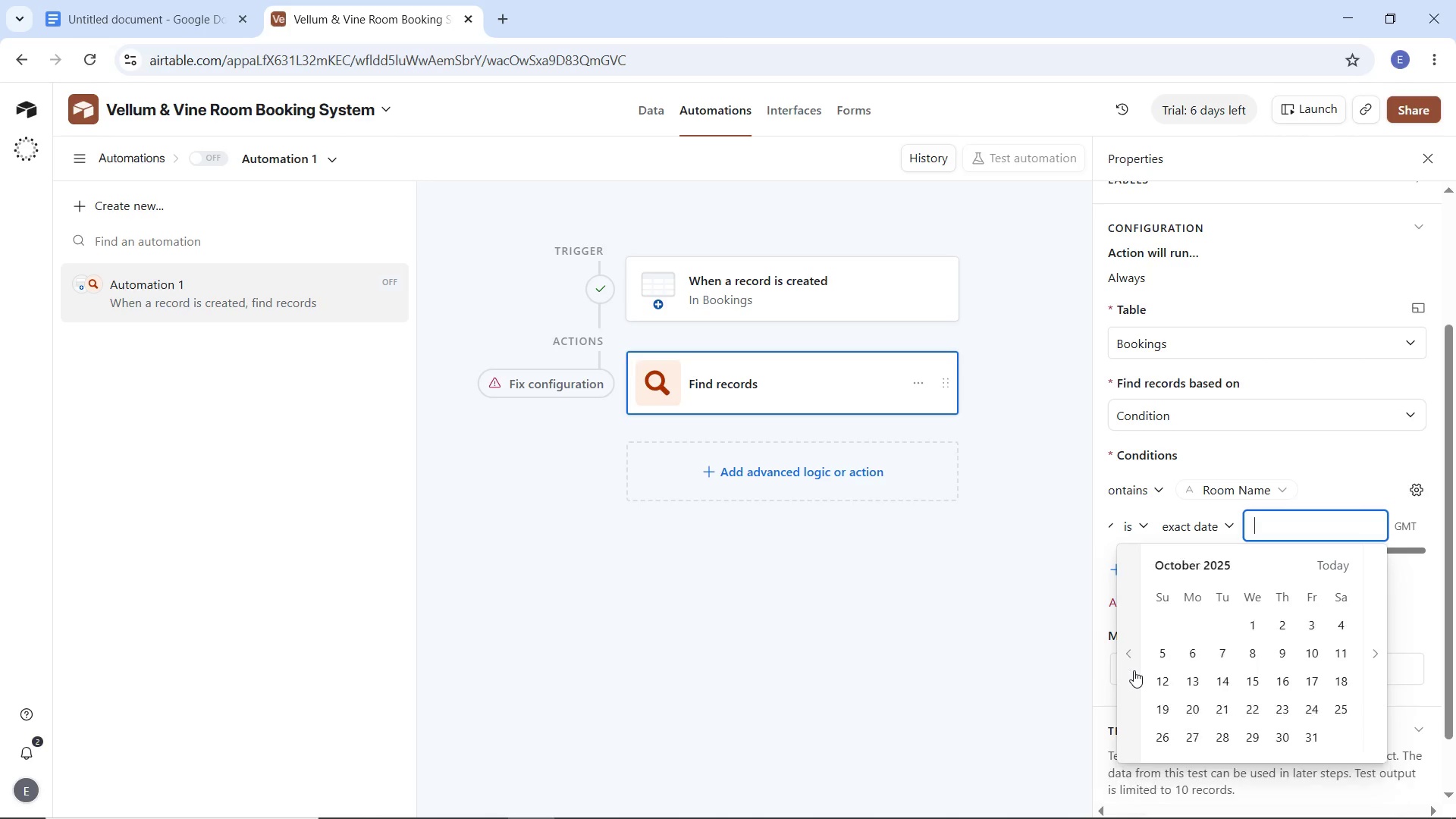 
triple_click([1134, 670])
 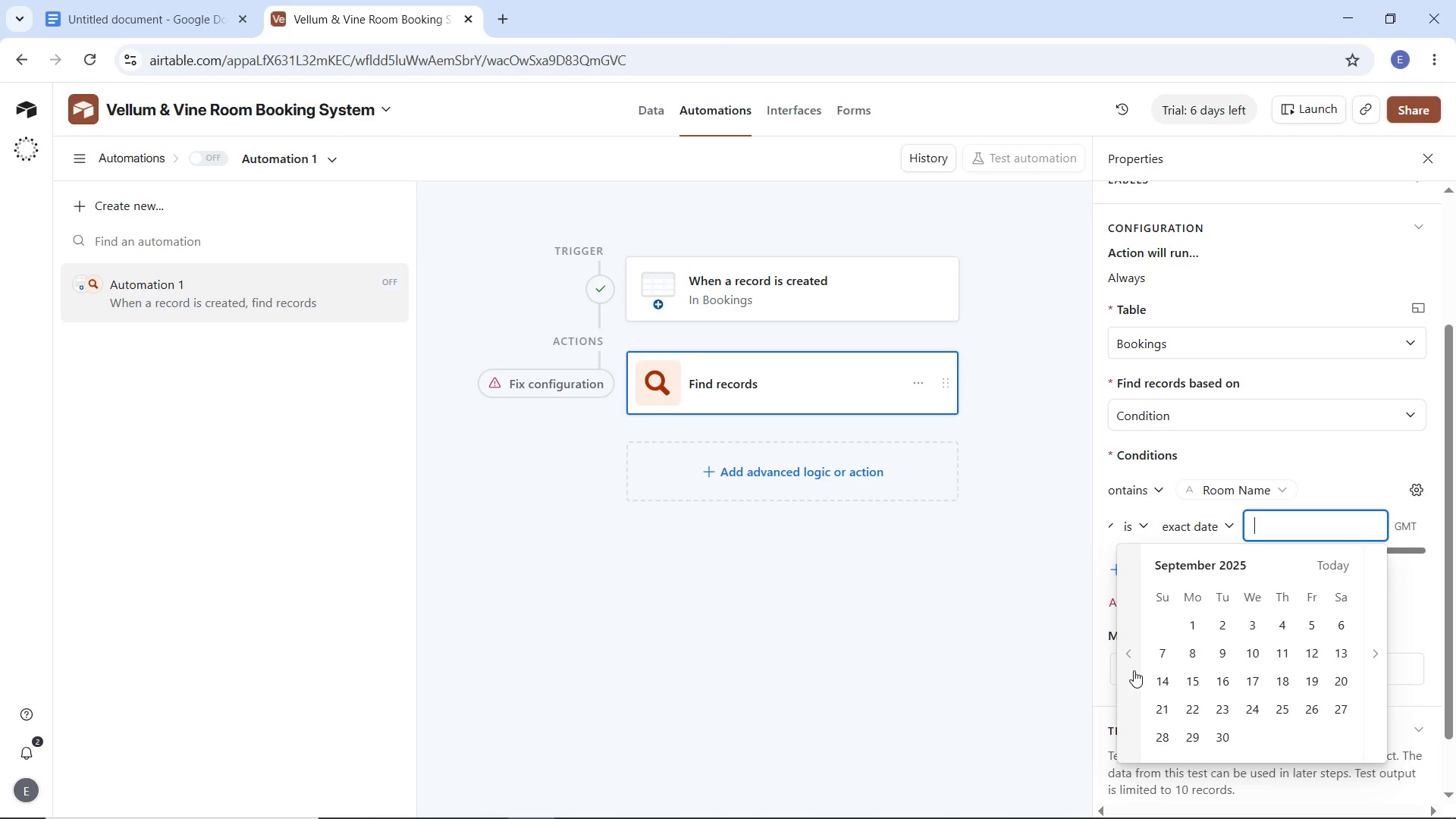 
triple_click([1134, 670])
 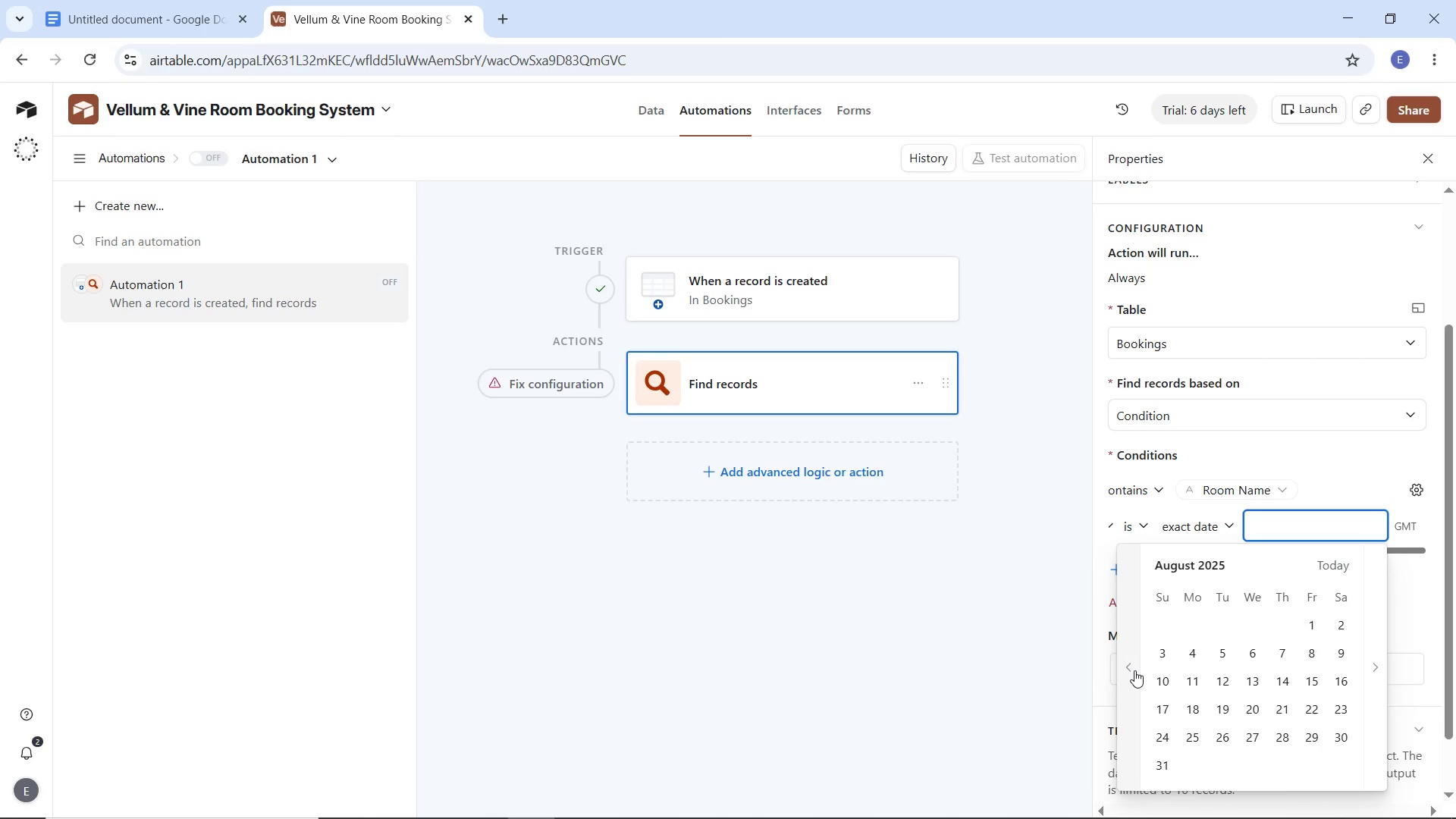 
triple_click([1134, 670])
 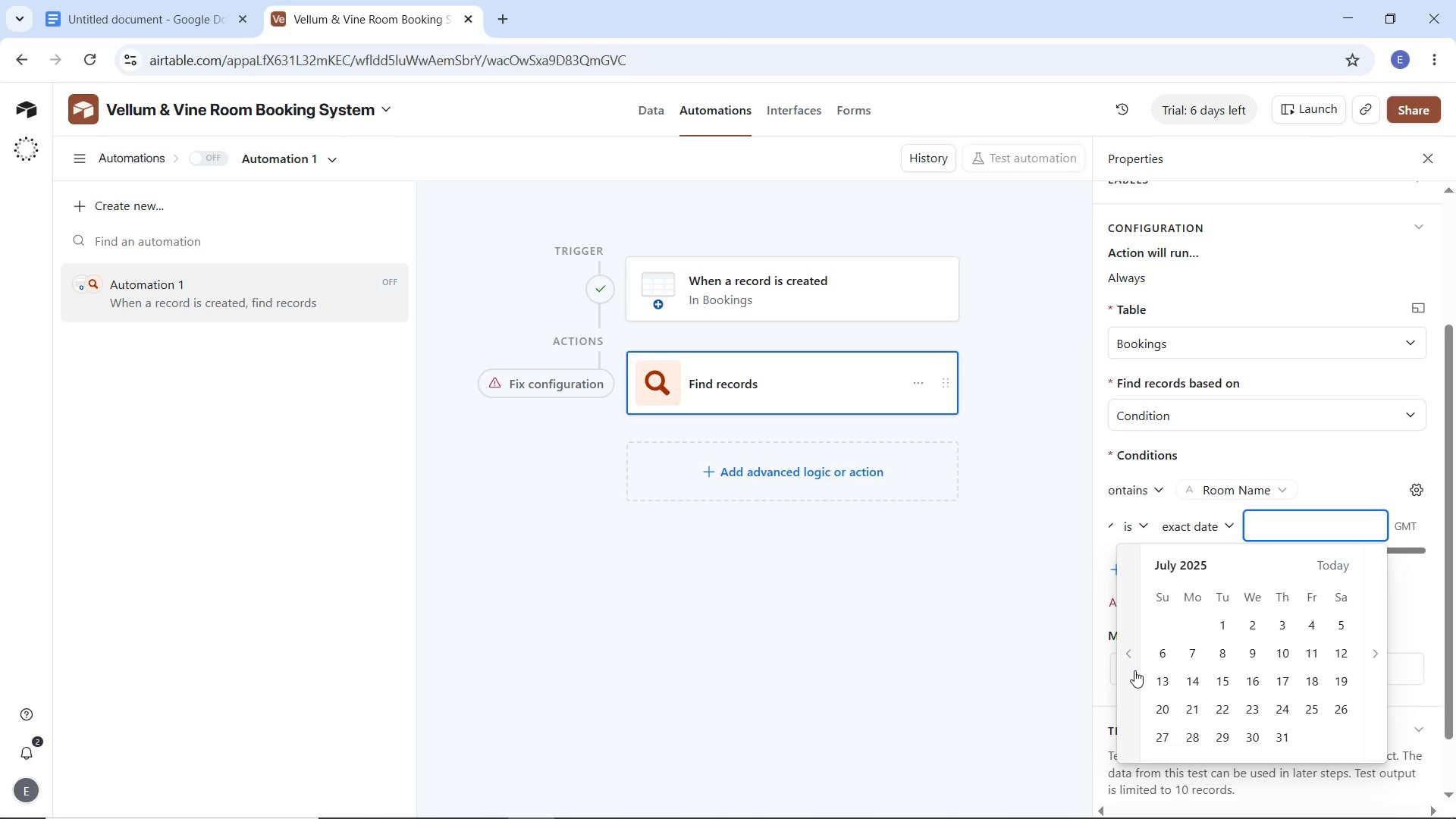 
triple_click([1134, 670])
 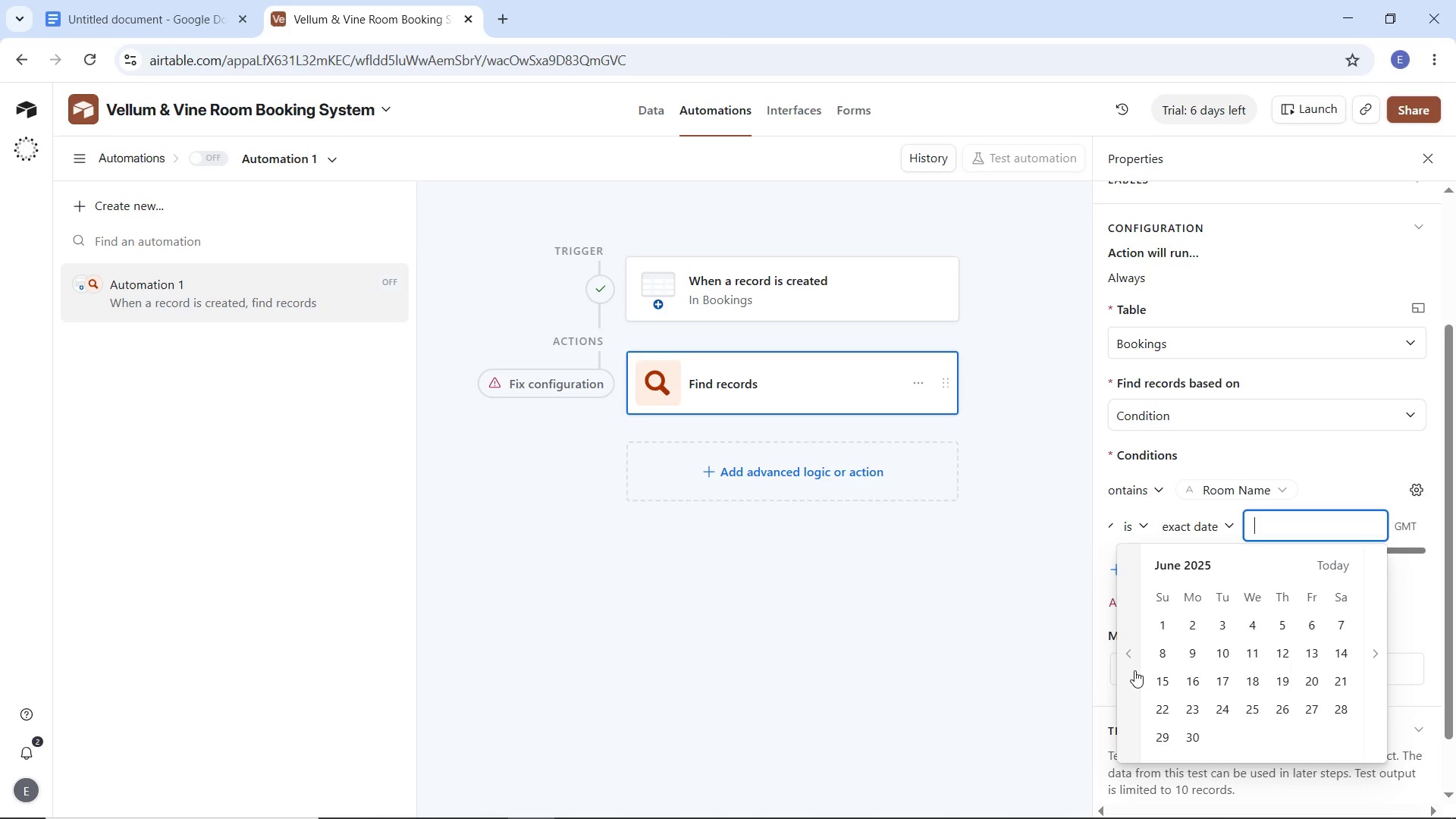 
triple_click([1134, 670])
 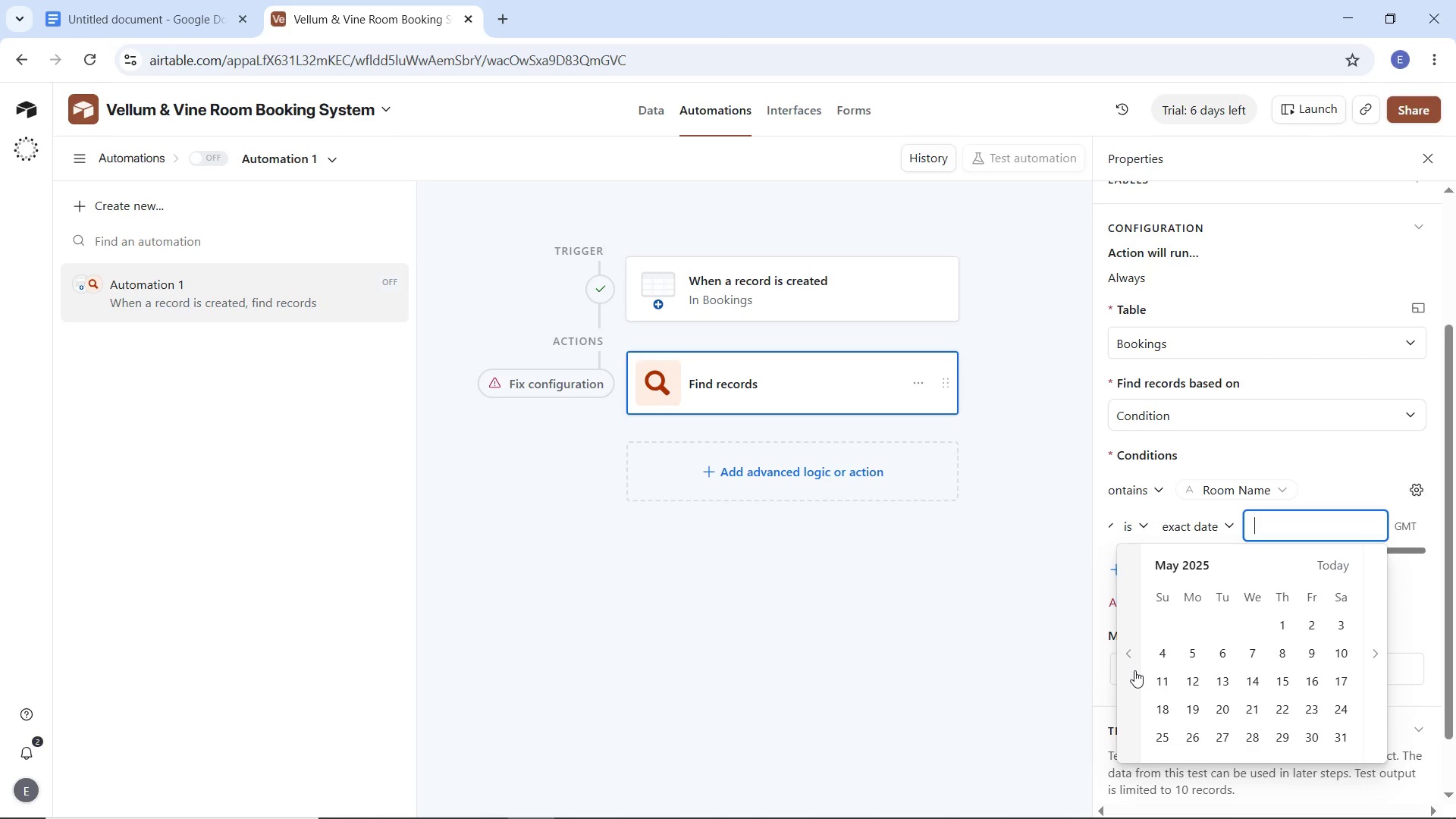 
triple_click([1134, 670])
 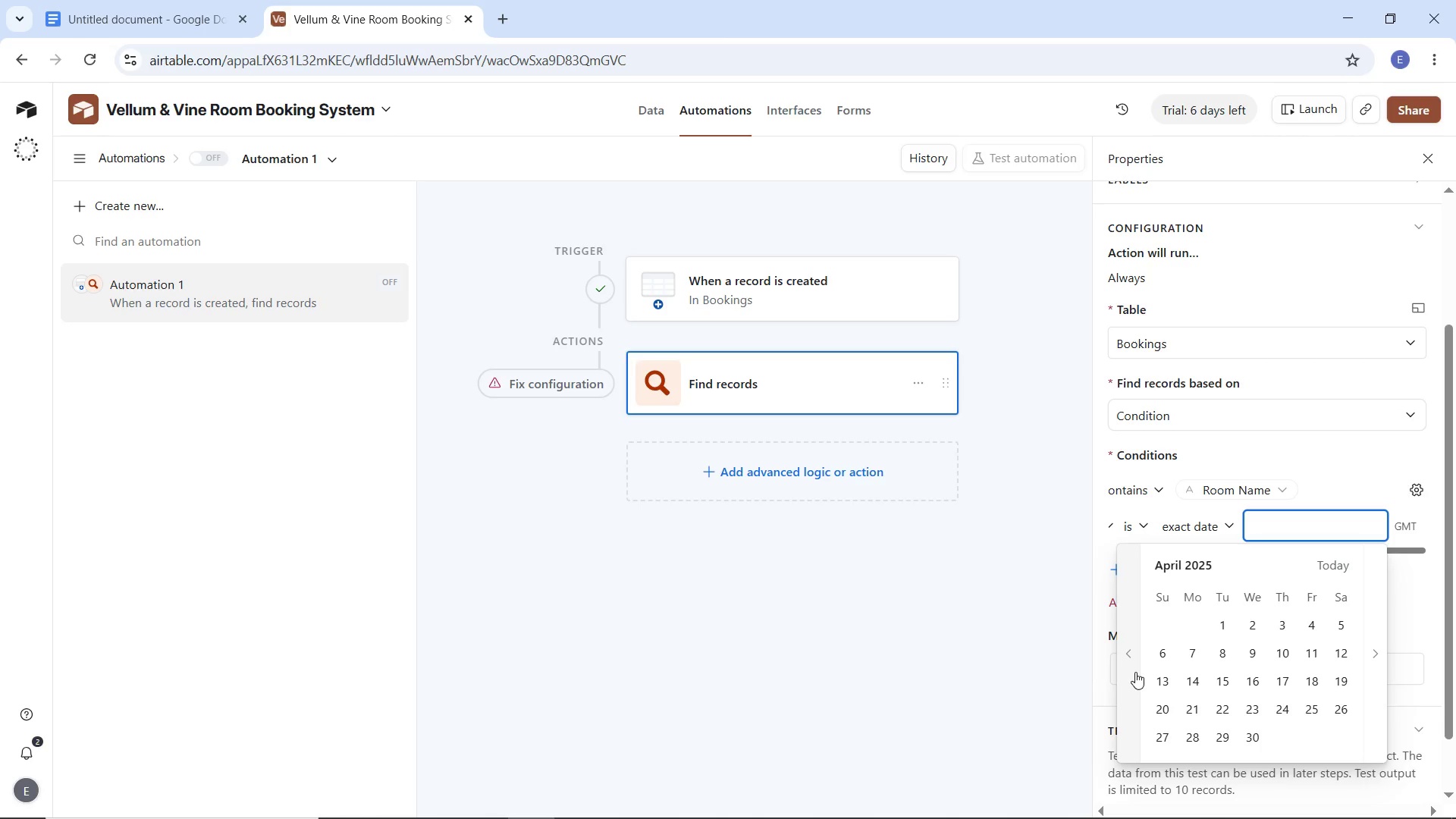 
left_click([1135, 672])
 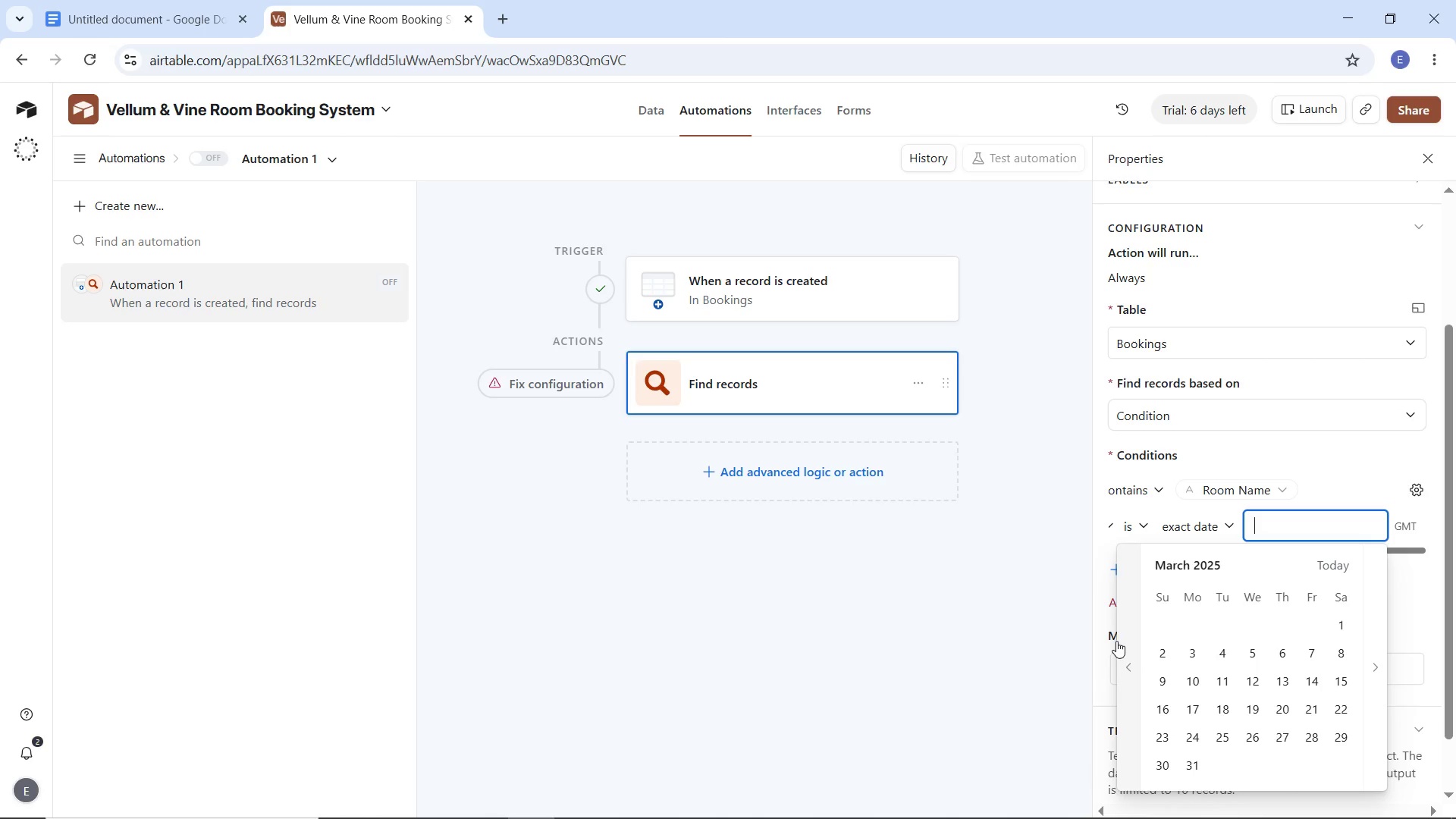 
double_click([1129, 647])
 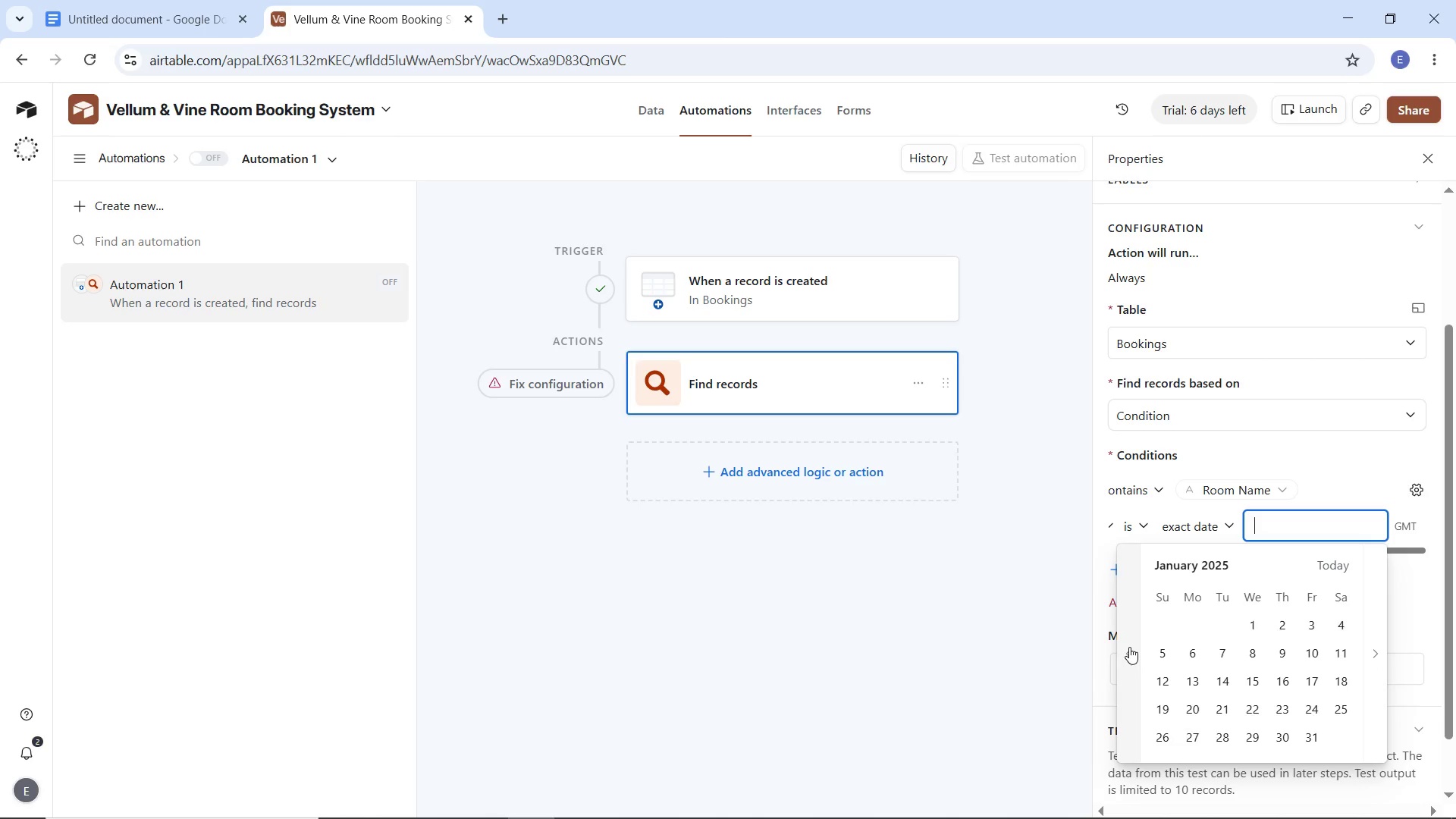 
left_click([1129, 647])
 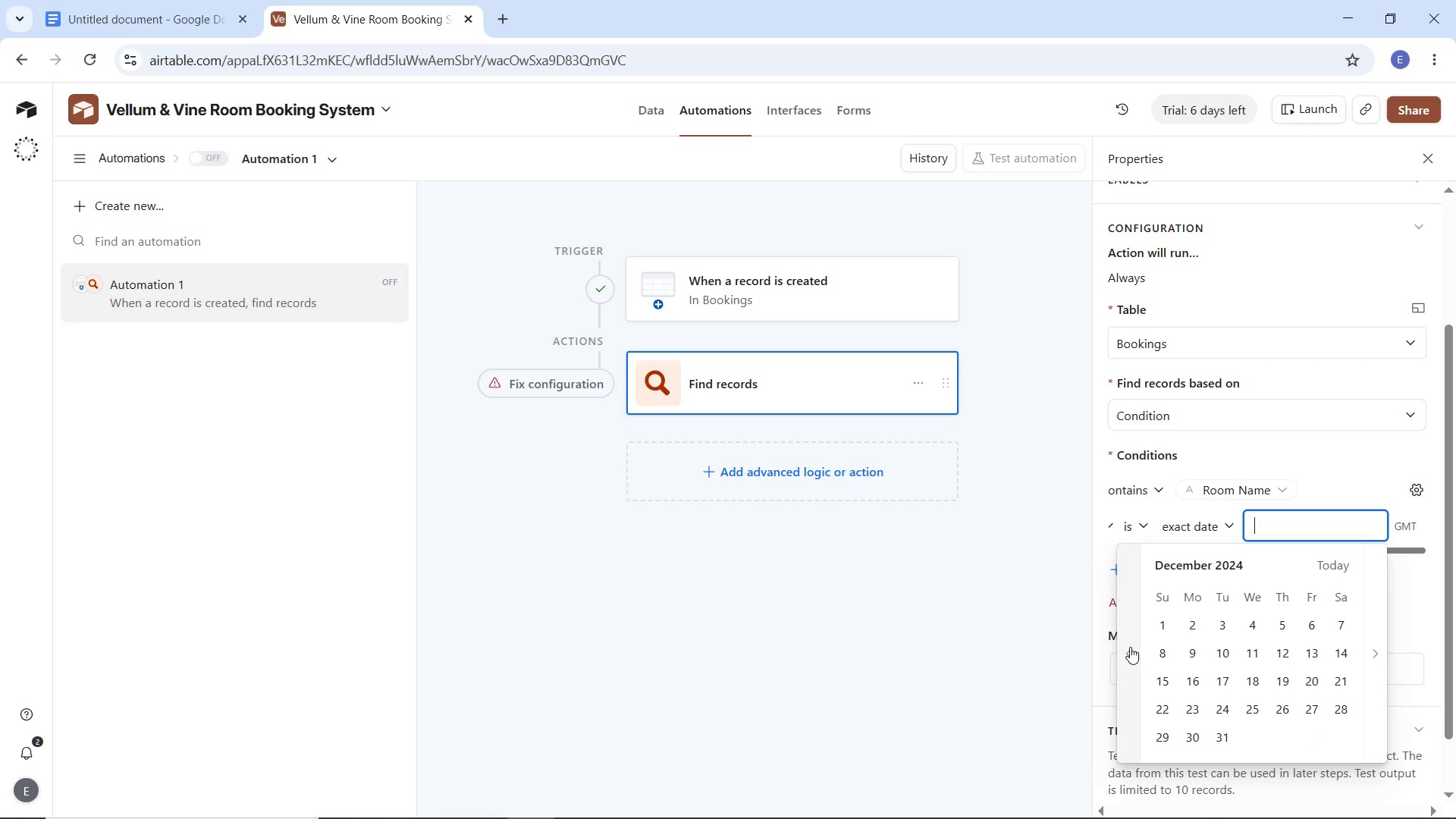 
double_click([1130, 647])
 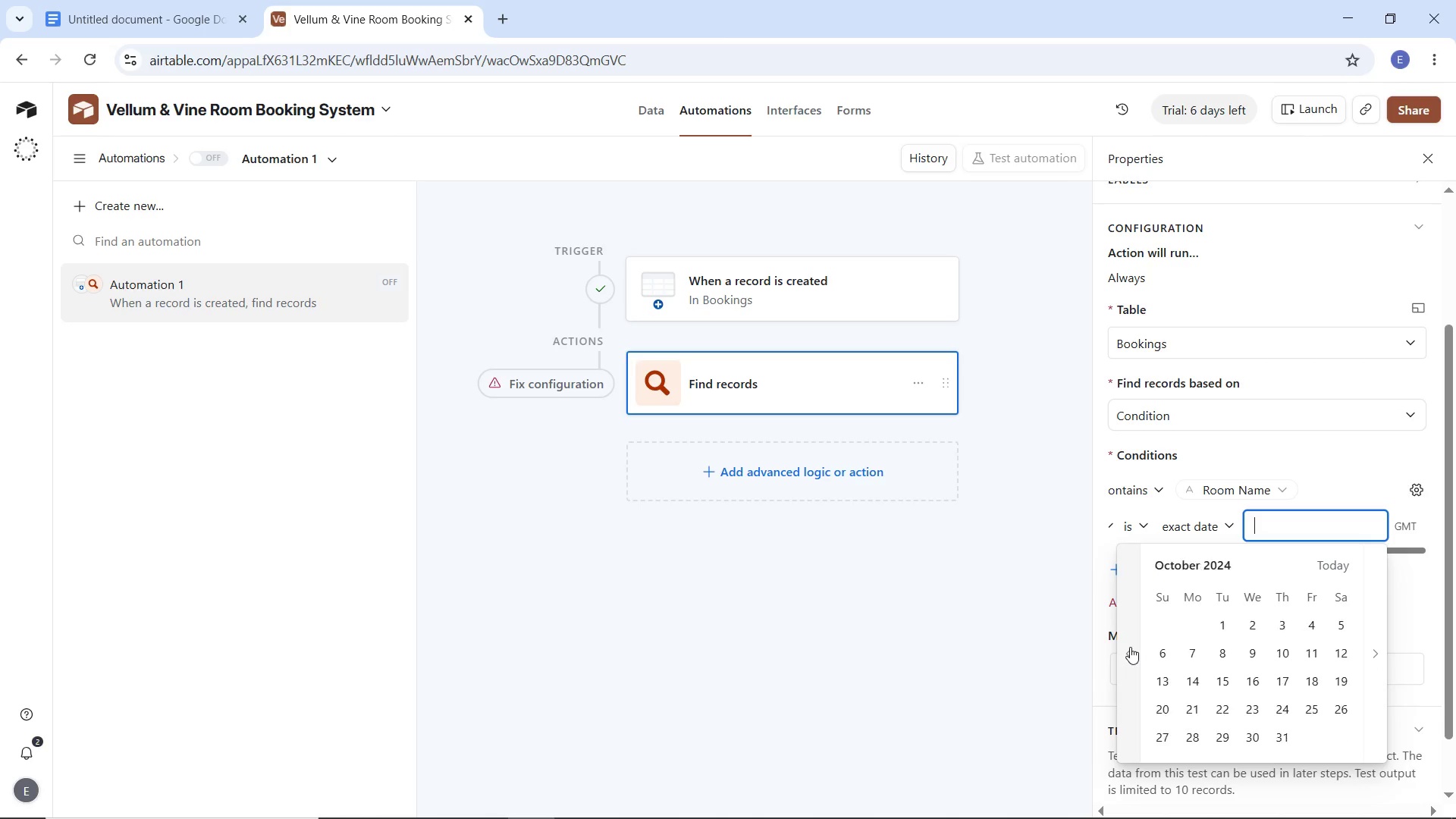 
triple_click([1130, 647])
 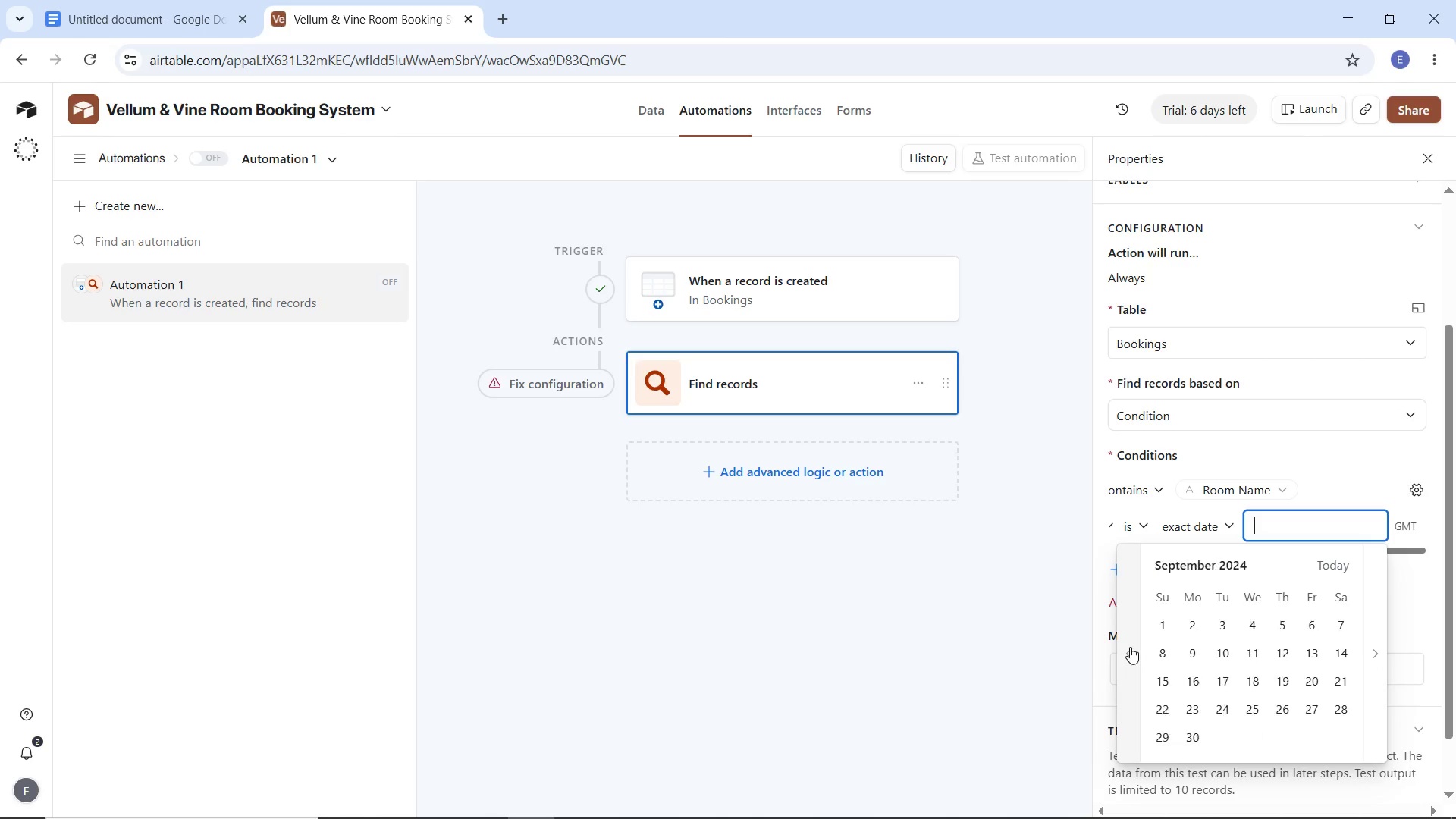 
triple_click([1130, 647])
 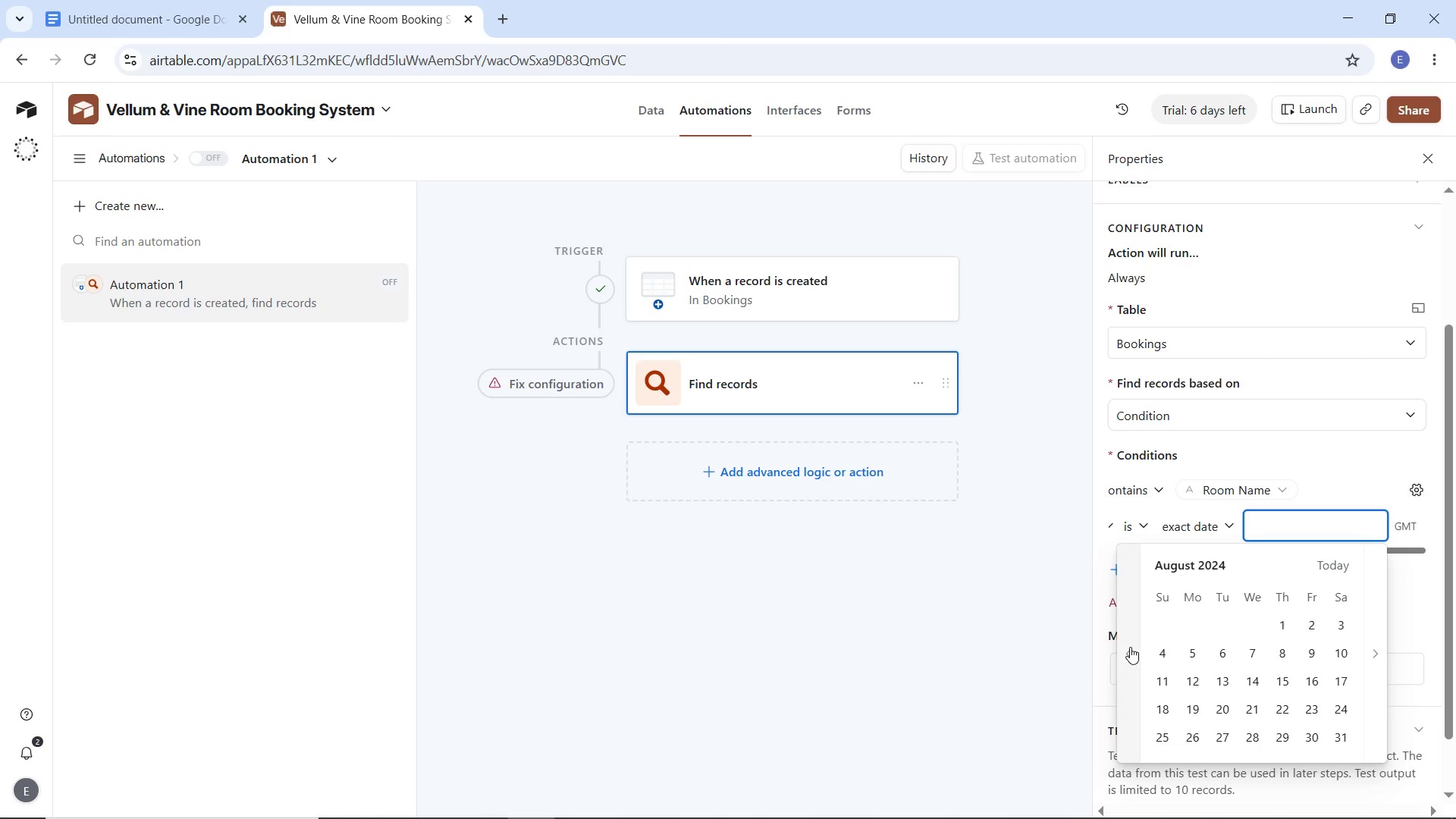 
left_click([1130, 647])
 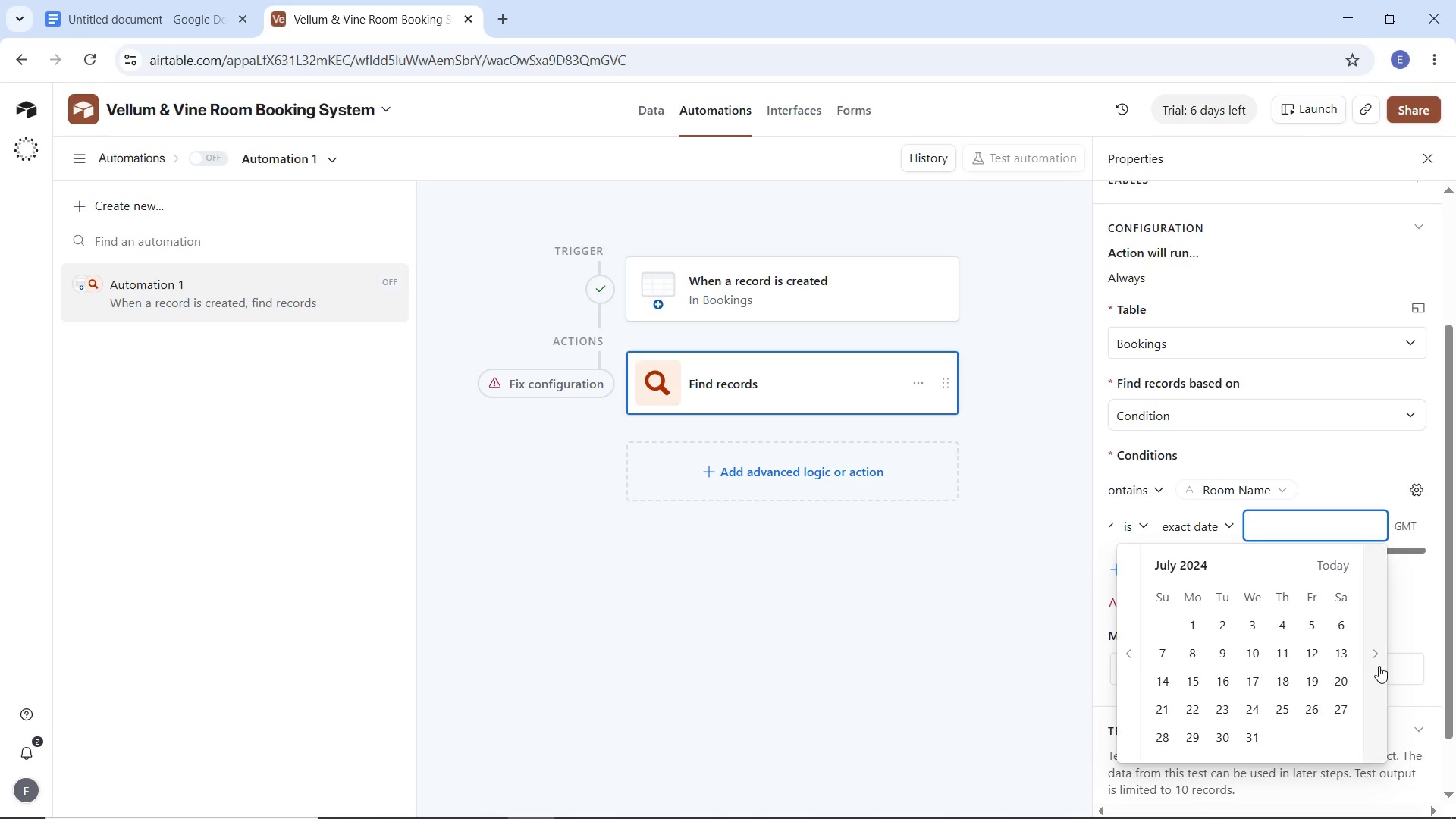 
double_click([1379, 664])
 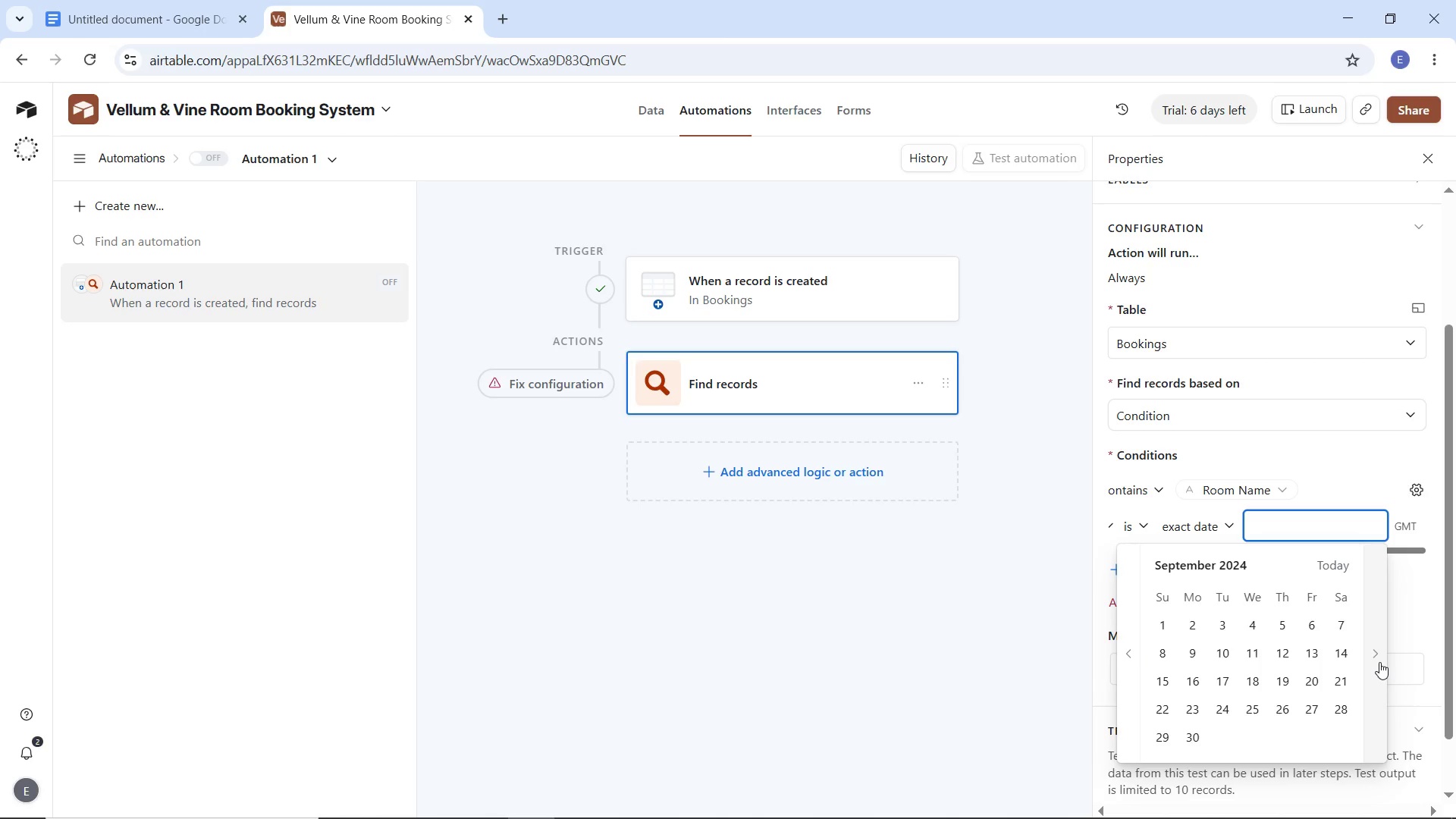 
left_click([1379, 662])
 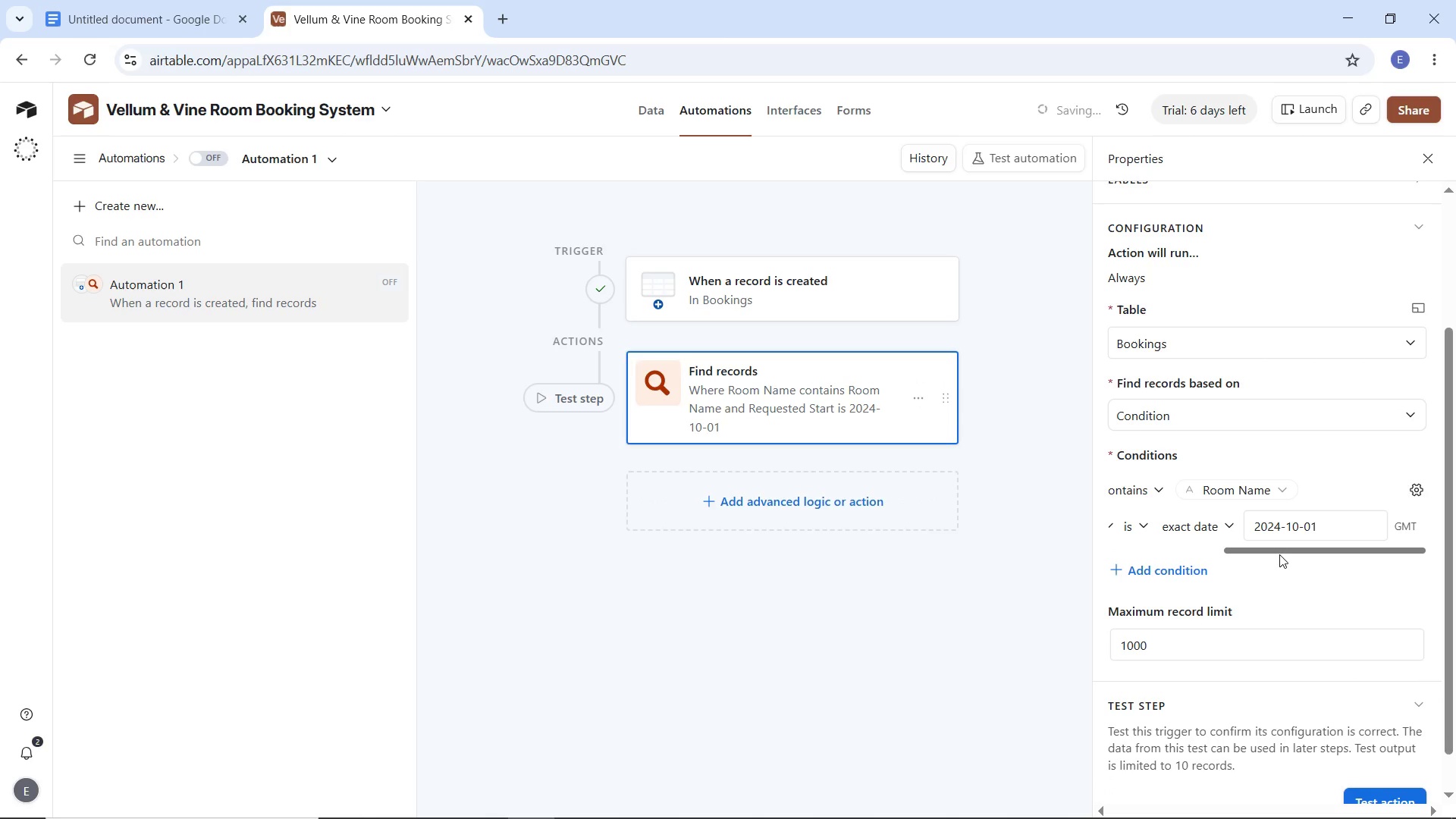 
left_click_drag(start_coordinate=[1279, 549], to_coordinate=[1228, 558])
 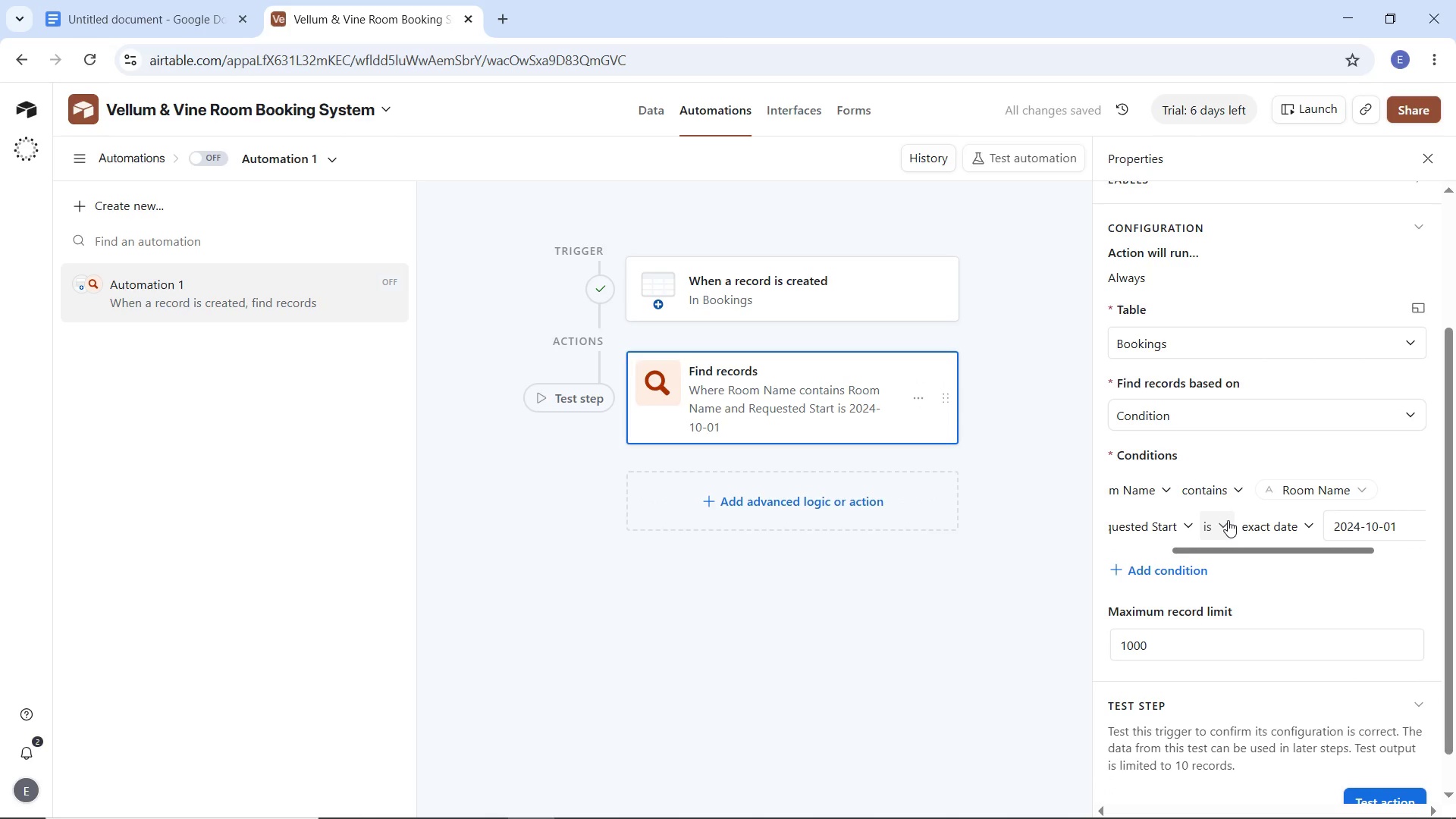 
left_click([1228, 520])
 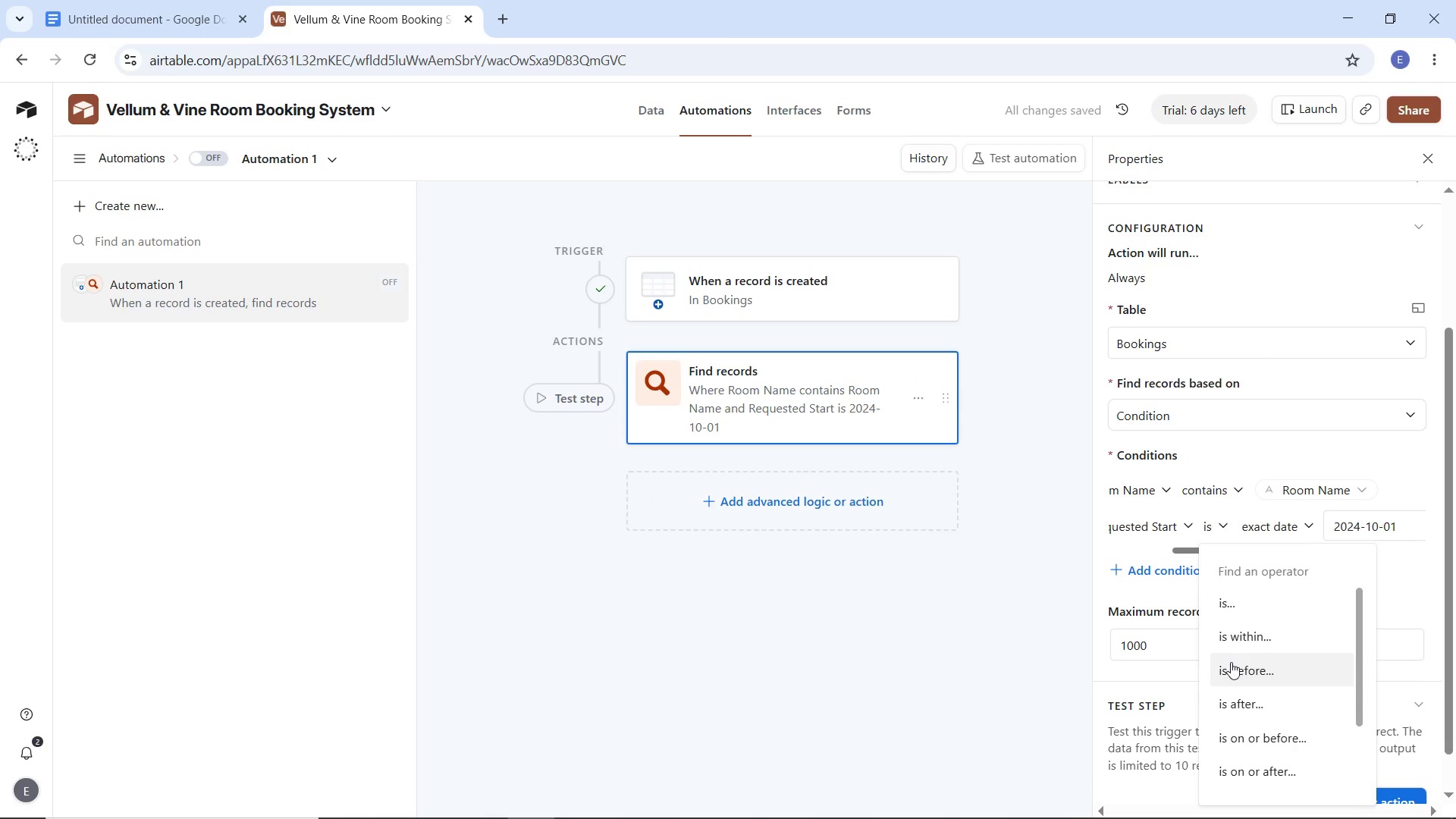 
left_click([1232, 667])
 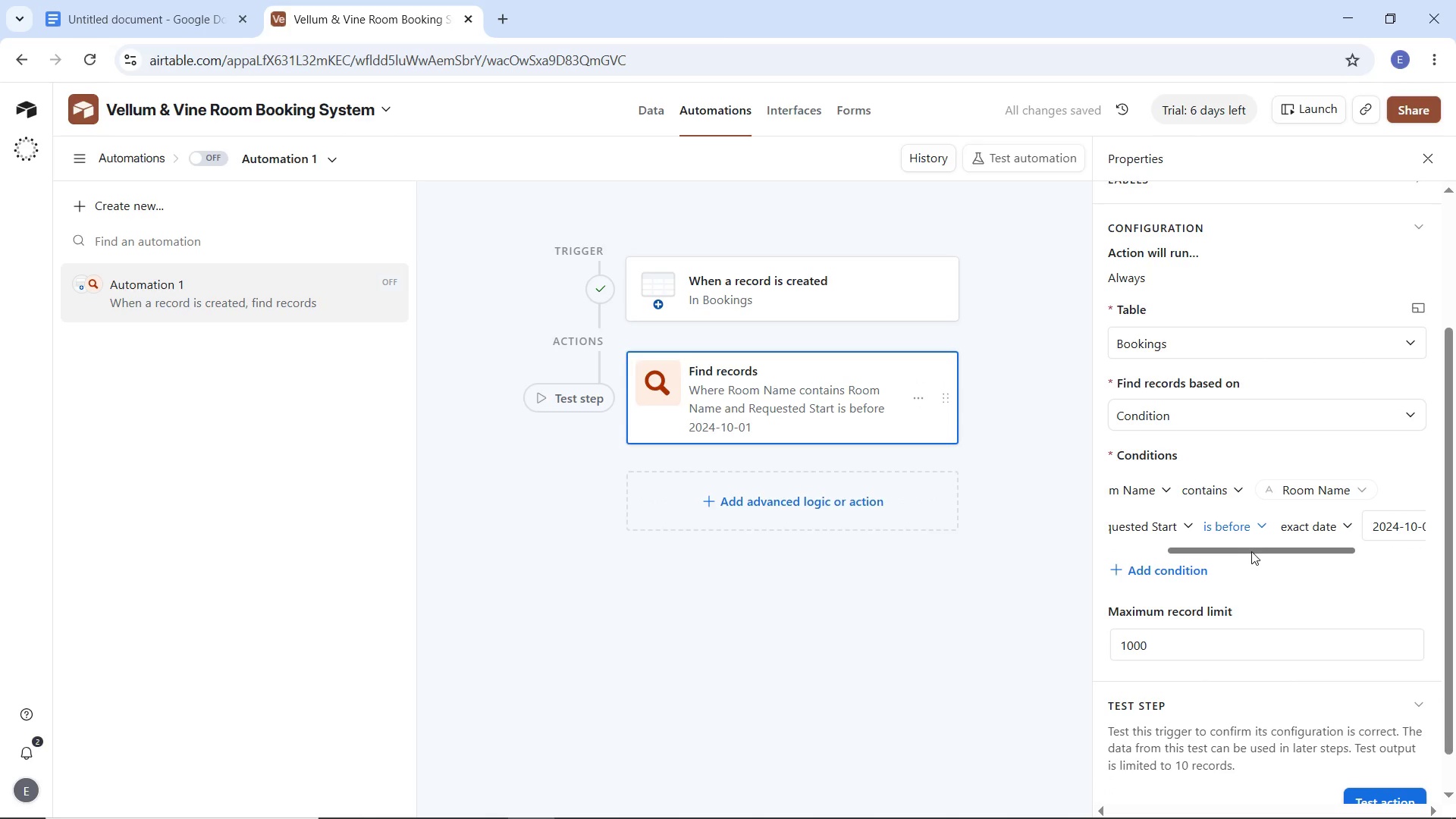 
left_click_drag(start_coordinate=[1255, 551], to_coordinate=[1325, 561])
 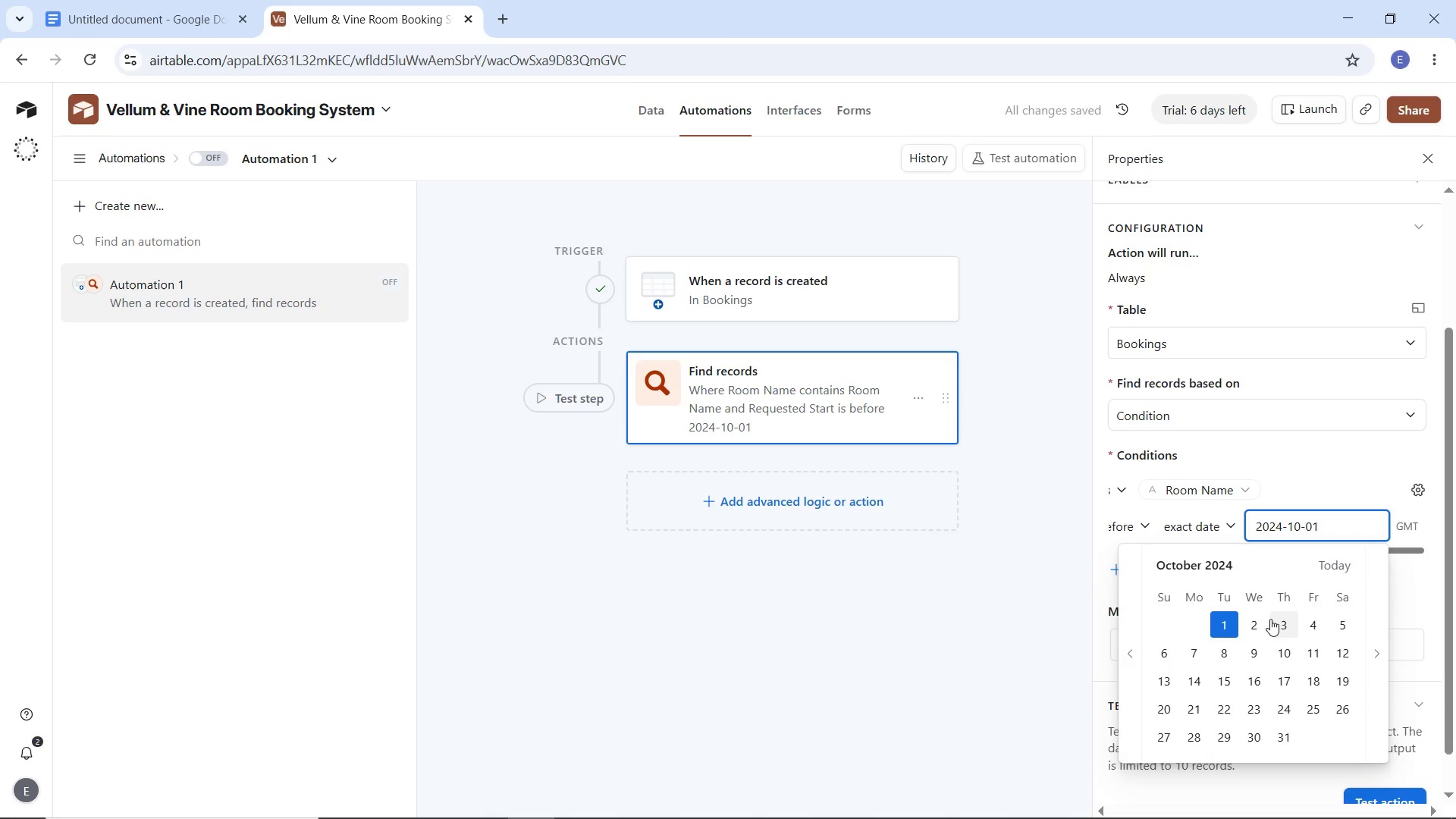 
left_click([1248, 623])
 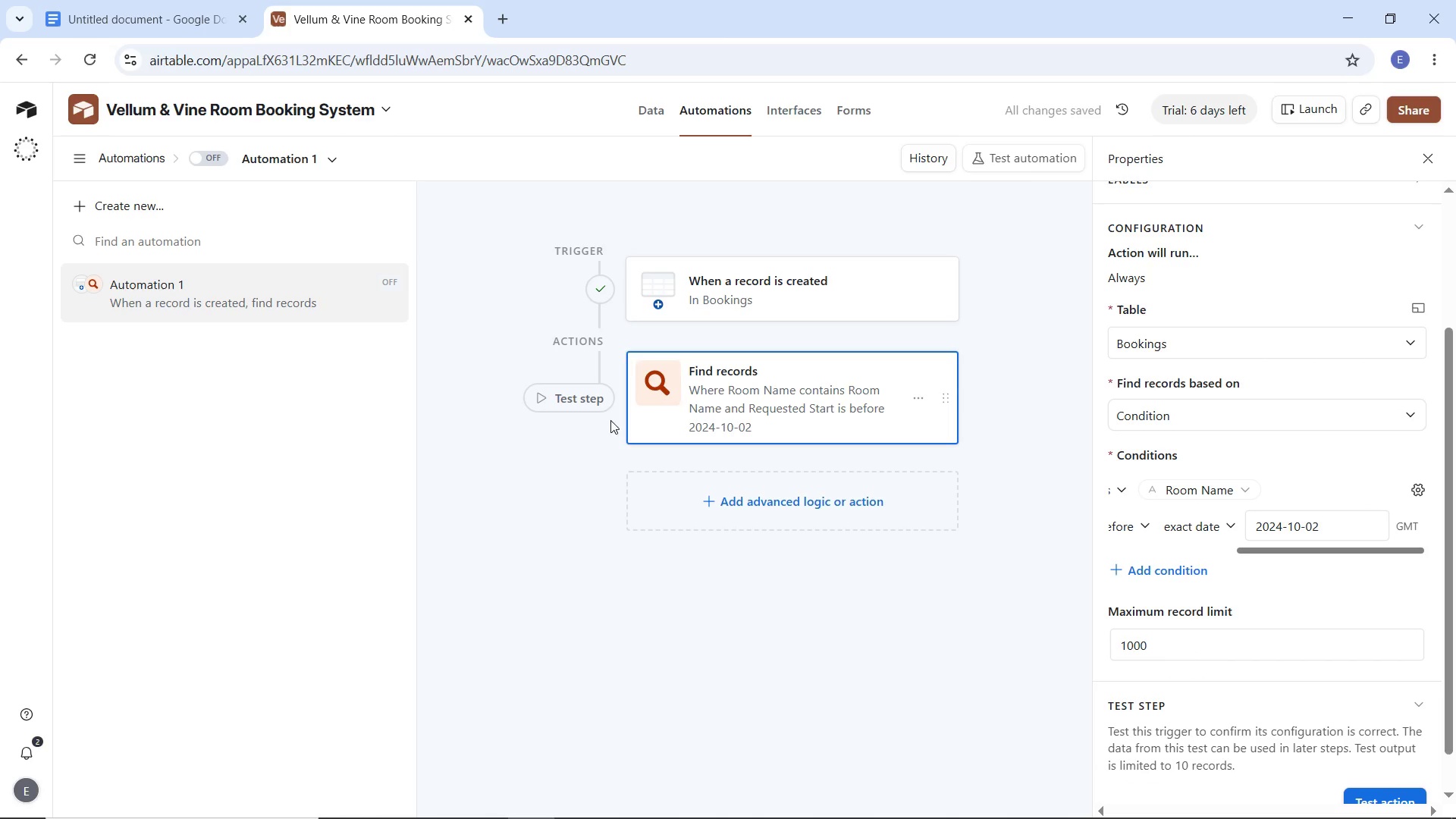 
left_click([578, 400])
 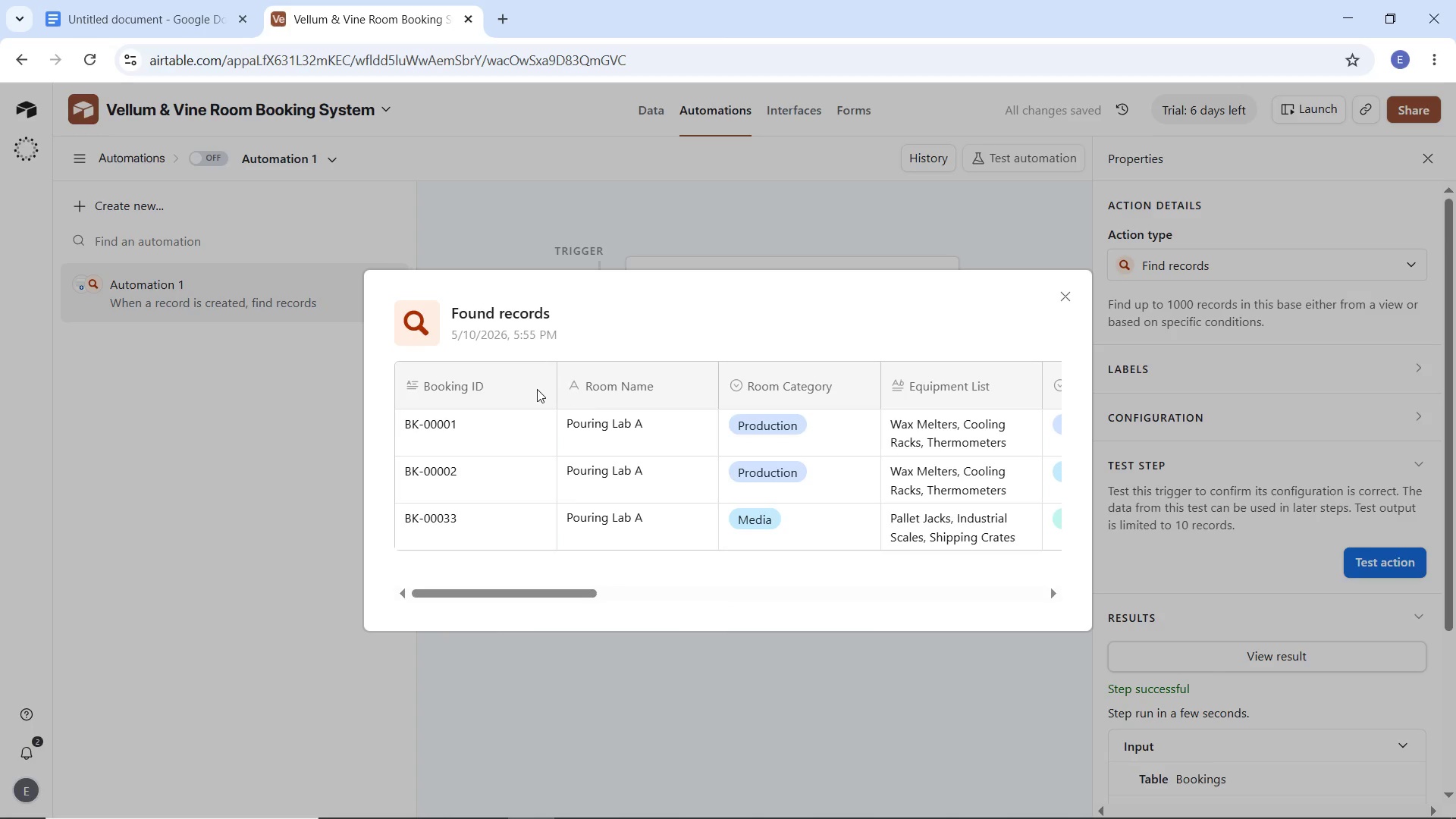 
wait(5.41)
 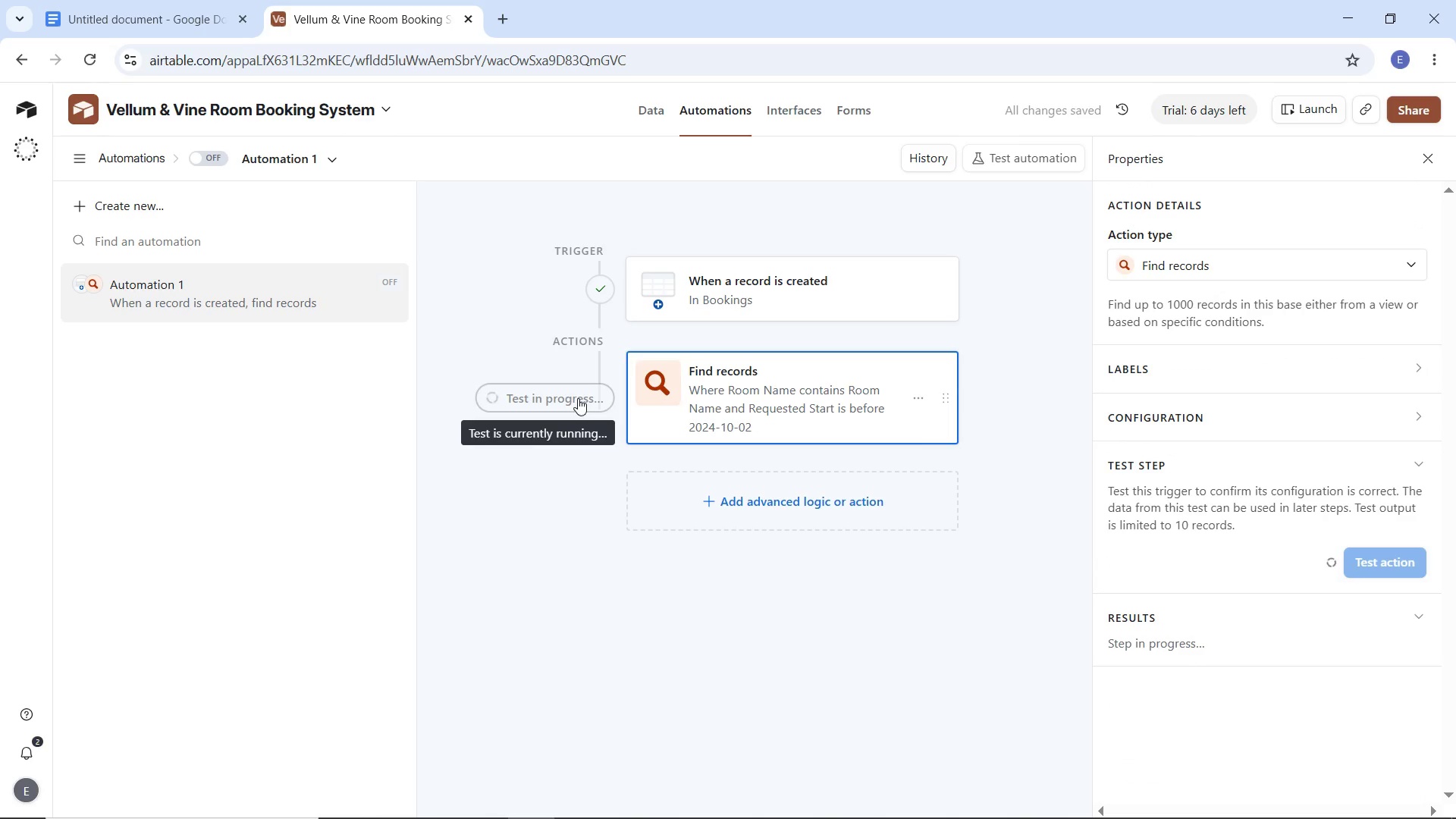 
left_click_drag(start_coordinate=[516, 596], to_coordinate=[1011, 595])
 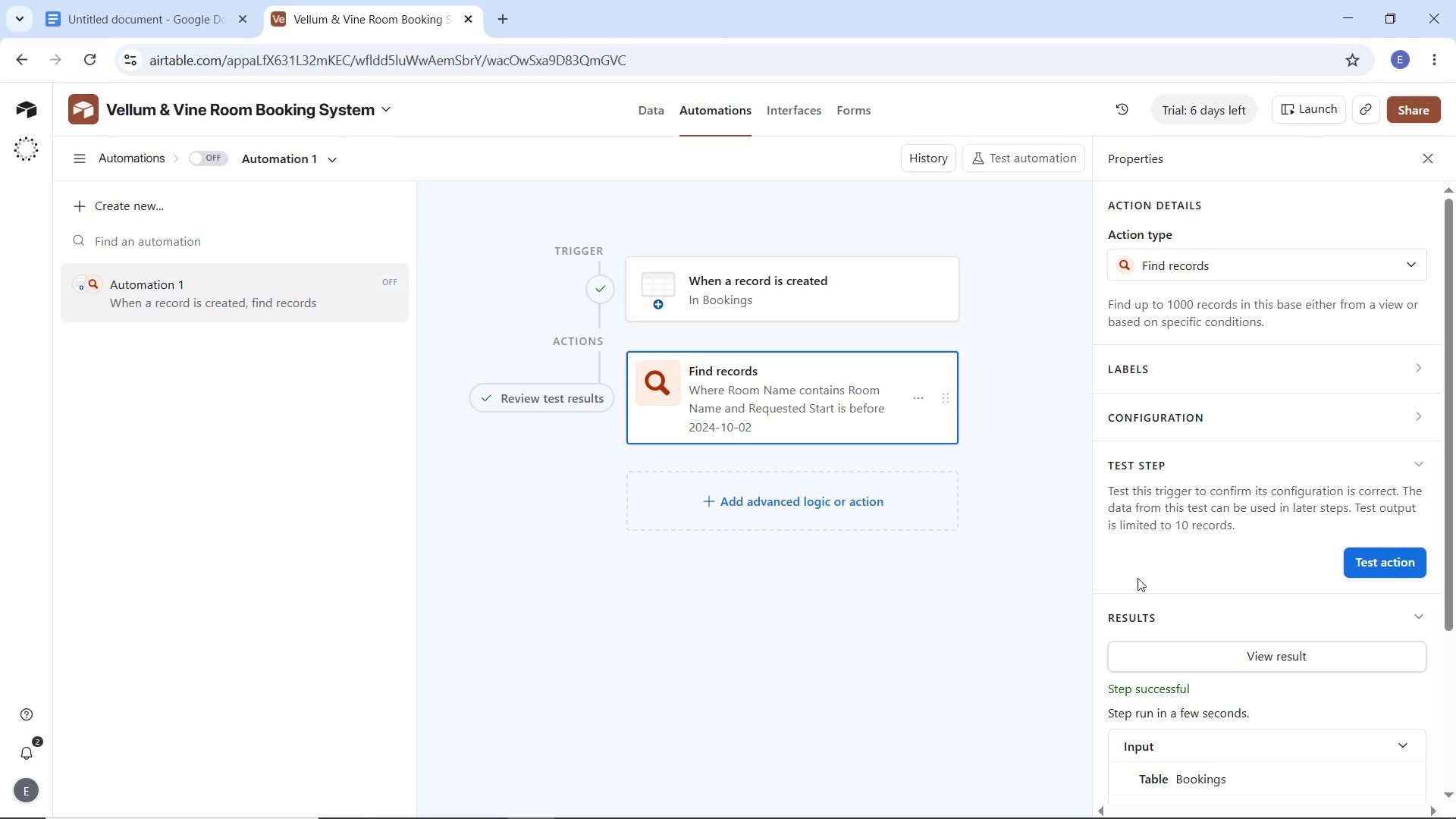 
wait(9.38)
 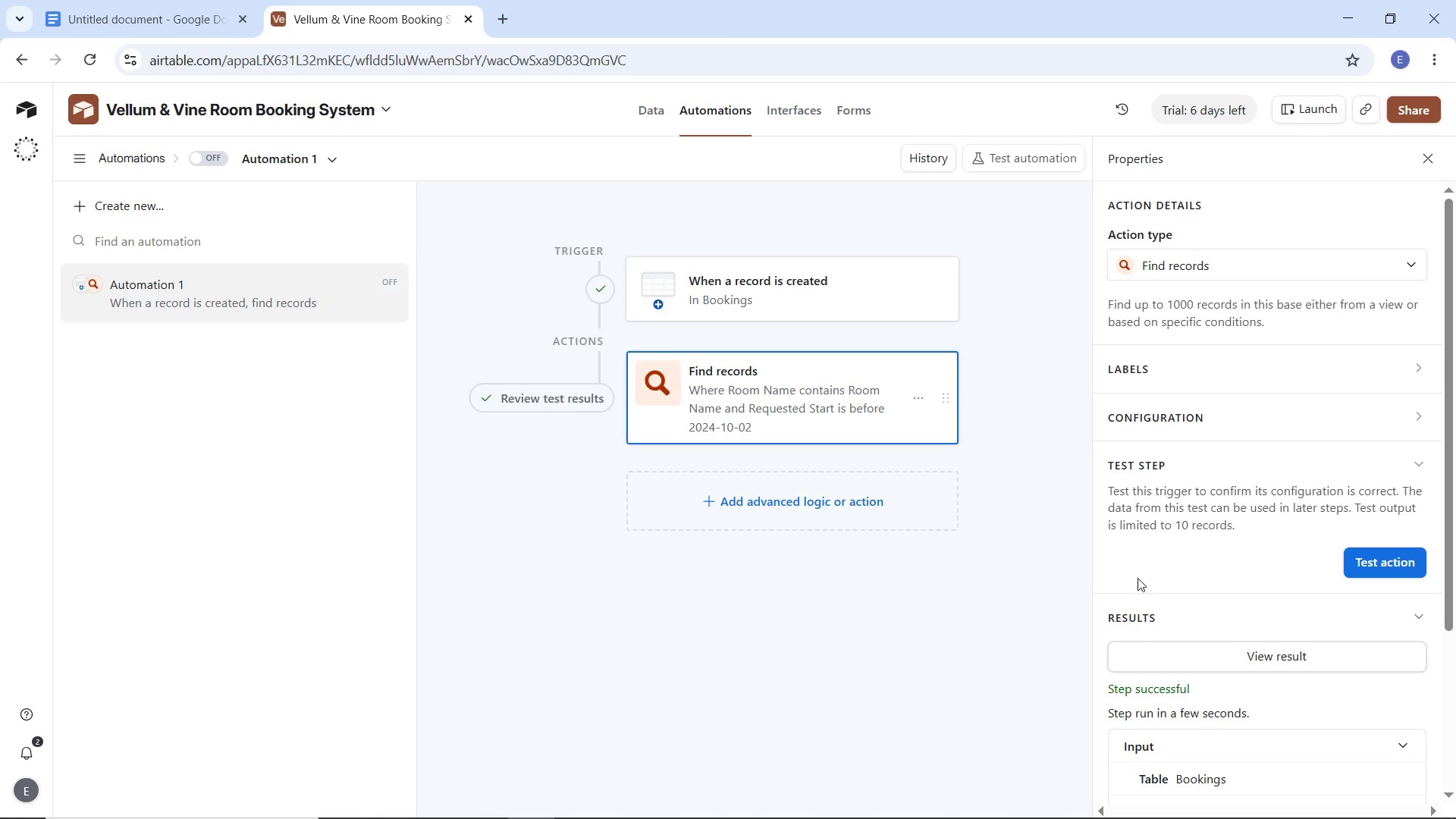 
scroll: coordinate [1219, 569], scroll_direction: down, amount: 1.0
 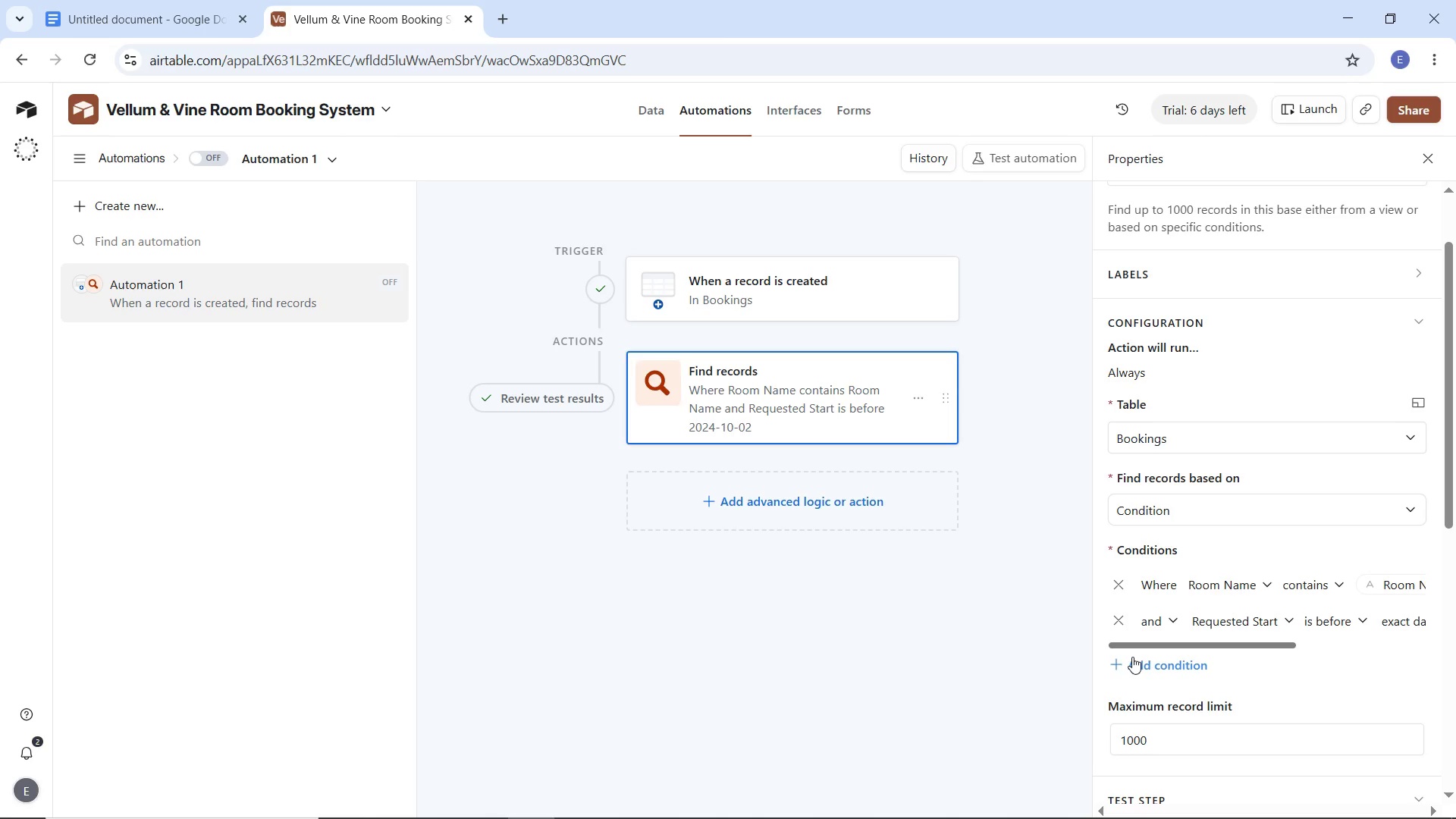 
left_click([1129, 670])
 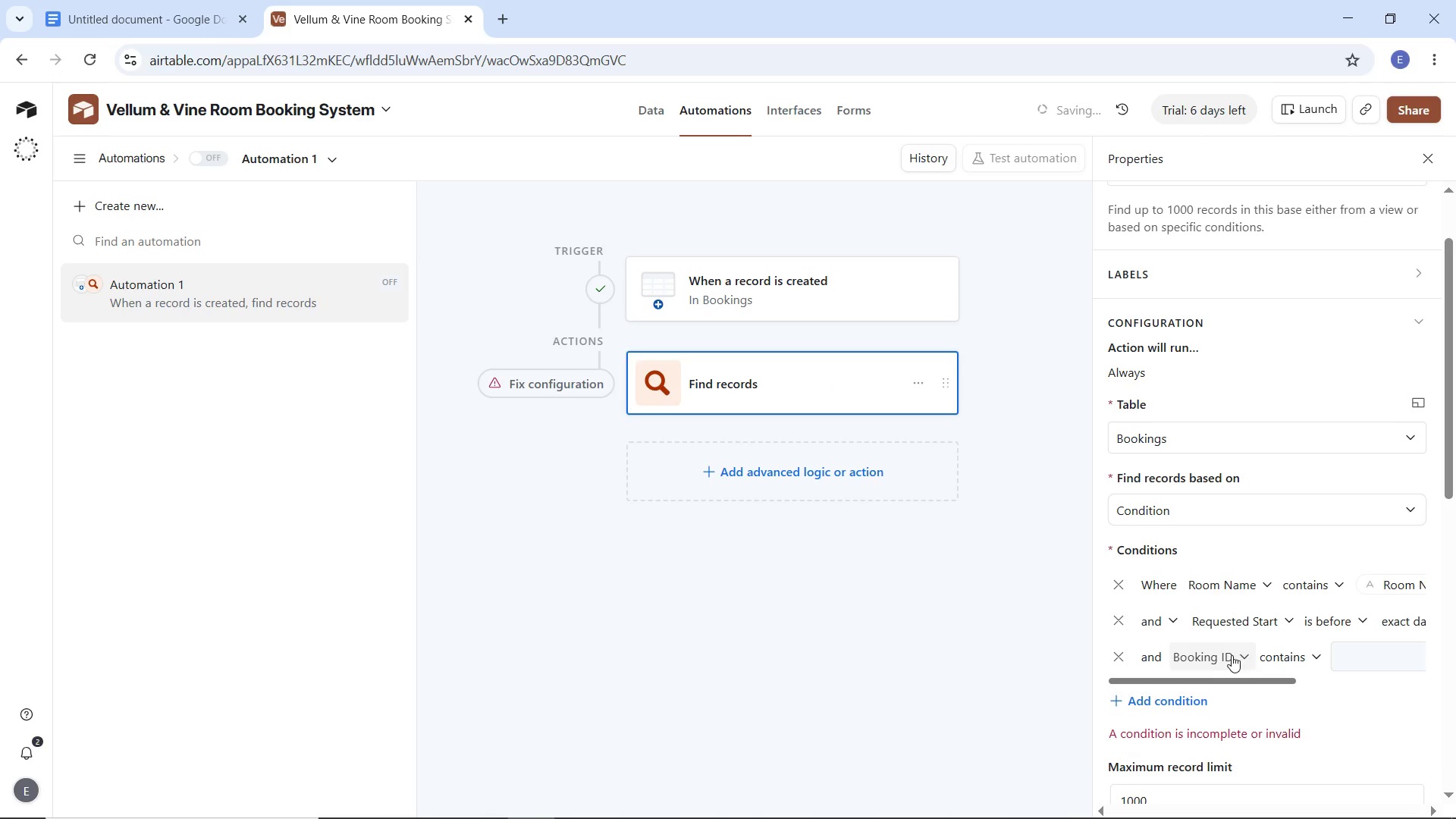 
mouse_move([1220, 653])
 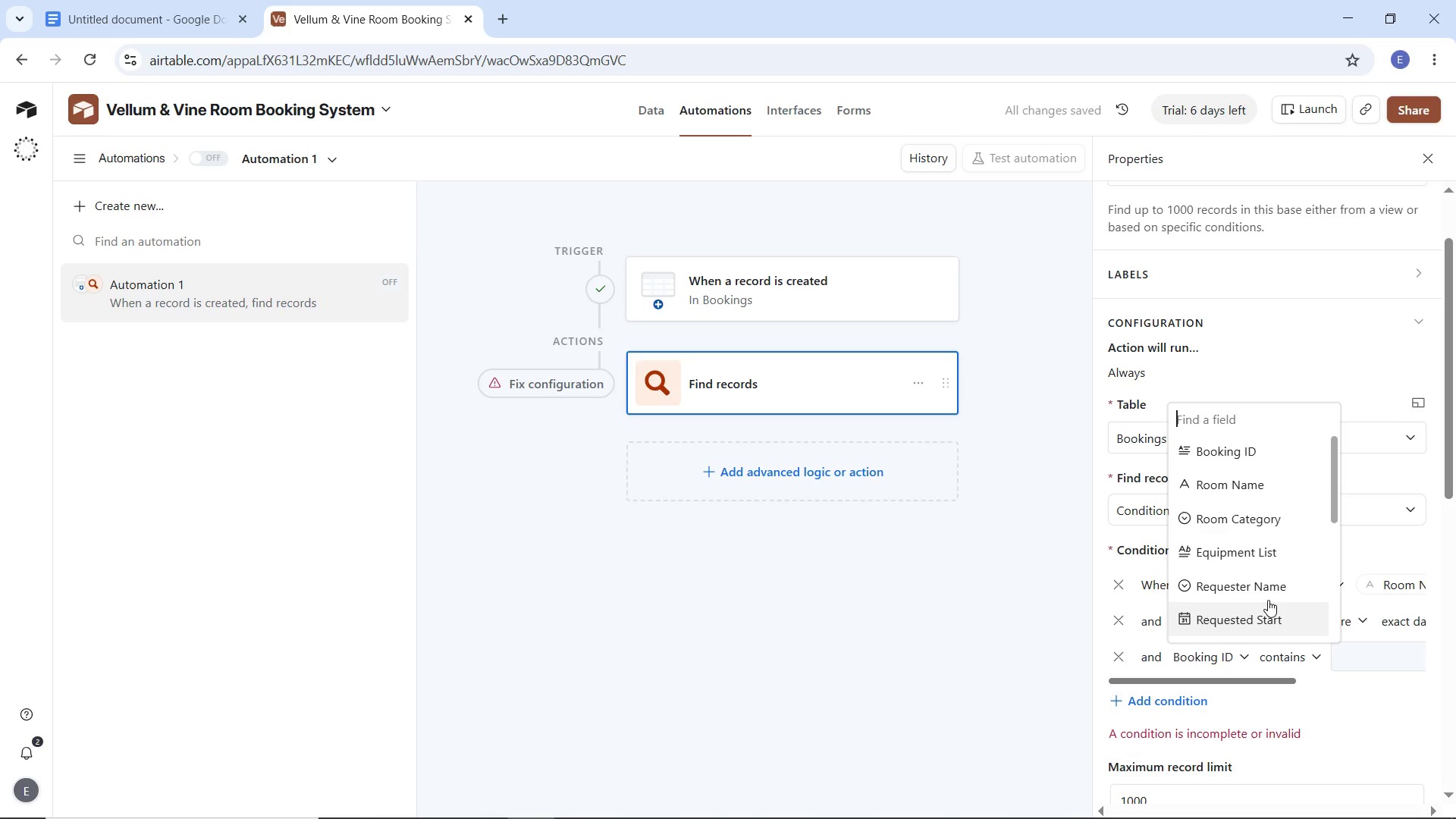 
scroll: coordinate [1272, 587], scroll_direction: down, amount: 1.0
 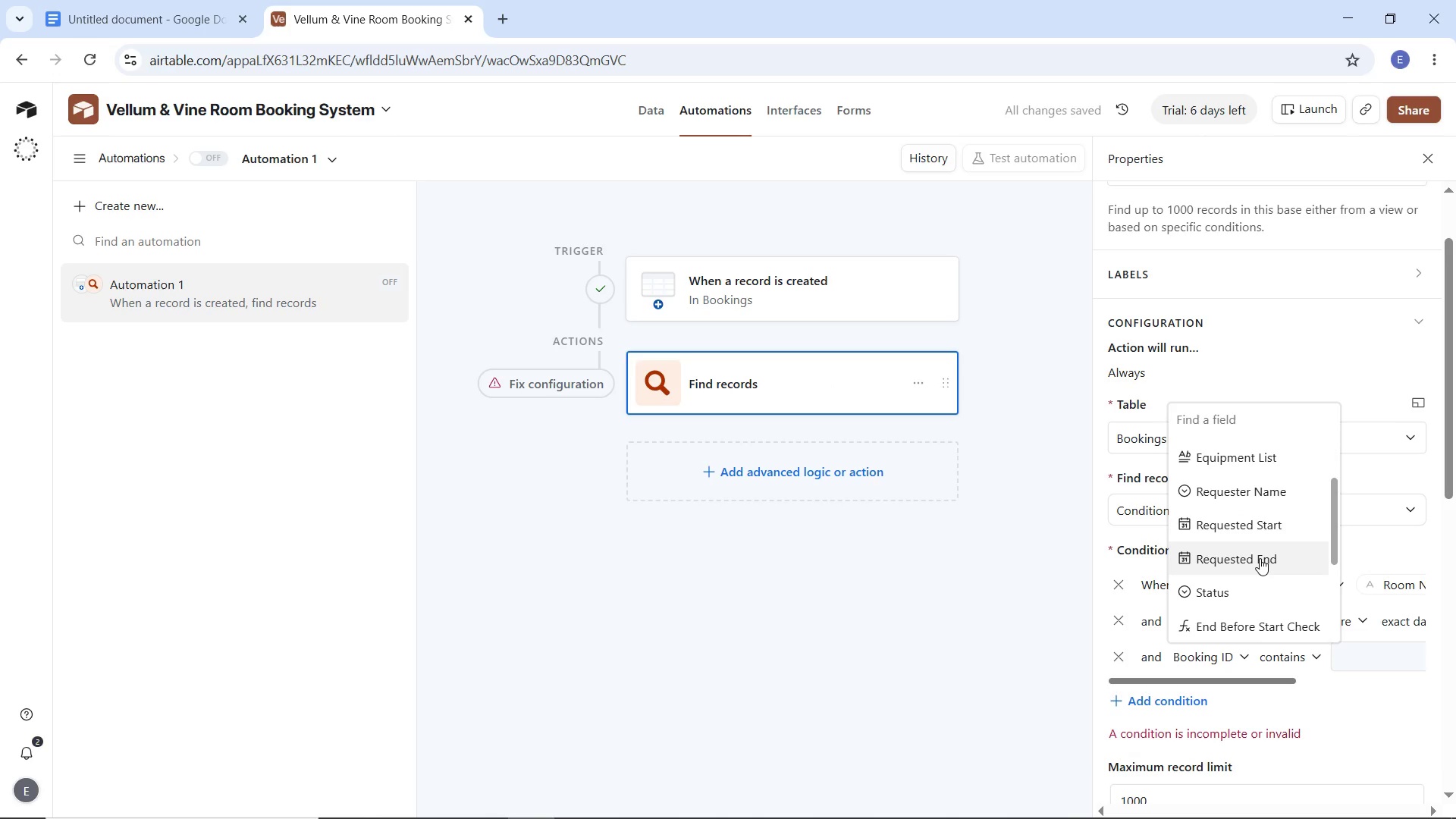 
left_click([1260, 558])
 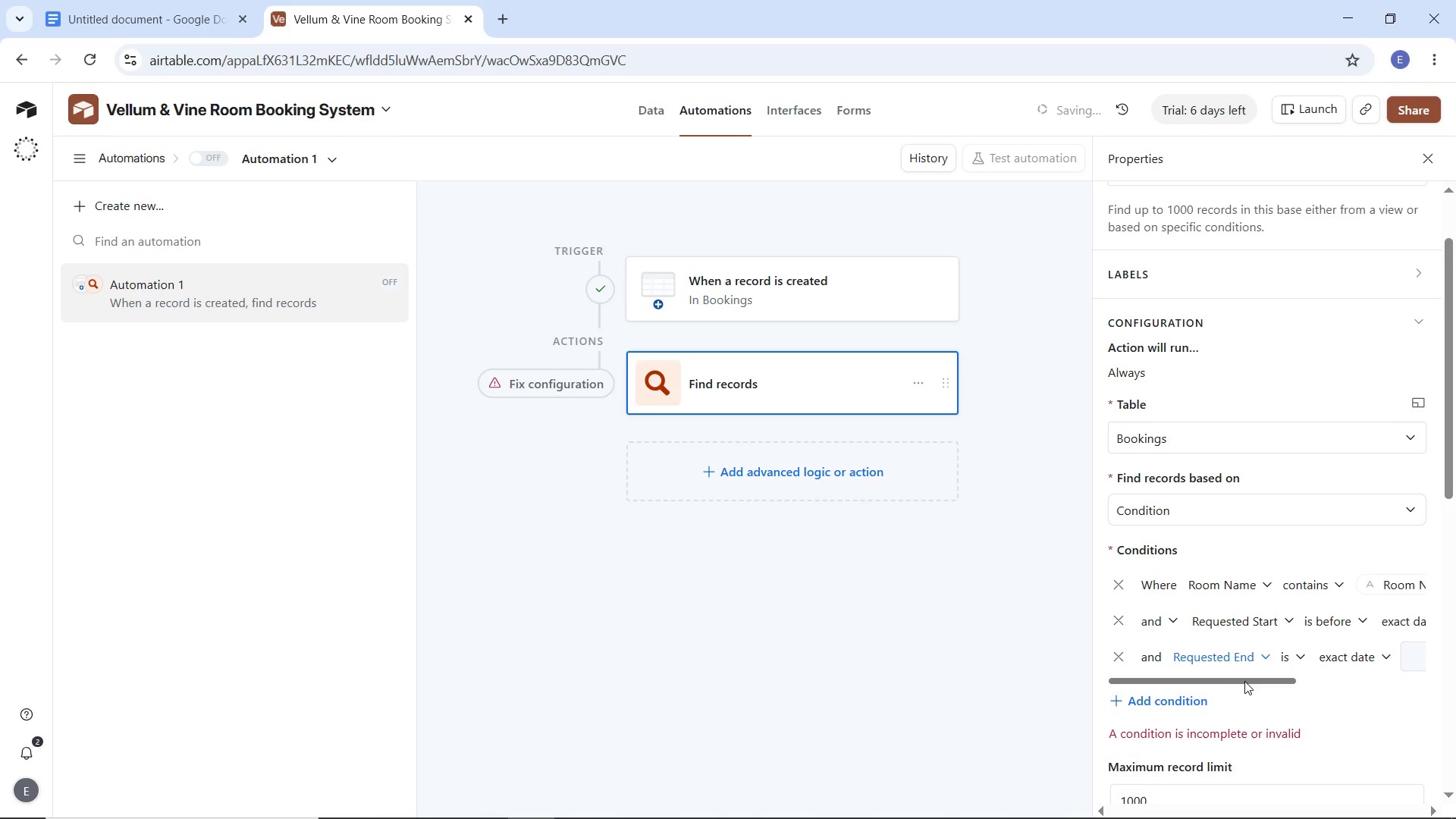 
left_click_drag(start_coordinate=[1250, 681], to_coordinate=[1299, 679])
 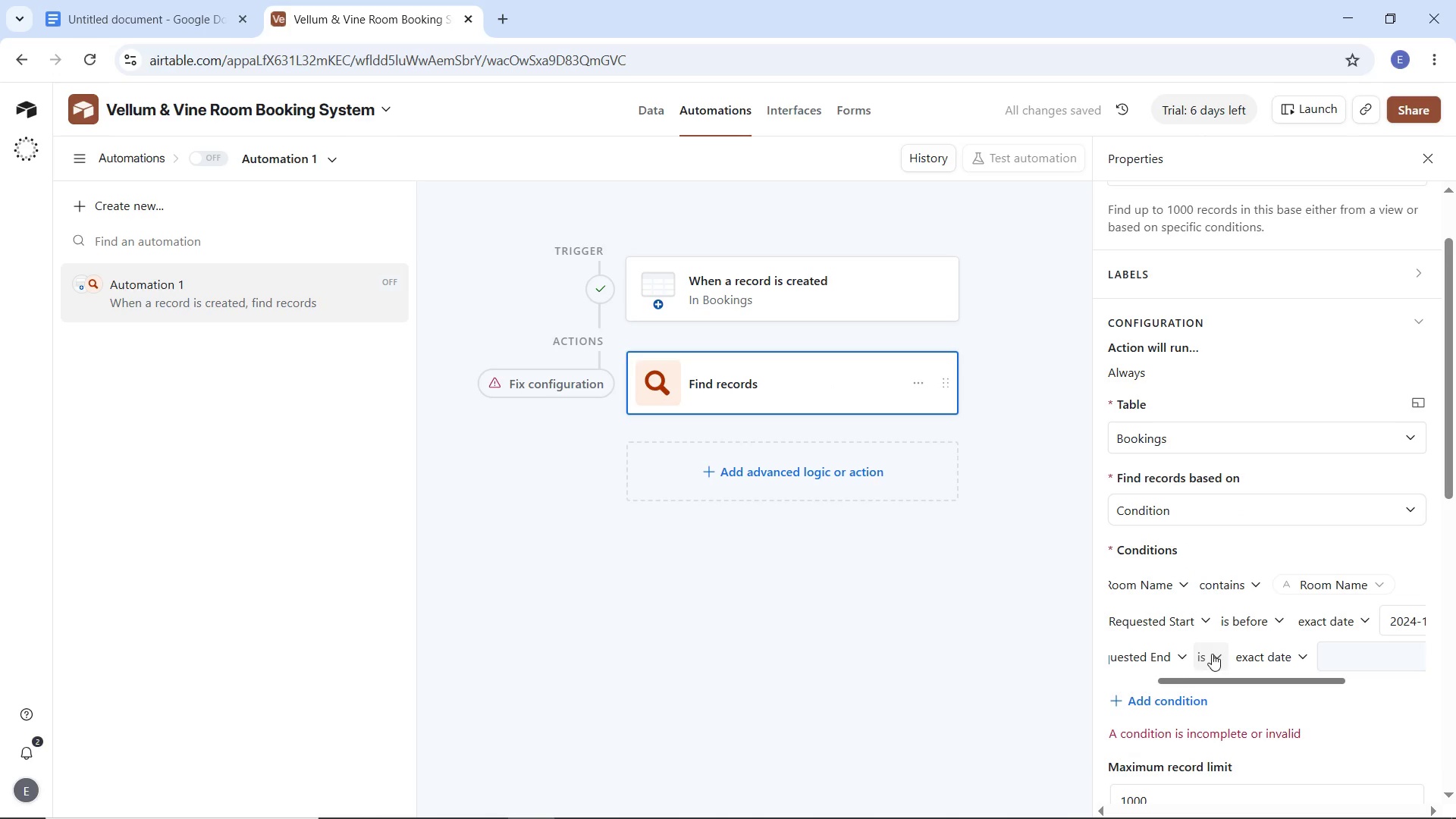 
left_click([1213, 653])
 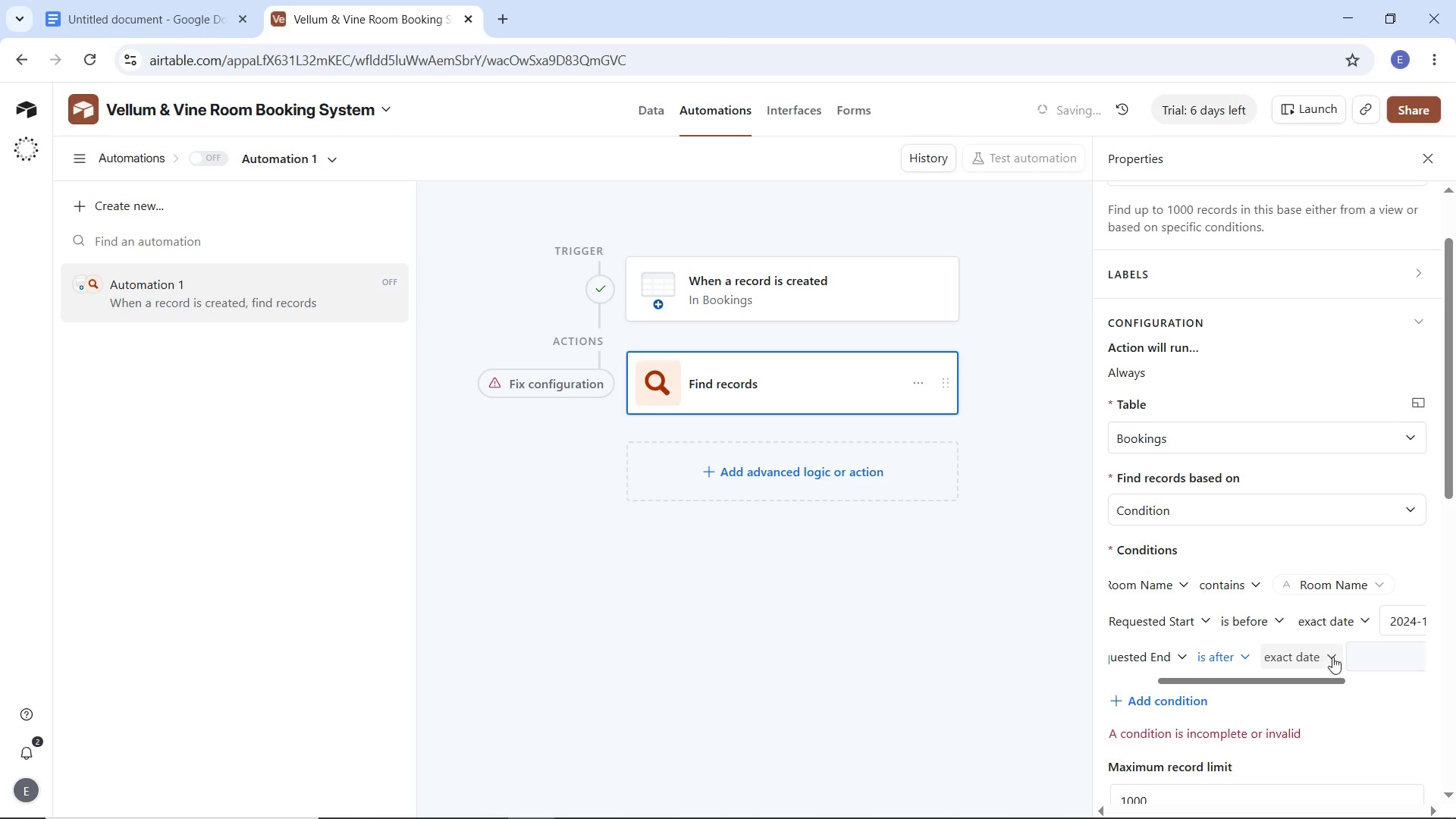 
left_click_drag(start_coordinate=[1294, 677], to_coordinate=[1376, 677])
 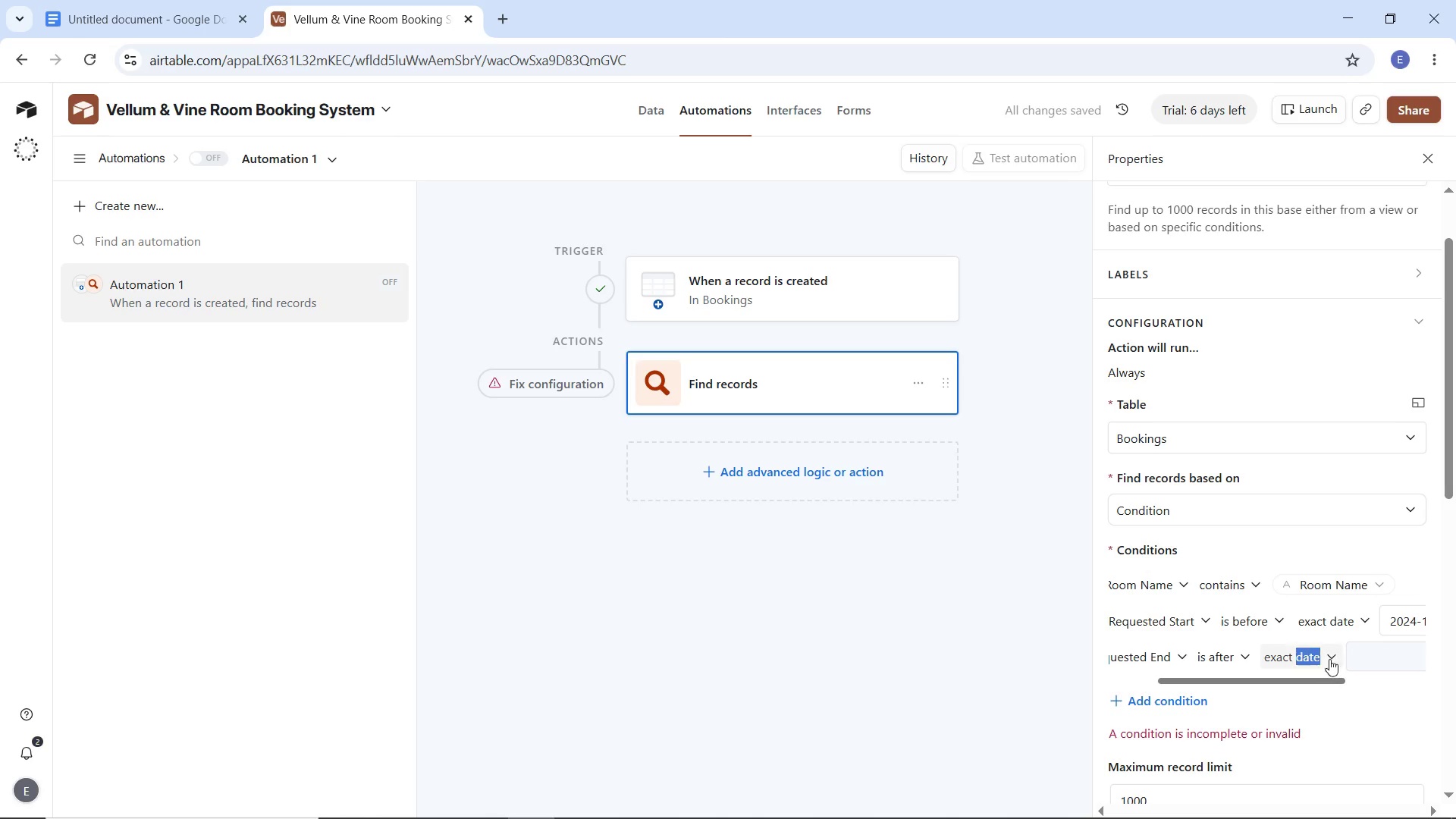 
left_click([1330, 656])
 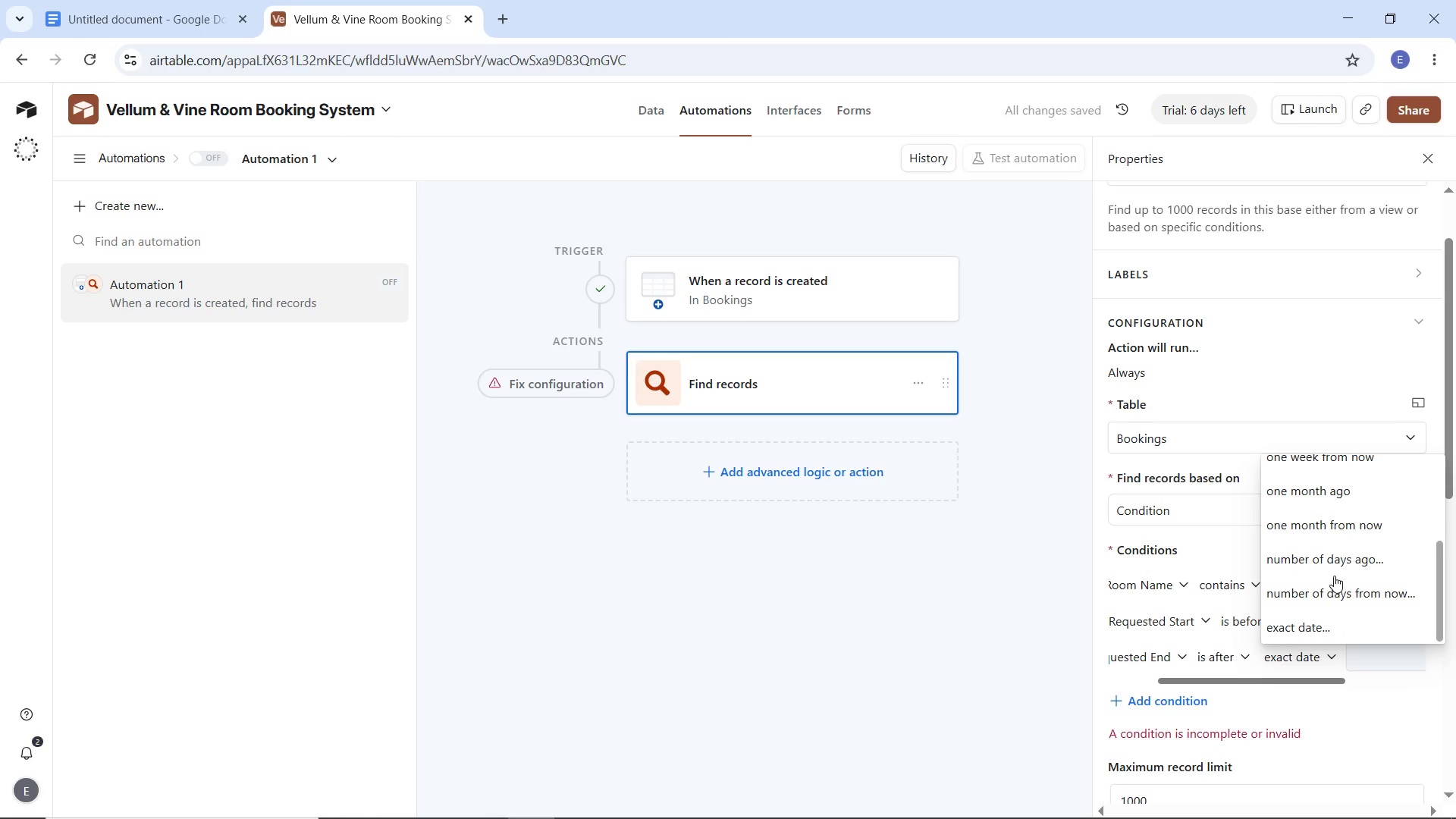 
scroll: coordinate [1368, 573], scroll_direction: down, amount: 3.0
 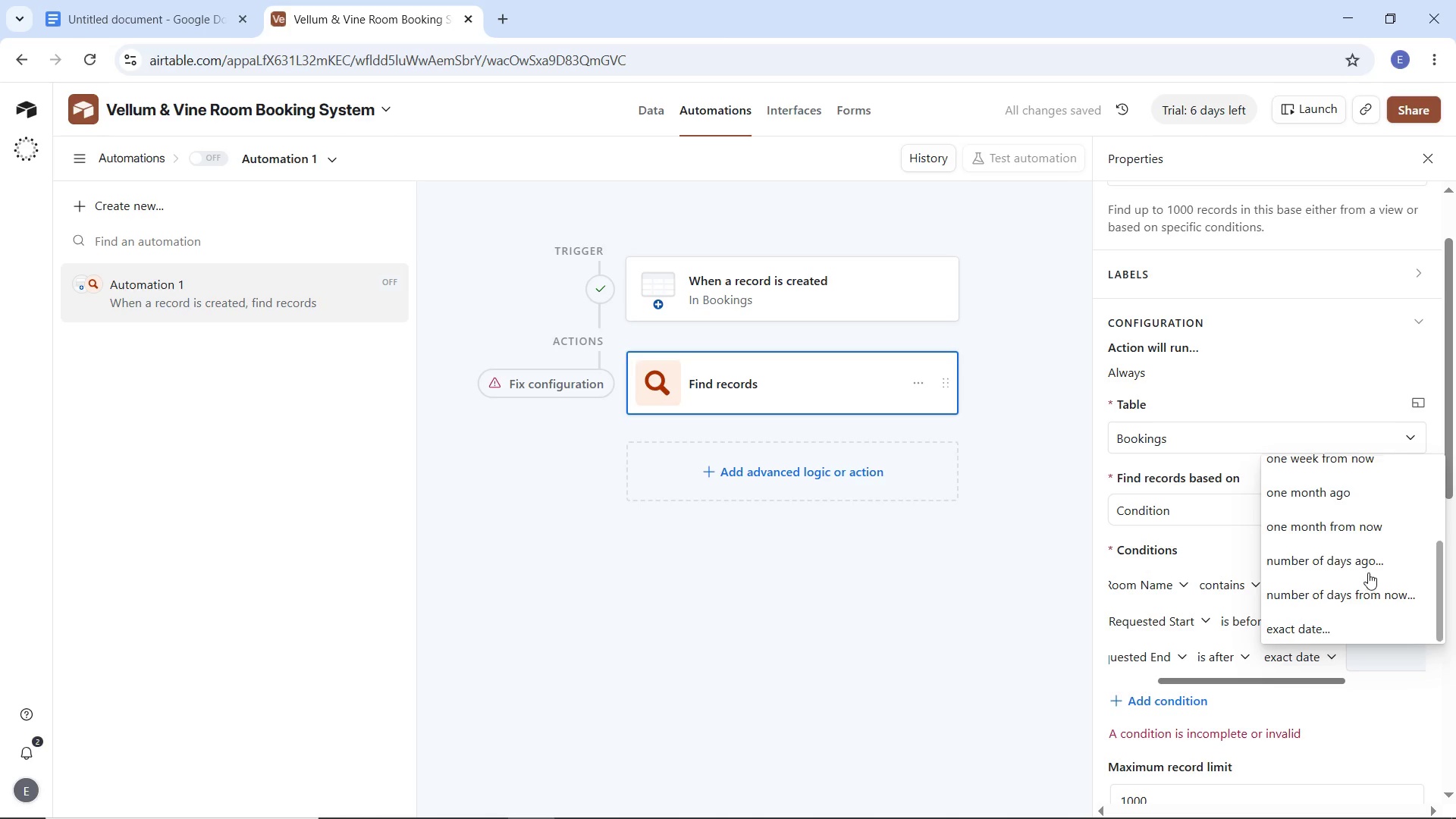 
scroll: coordinate [1368, 573], scroll_direction: up, amount: 4.0
 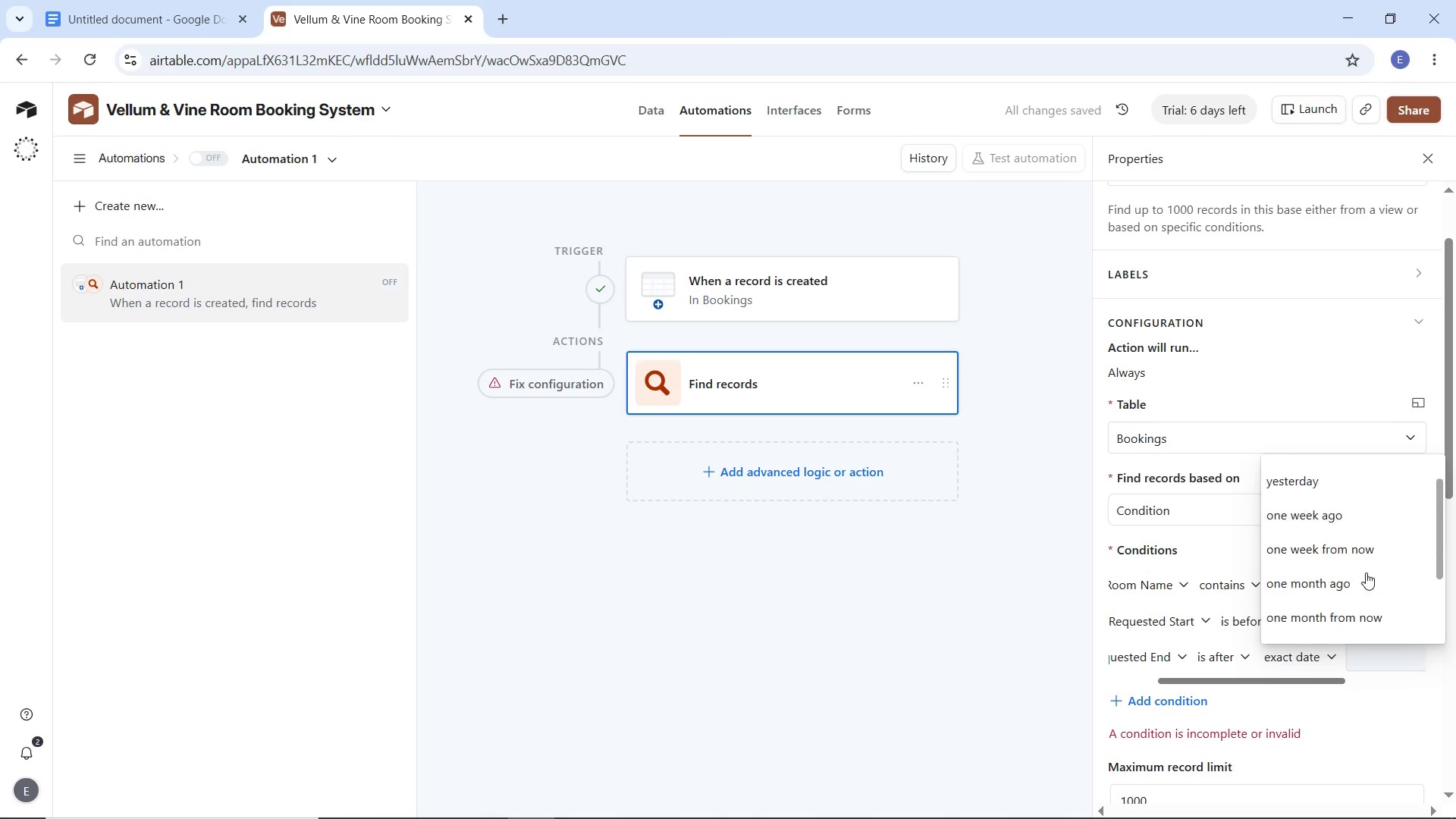 
scroll: coordinate [1366, 573], scroll_direction: down, amount: 4.0
 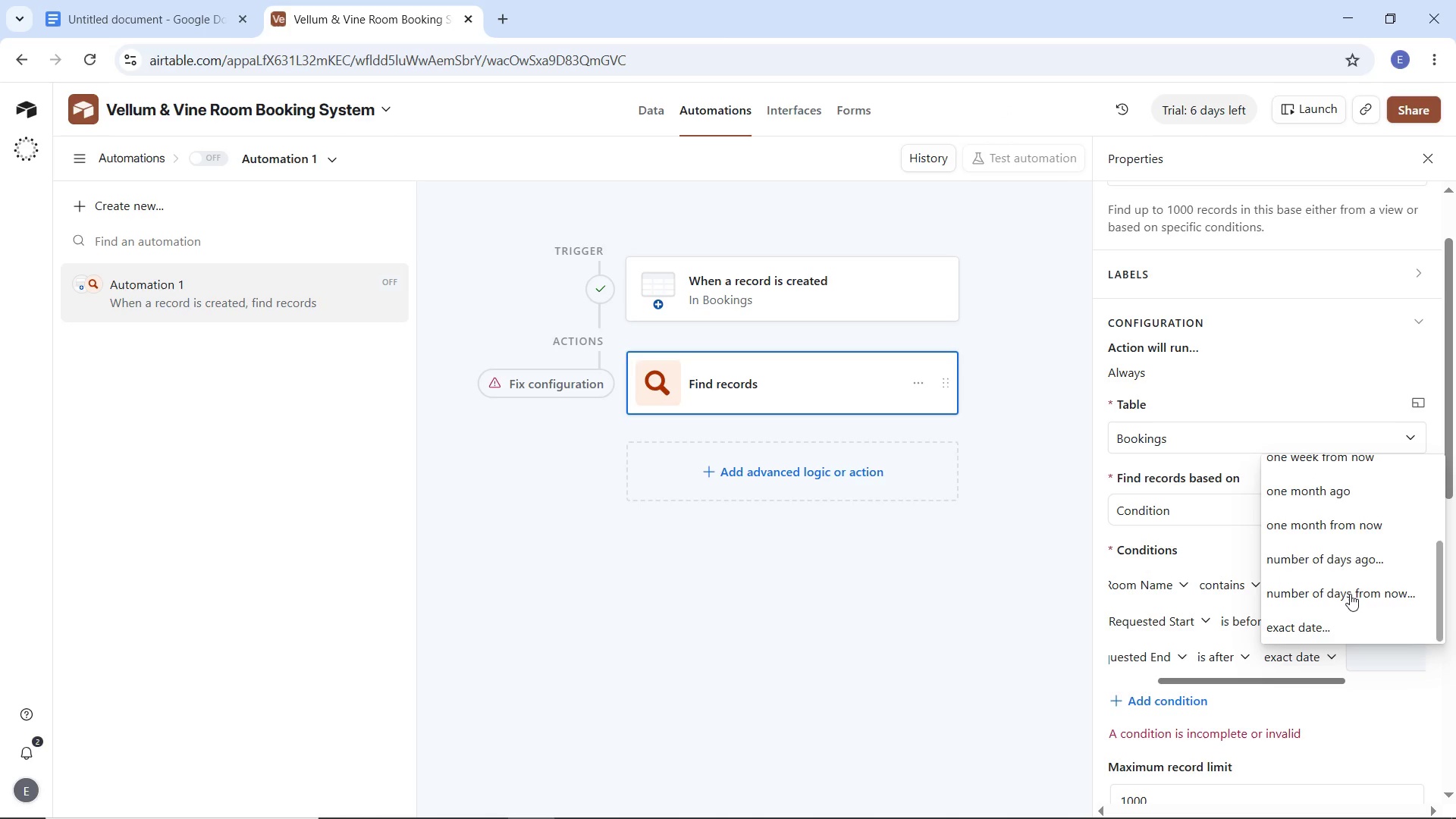 
left_click([1003, 604])
 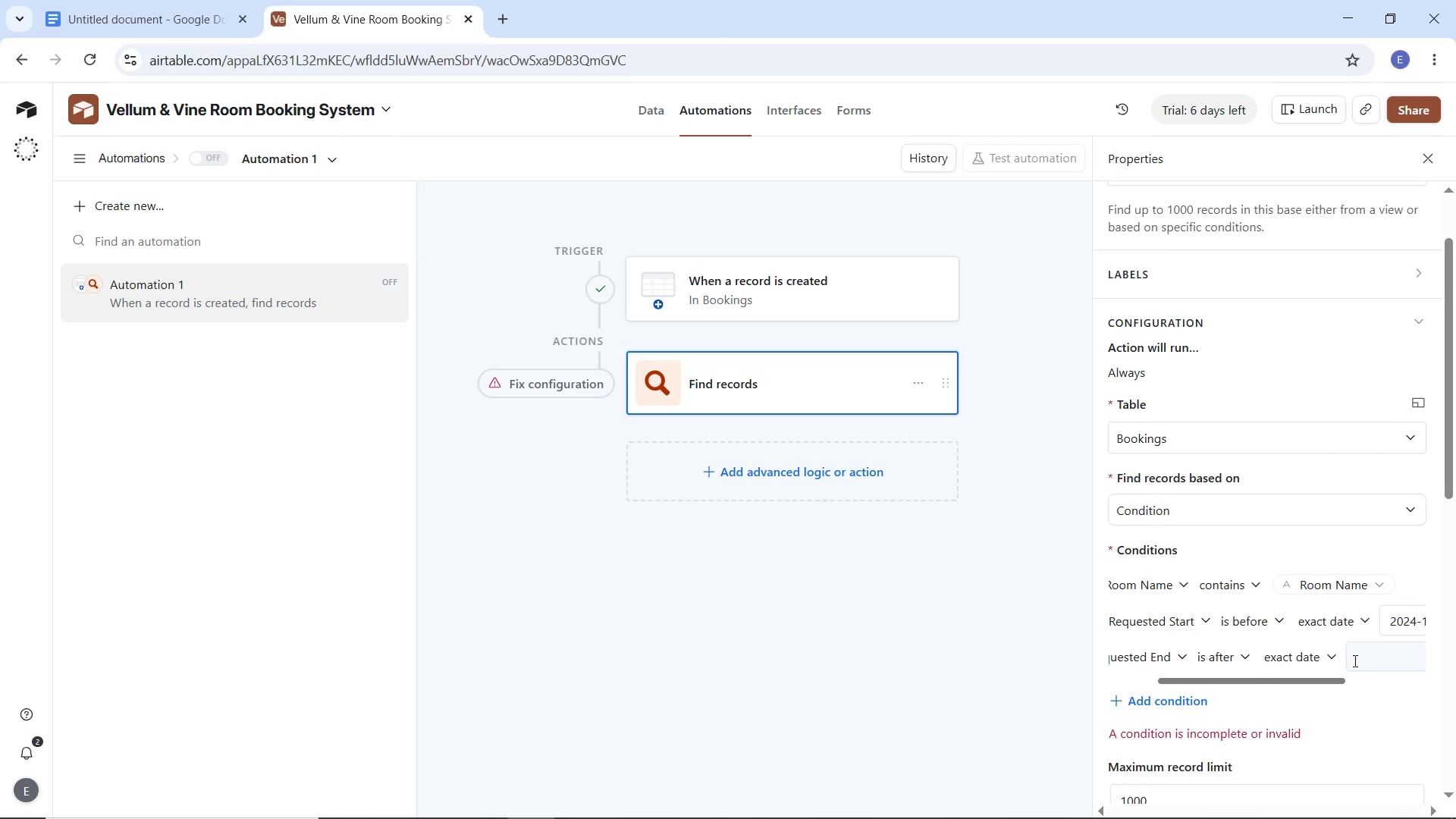 
scroll: coordinate [1348, 592], scroll_direction: up, amount: 2.0
 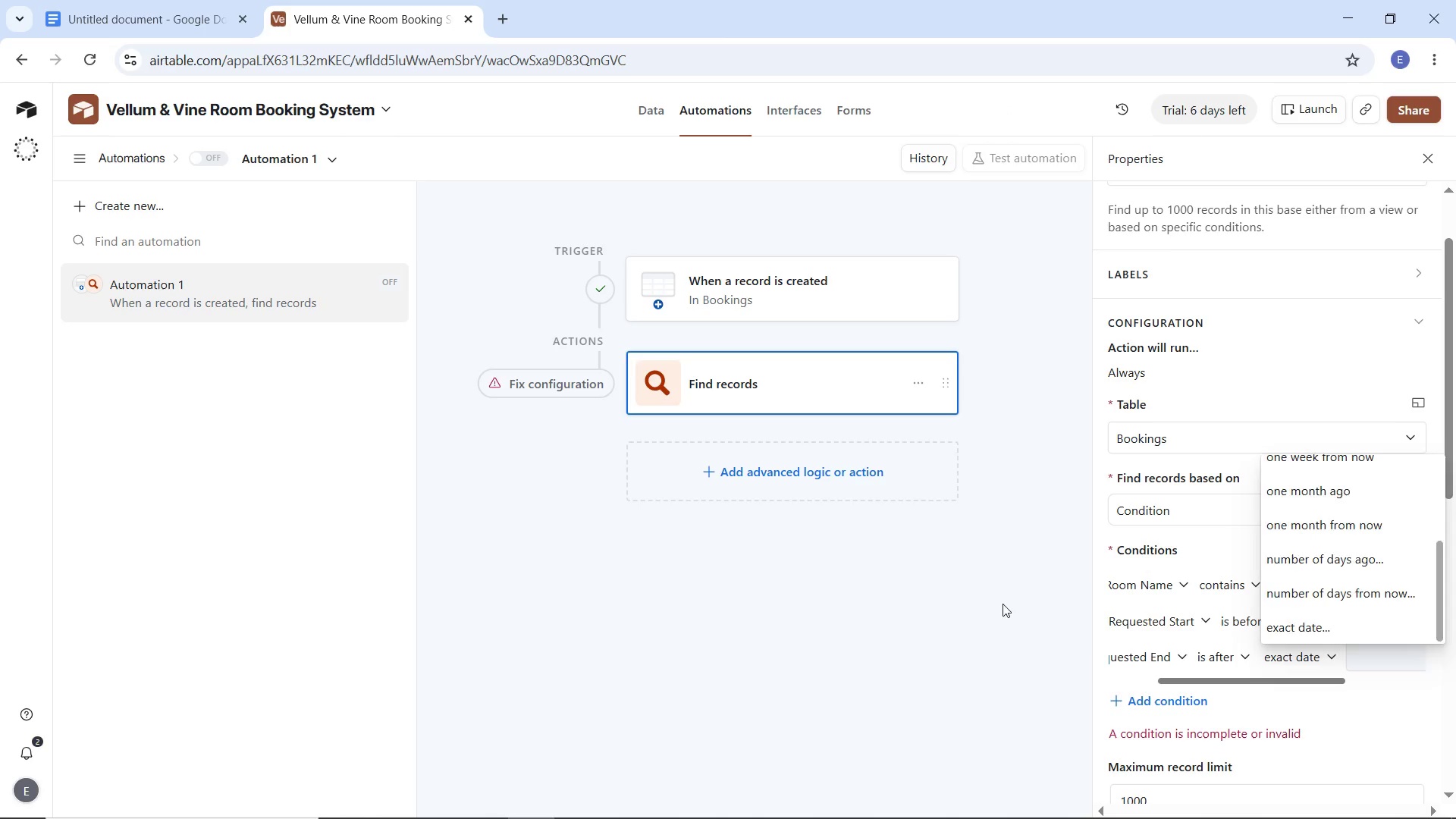 
left_click([1371, 657])
 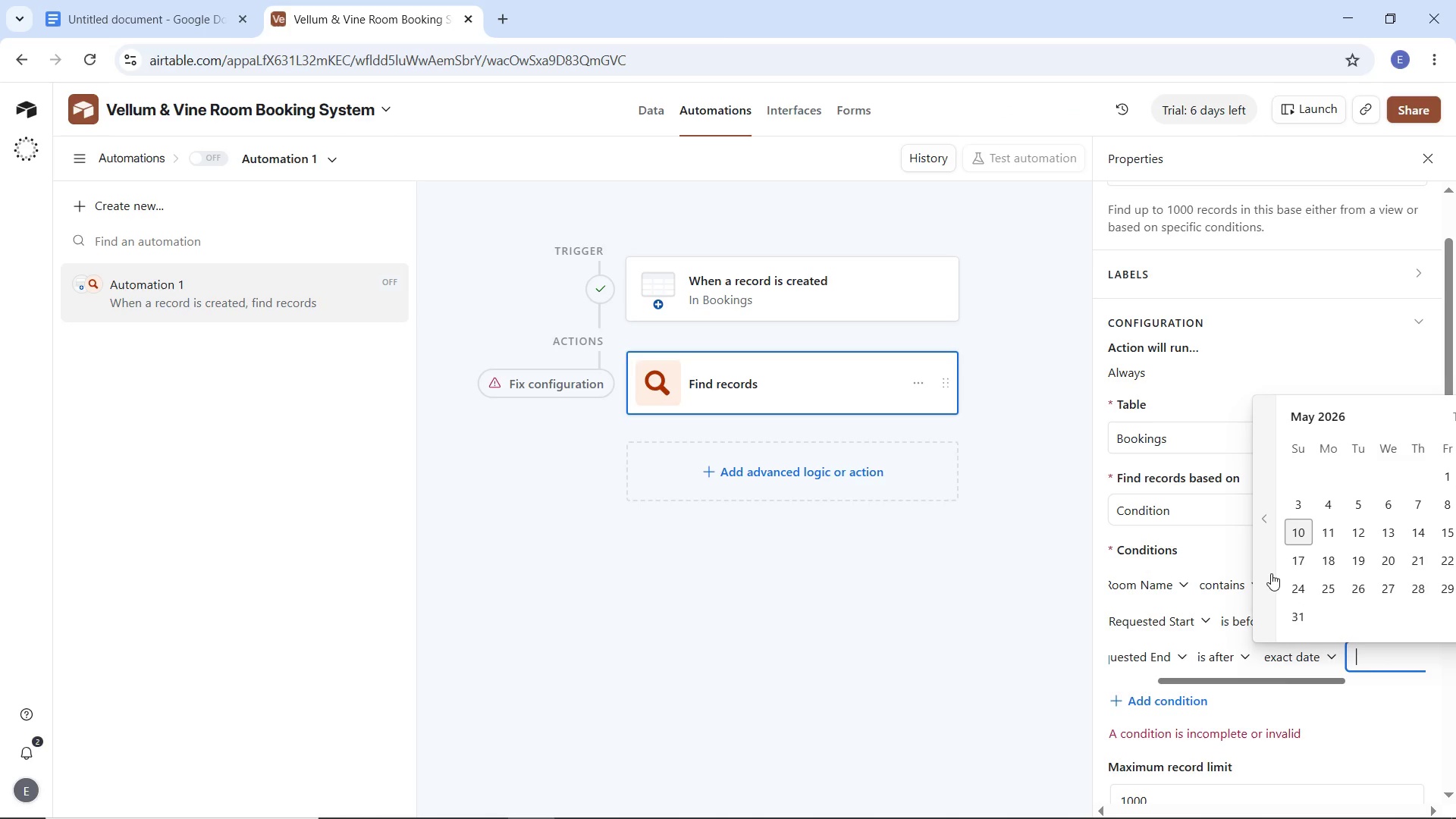 
double_click([1272, 564])
 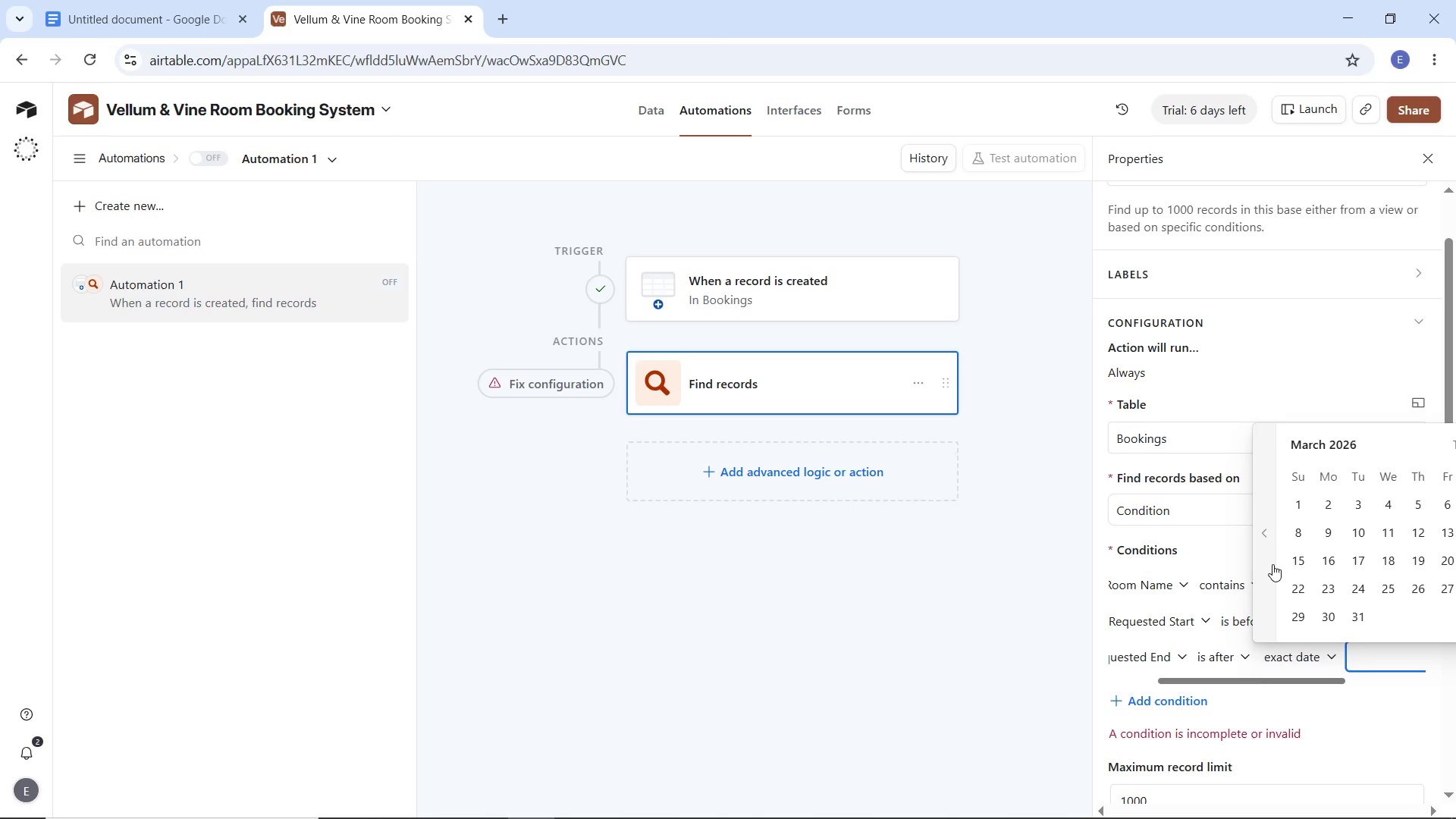 
triple_click([1272, 564])
 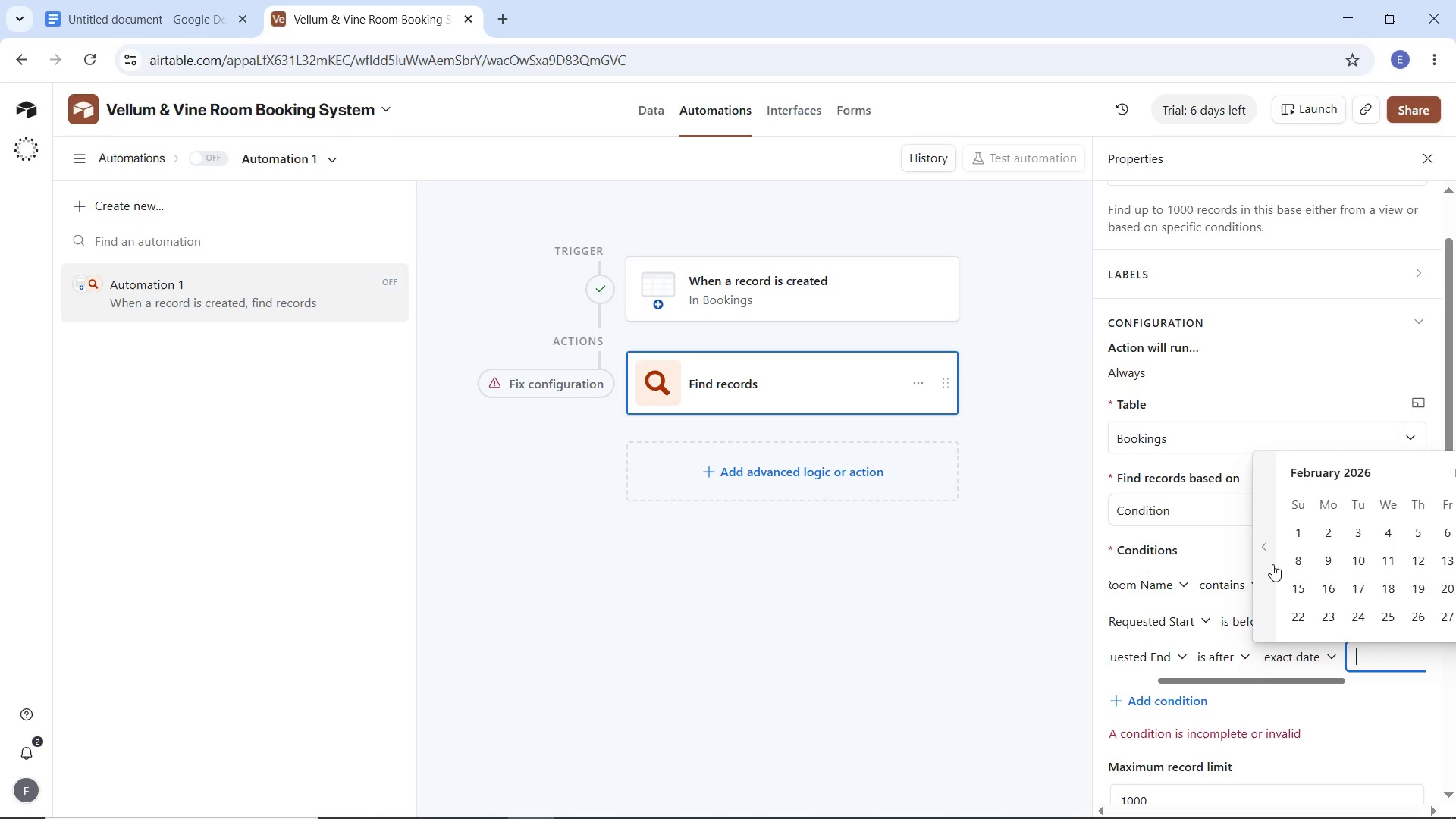 
triple_click([1272, 564])
 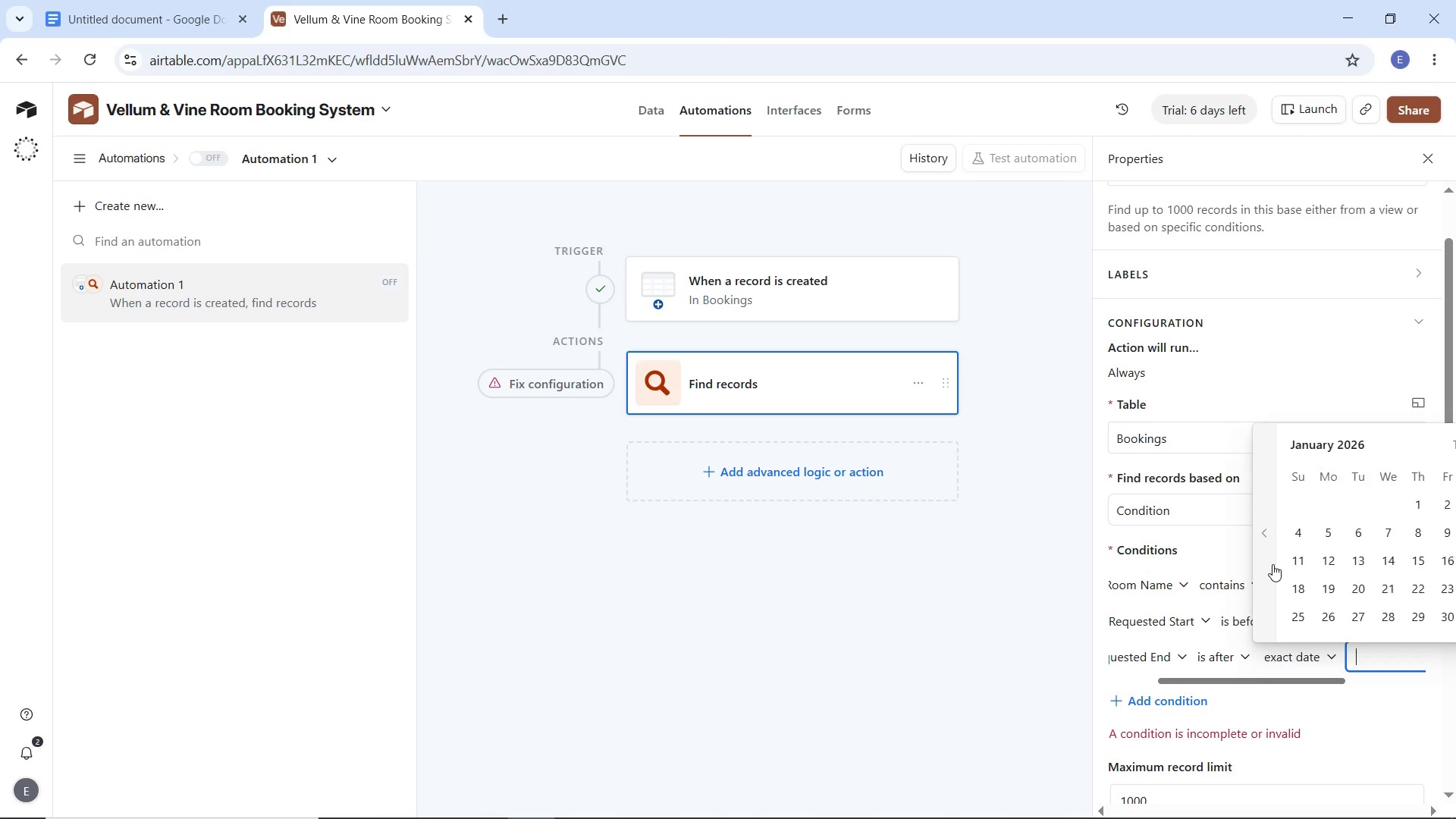 
triple_click([1272, 564])
 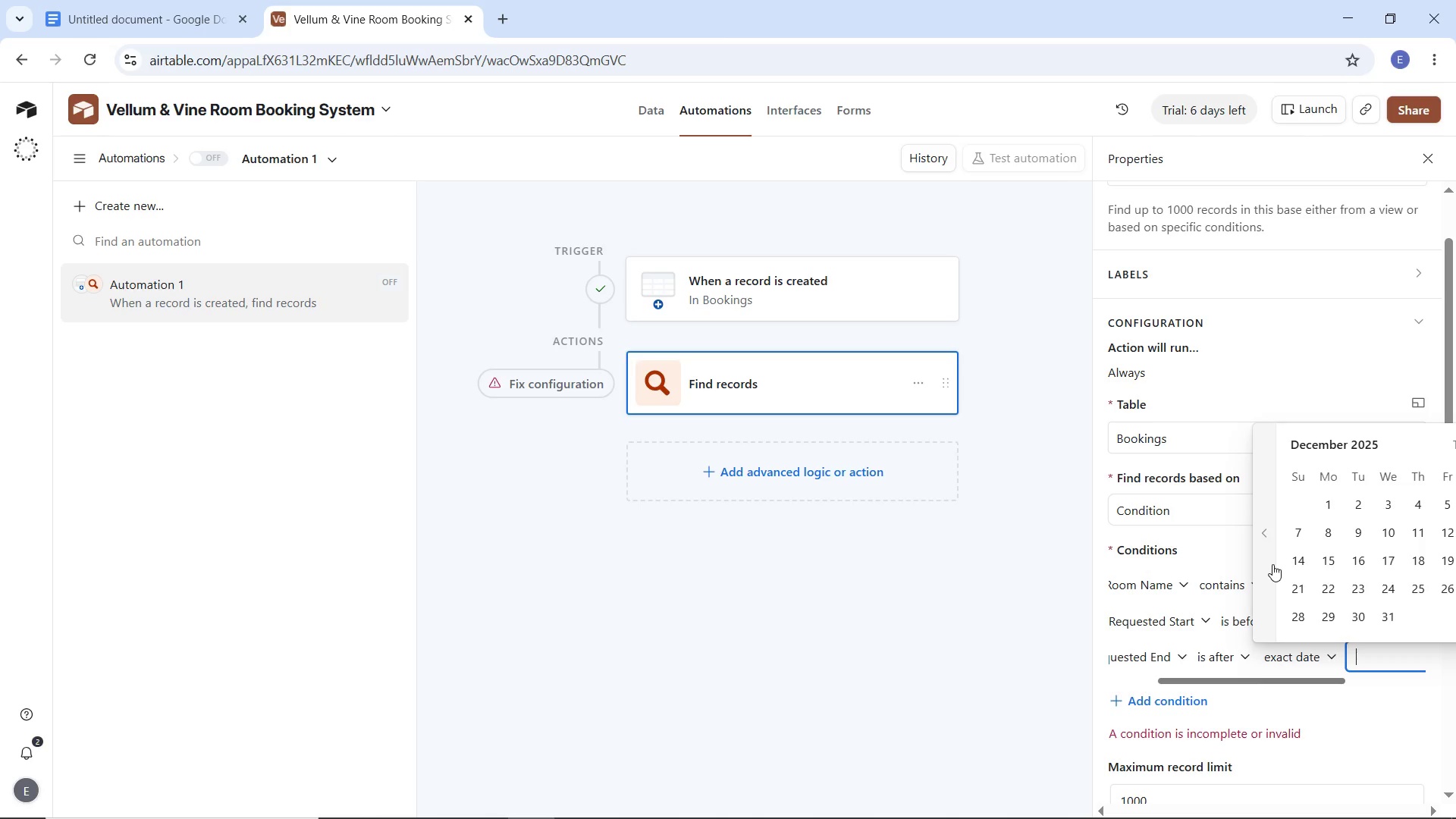 
triple_click([1272, 564])
 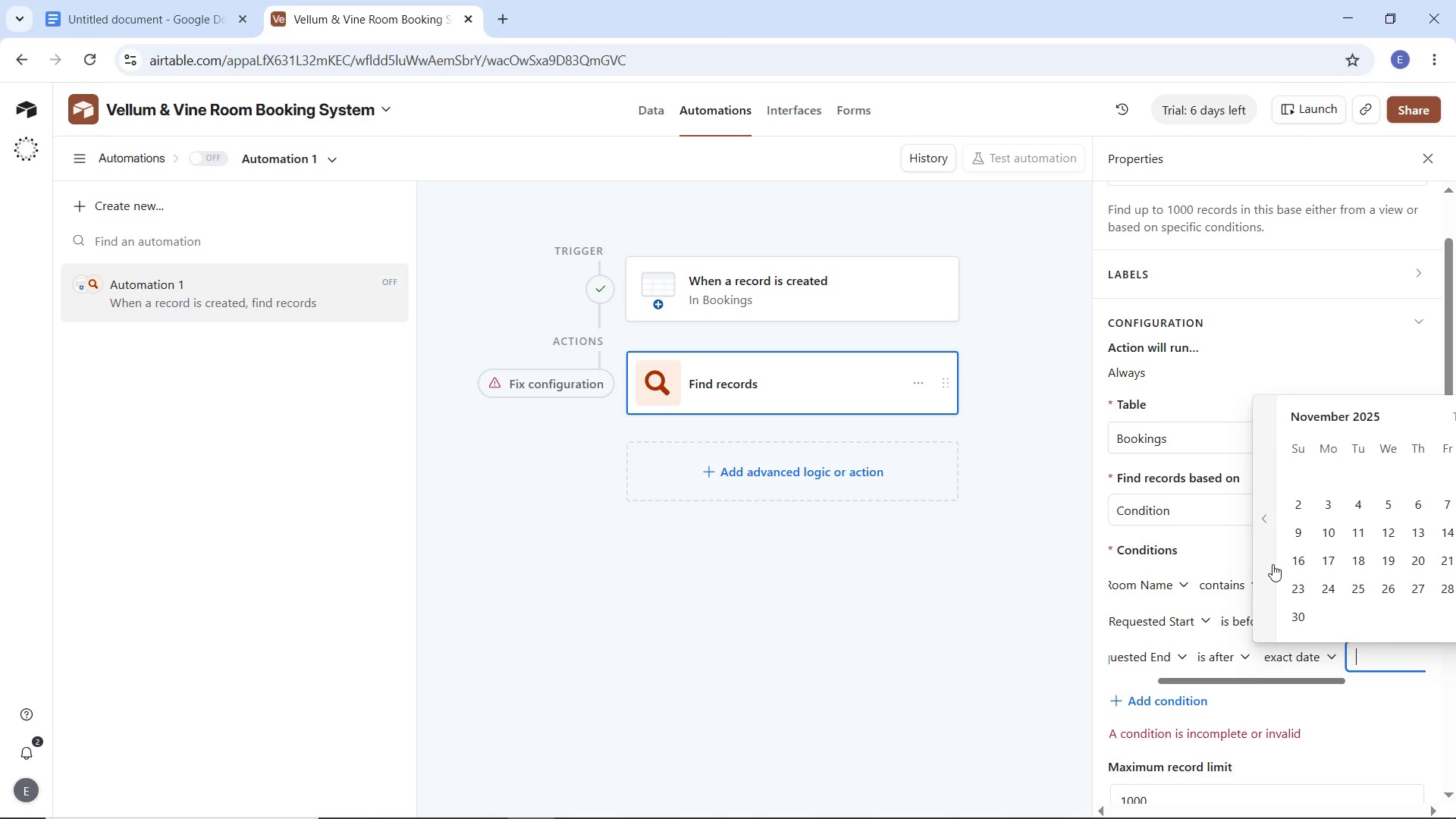 
triple_click([1272, 564])
 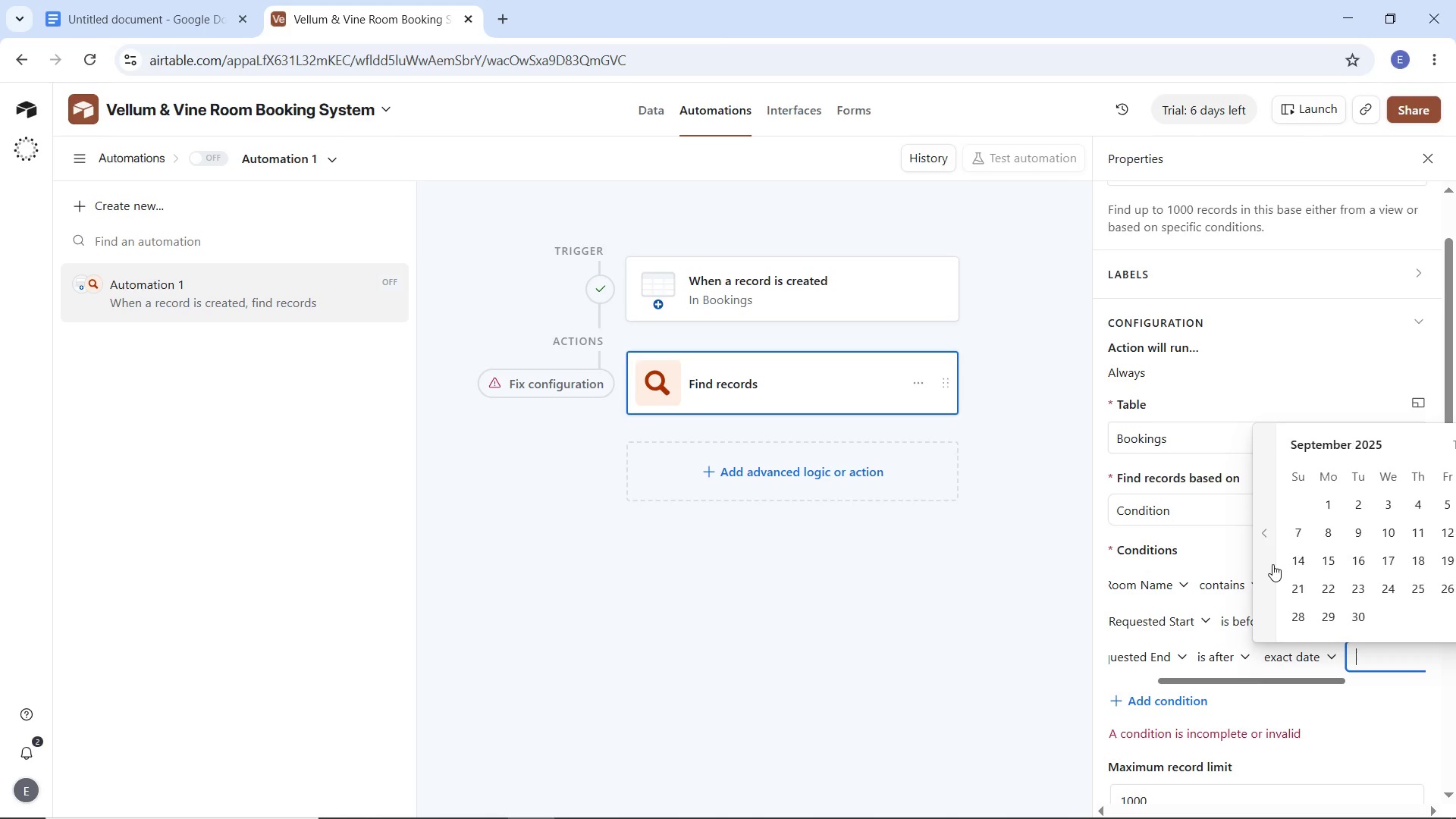 
triple_click([1272, 564])
 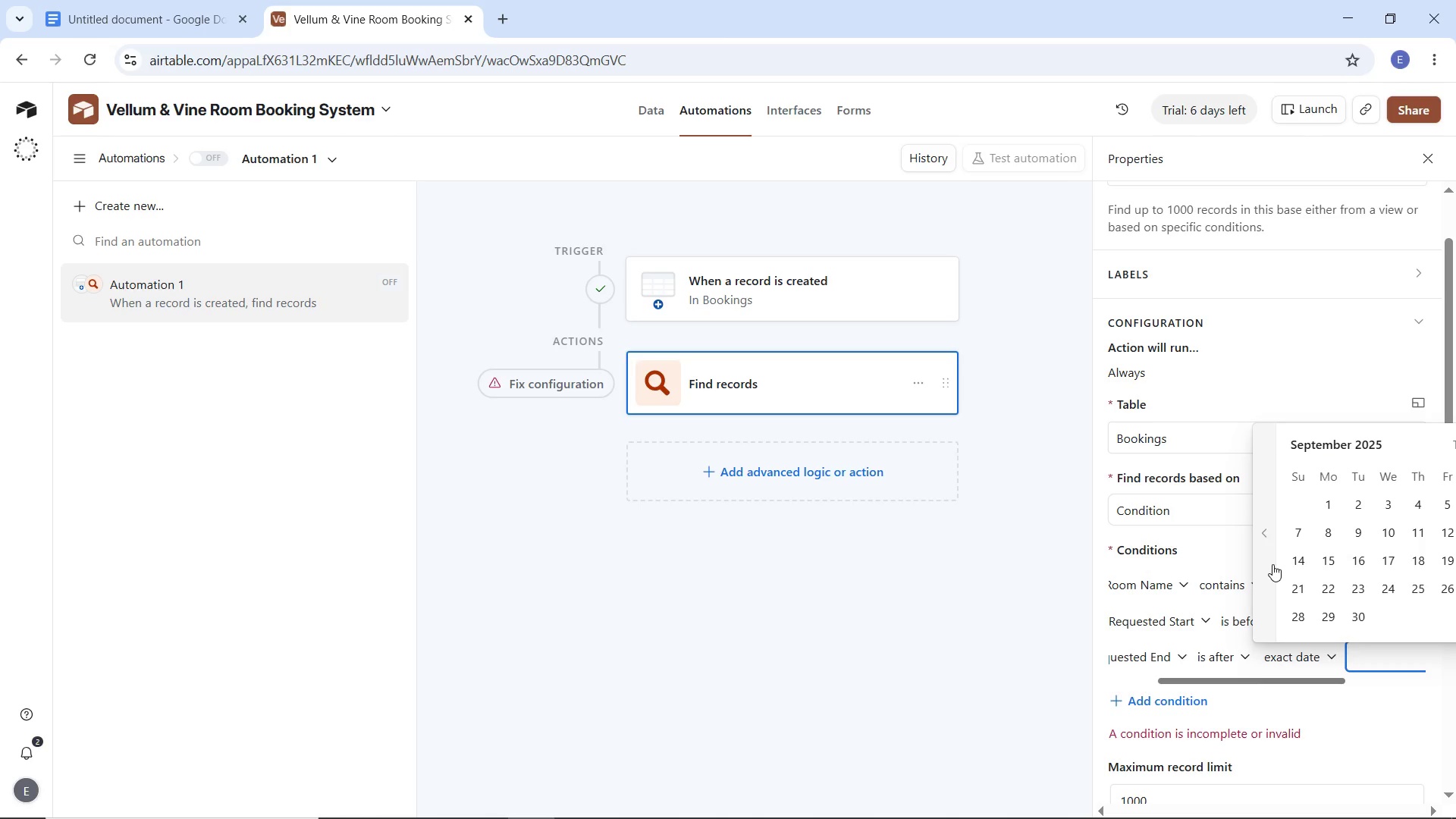 
triple_click([1272, 564])
 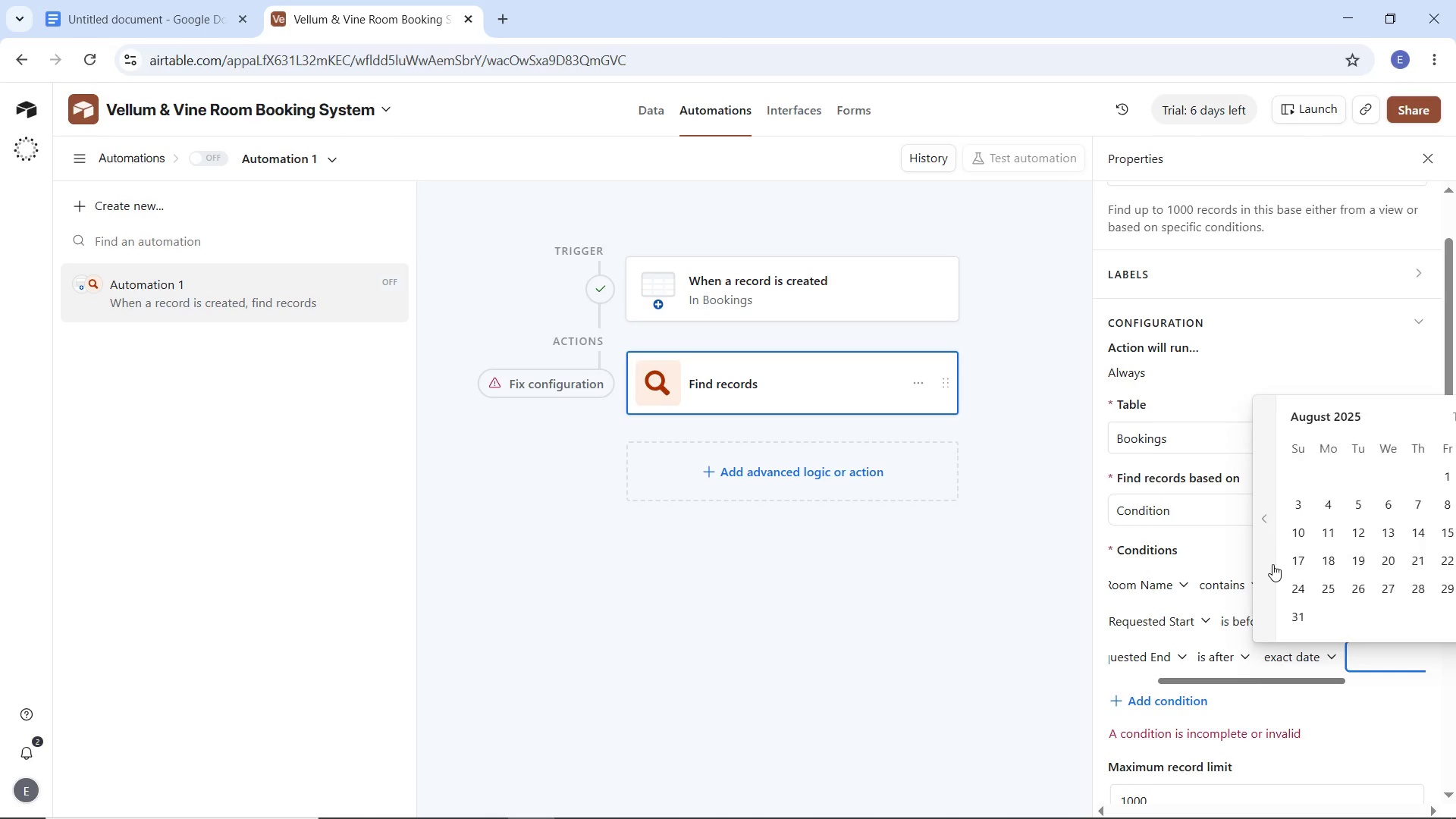 
triple_click([1272, 564])
 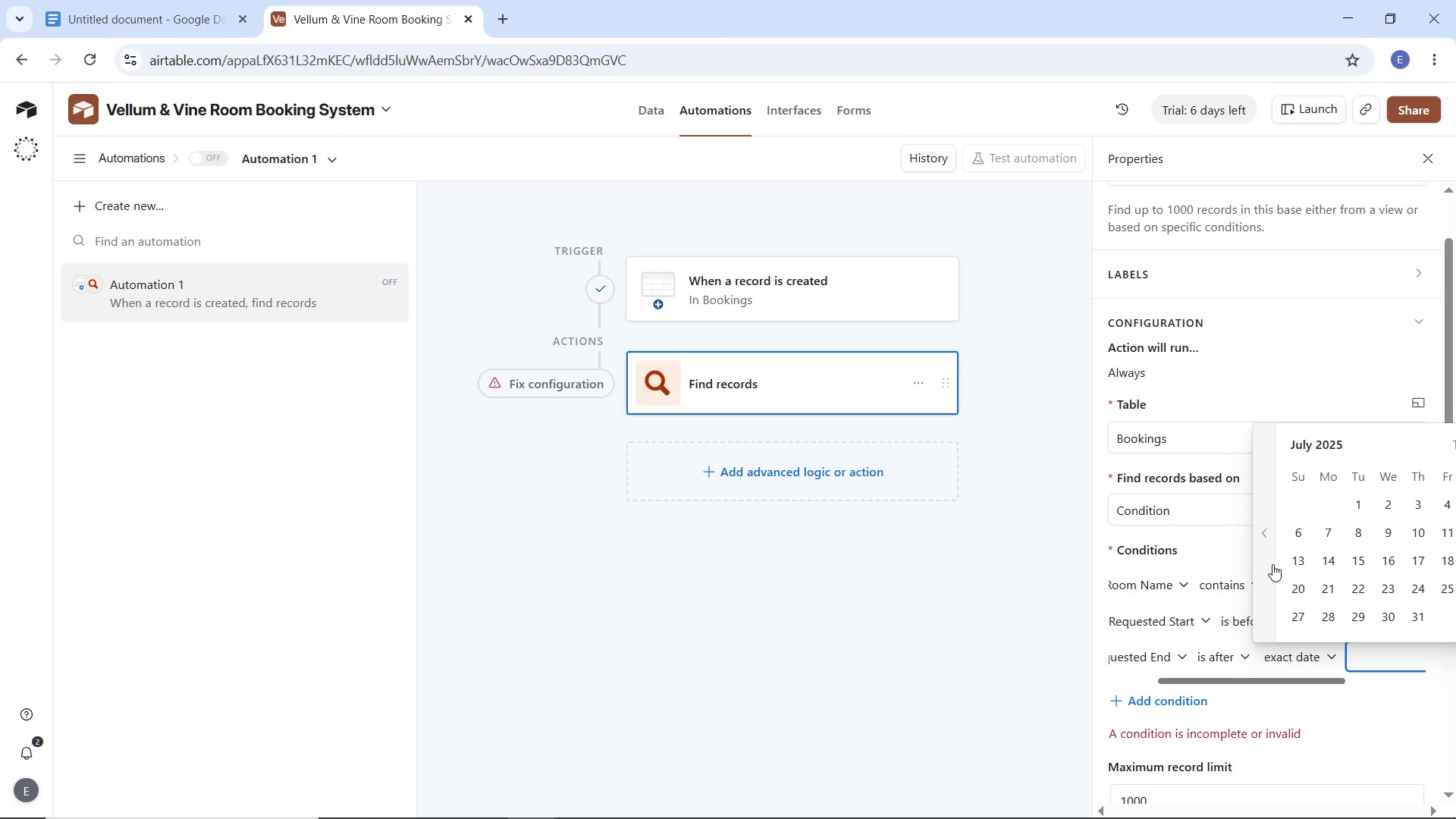 
triple_click([1272, 564])
 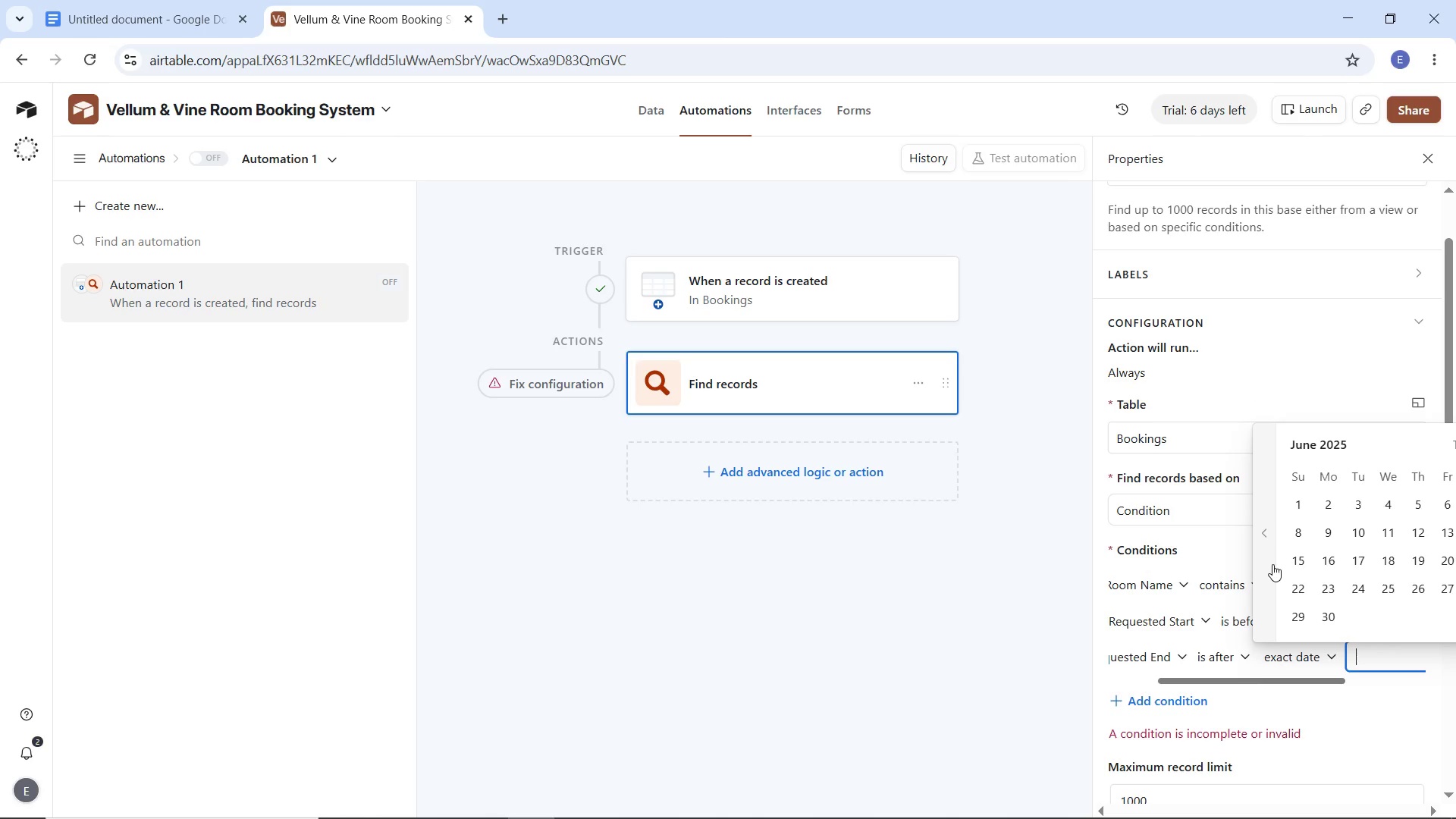 
triple_click([1272, 564])
 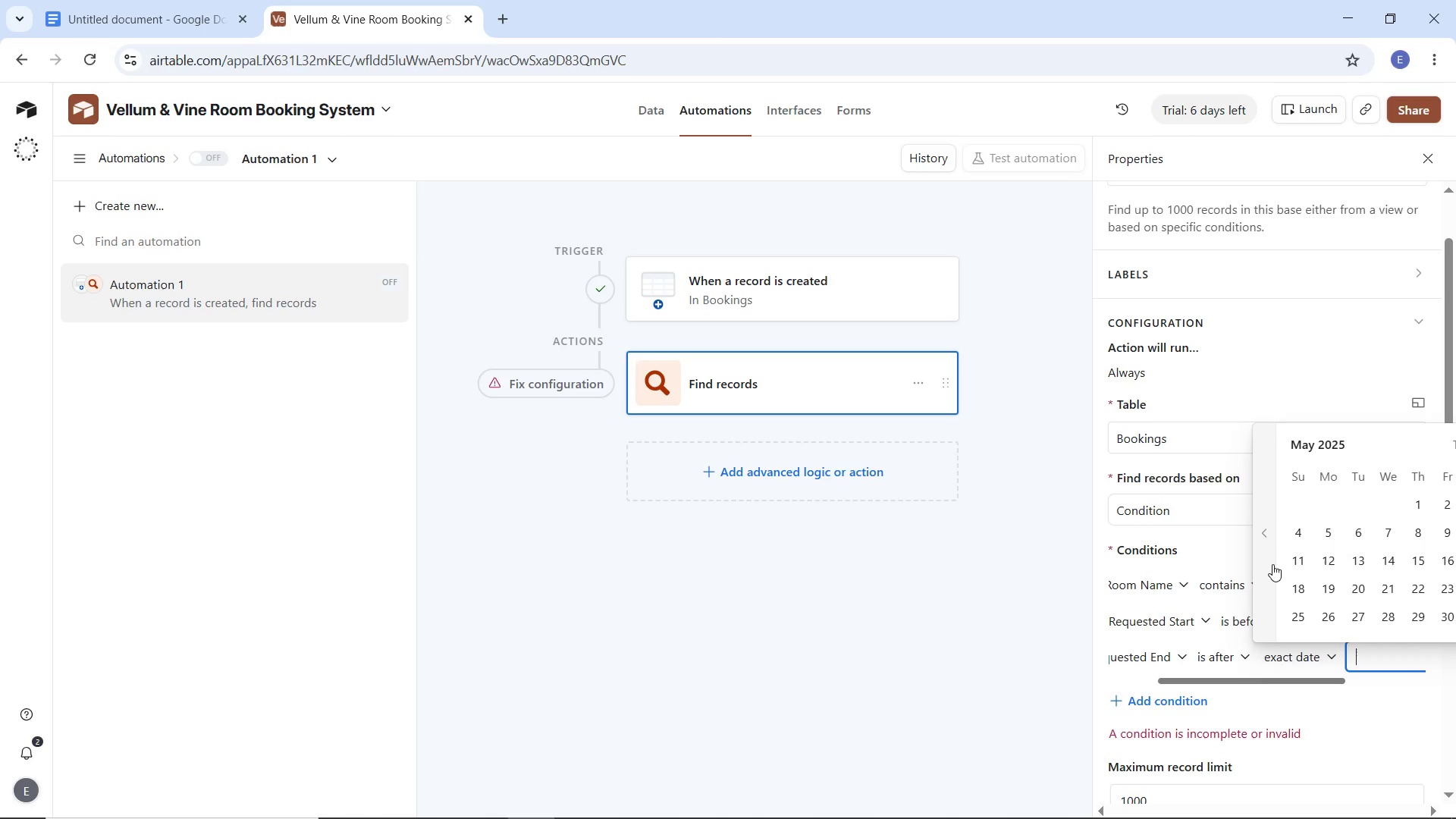 
triple_click([1272, 564])
 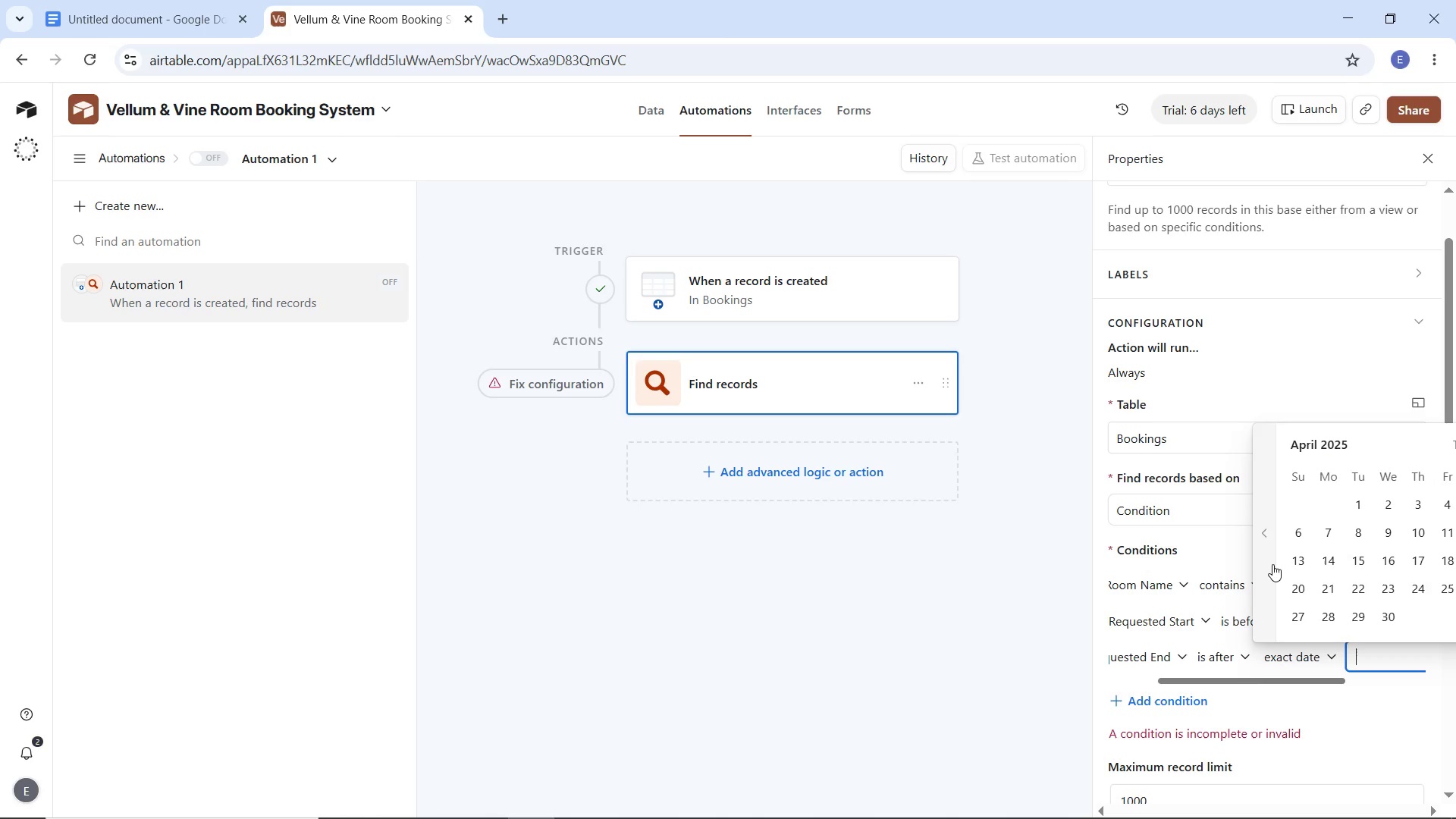 
triple_click([1272, 564])
 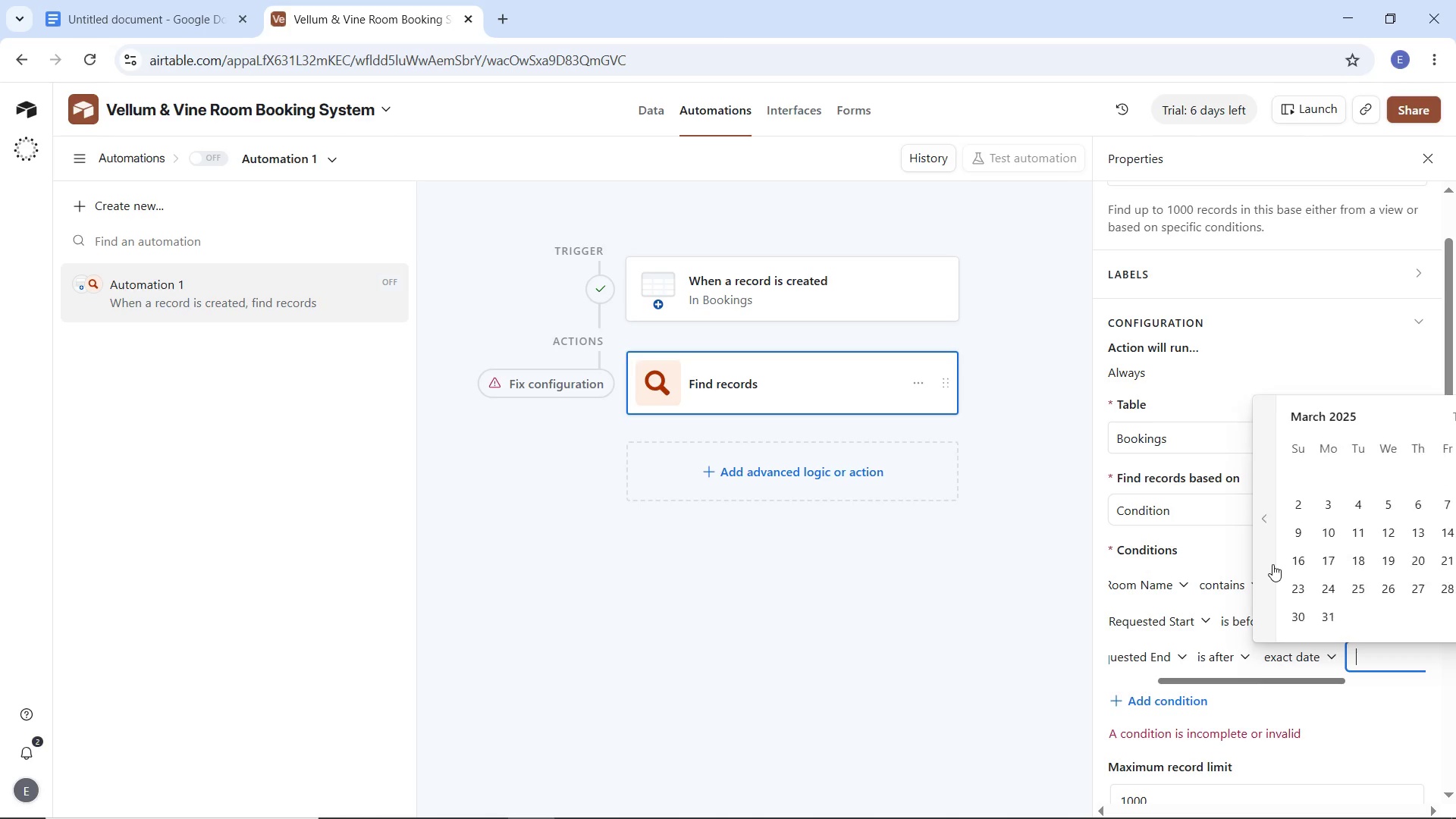 
triple_click([1272, 564])
 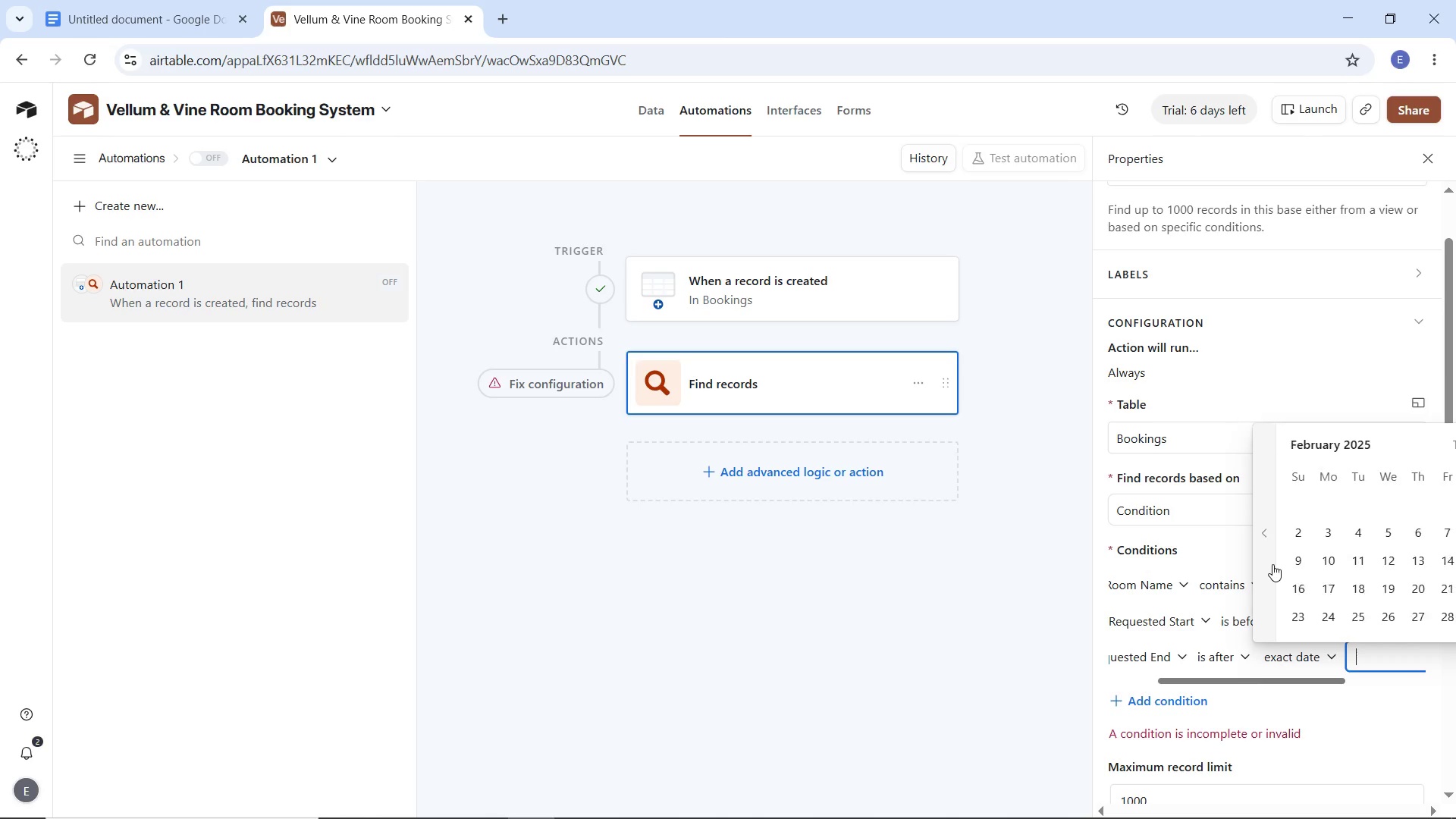 
triple_click([1272, 564])
 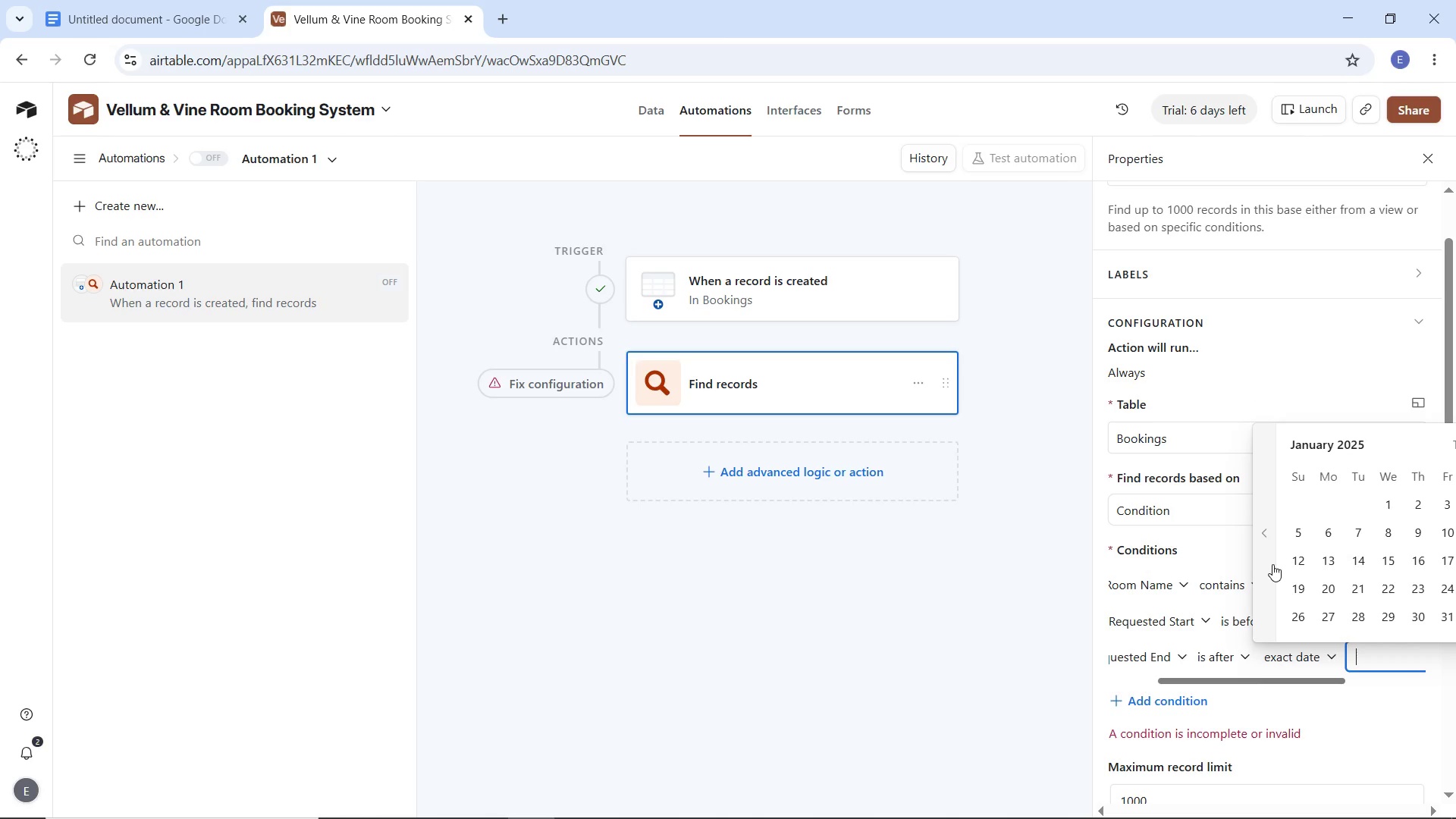 
triple_click([1272, 564])
 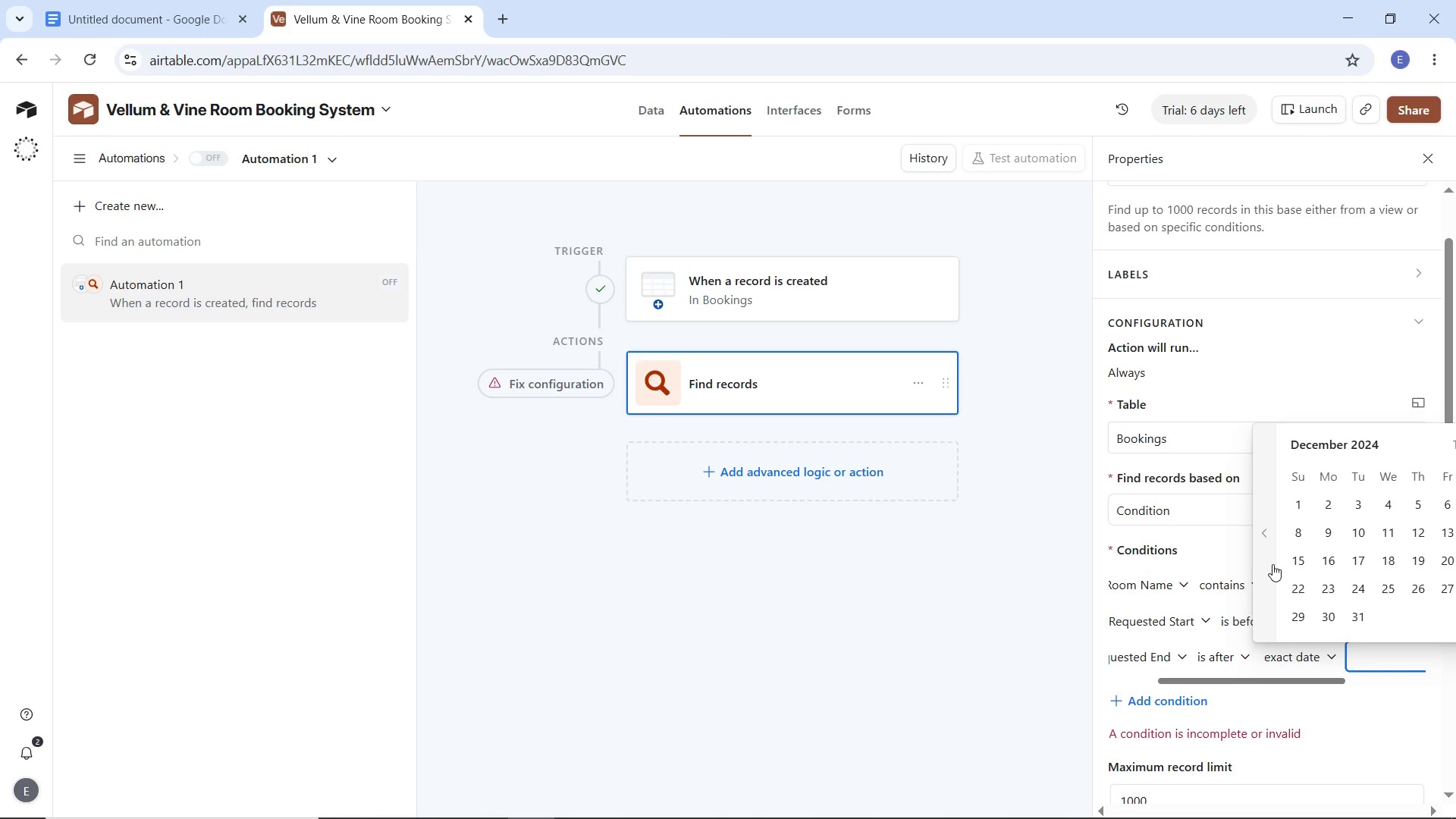 
triple_click([1272, 564])
 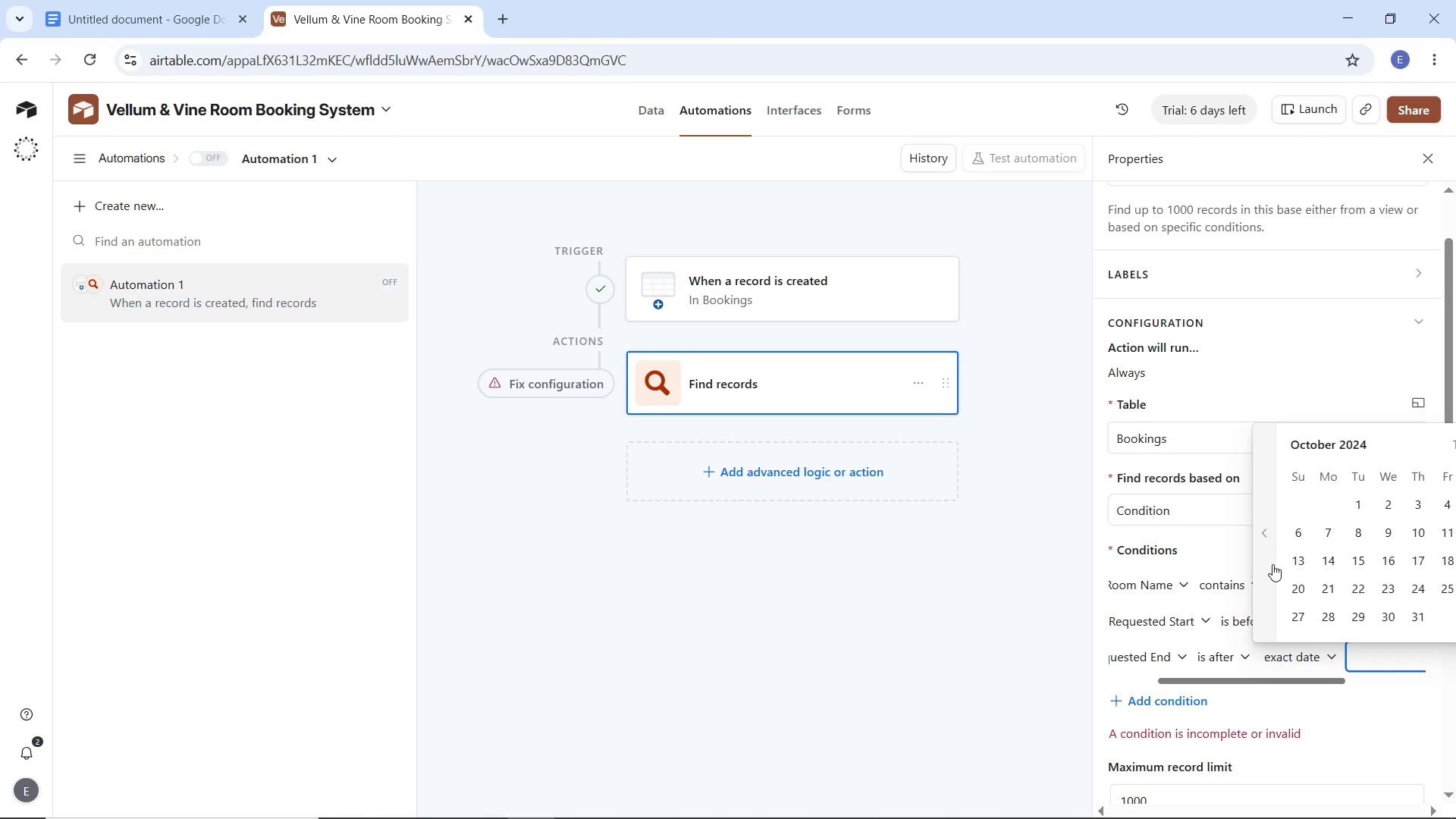 
triple_click([1272, 564])
 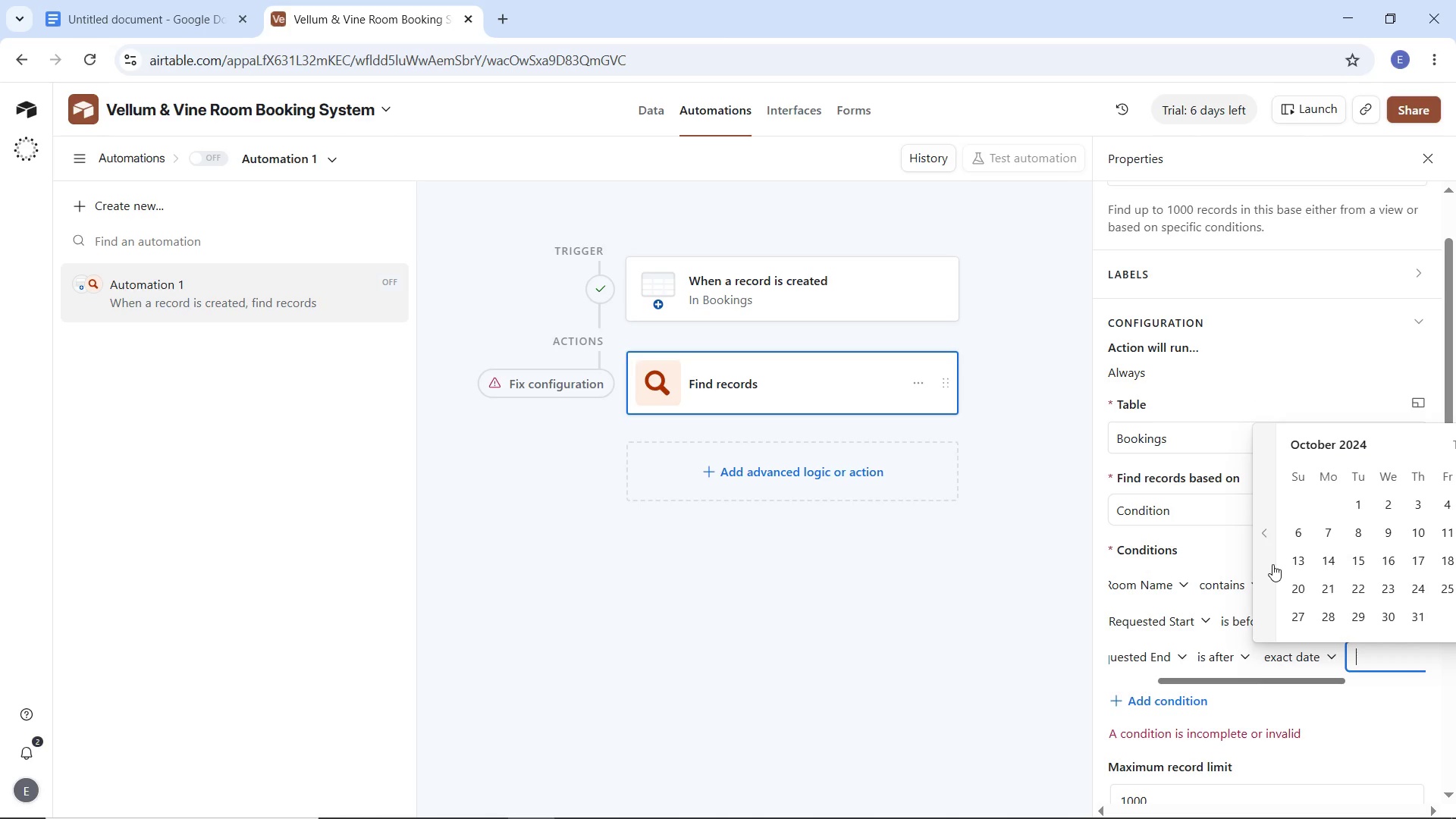 
triple_click([1272, 564])
 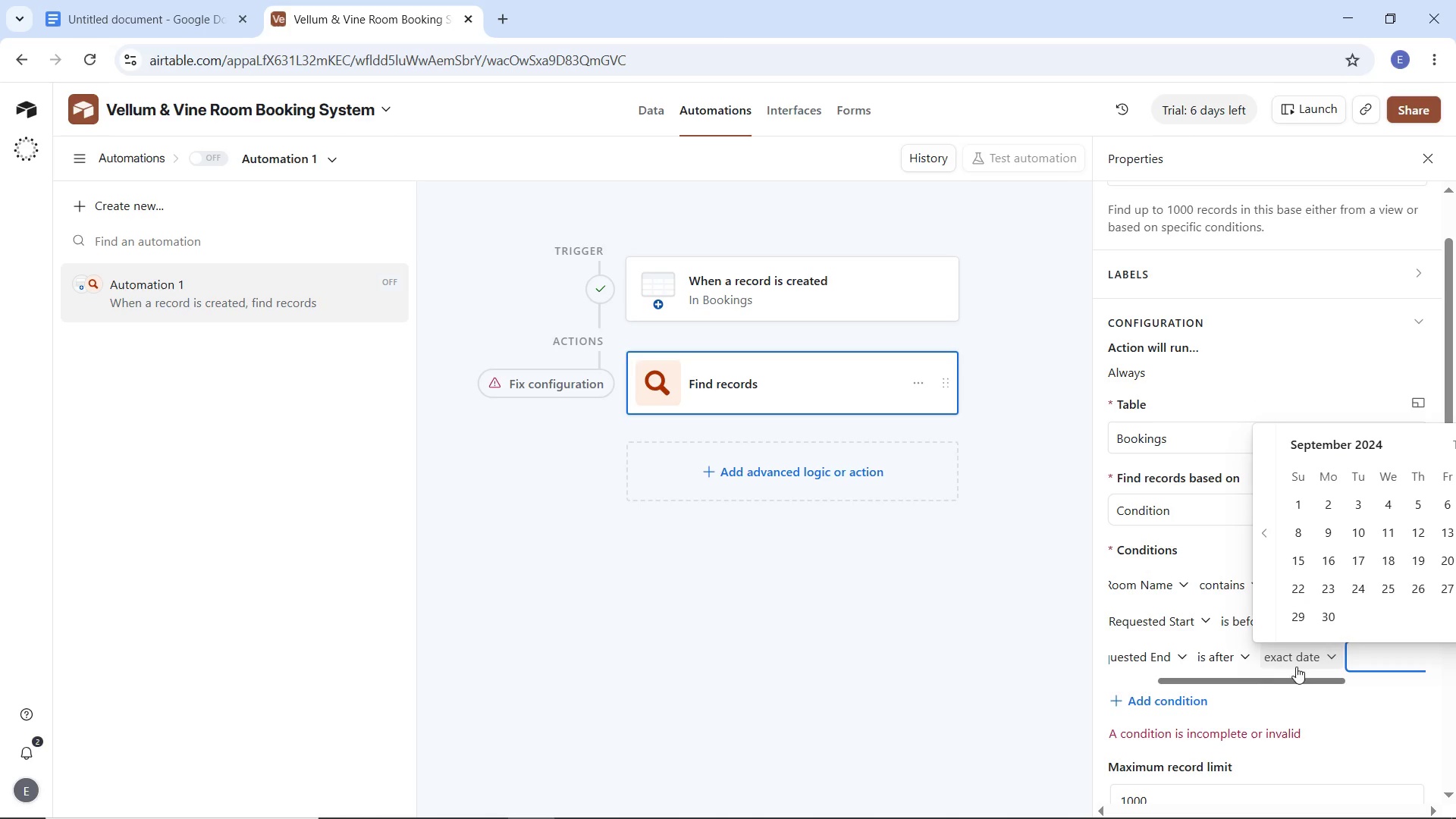 
left_click_drag(start_coordinate=[1272, 680], to_coordinate=[1445, 680])
 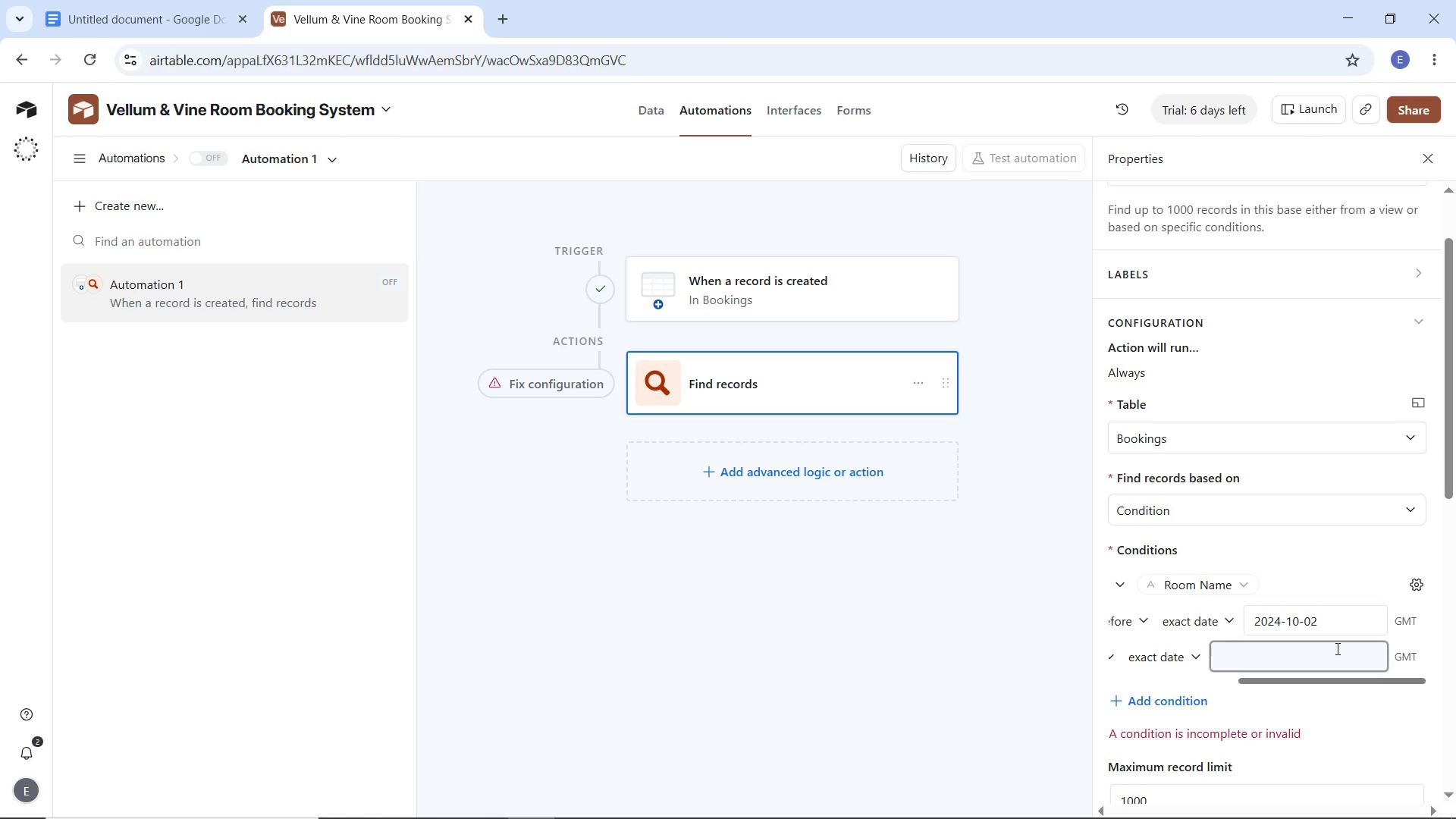 
left_click([1336, 648])
 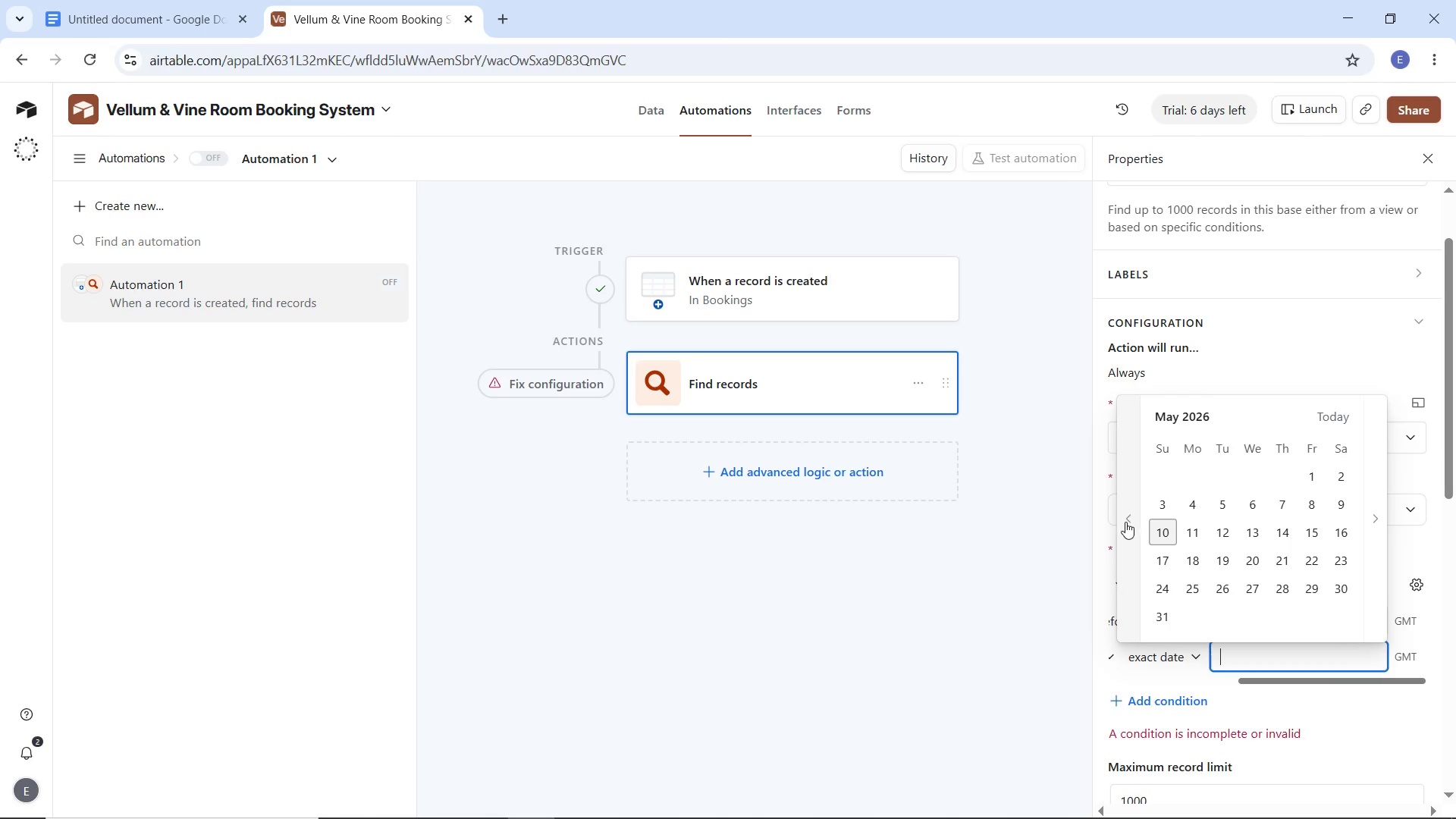 
double_click([1127, 519])
 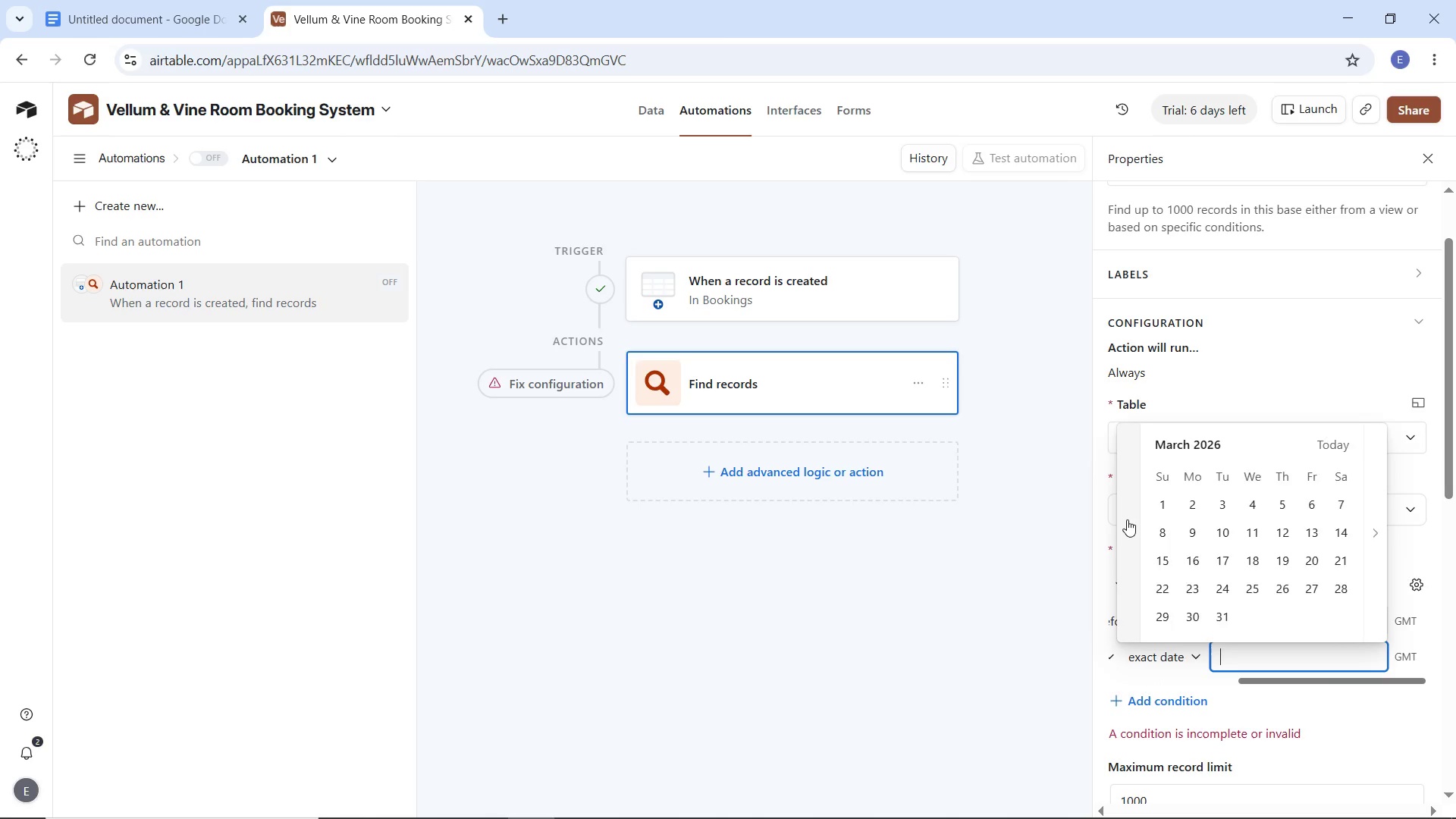 
triple_click([1127, 519])
 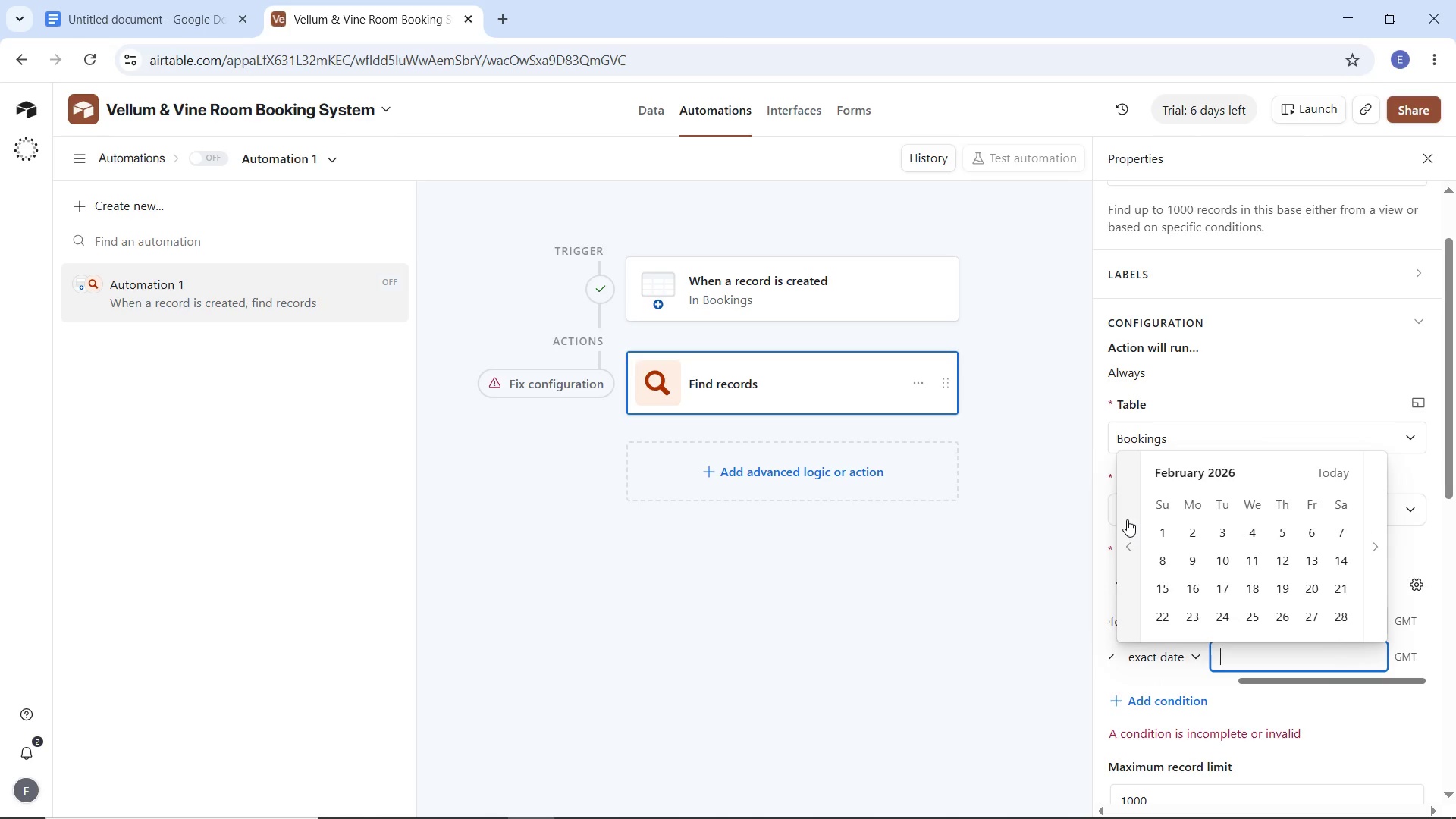 
triple_click([1127, 519])
 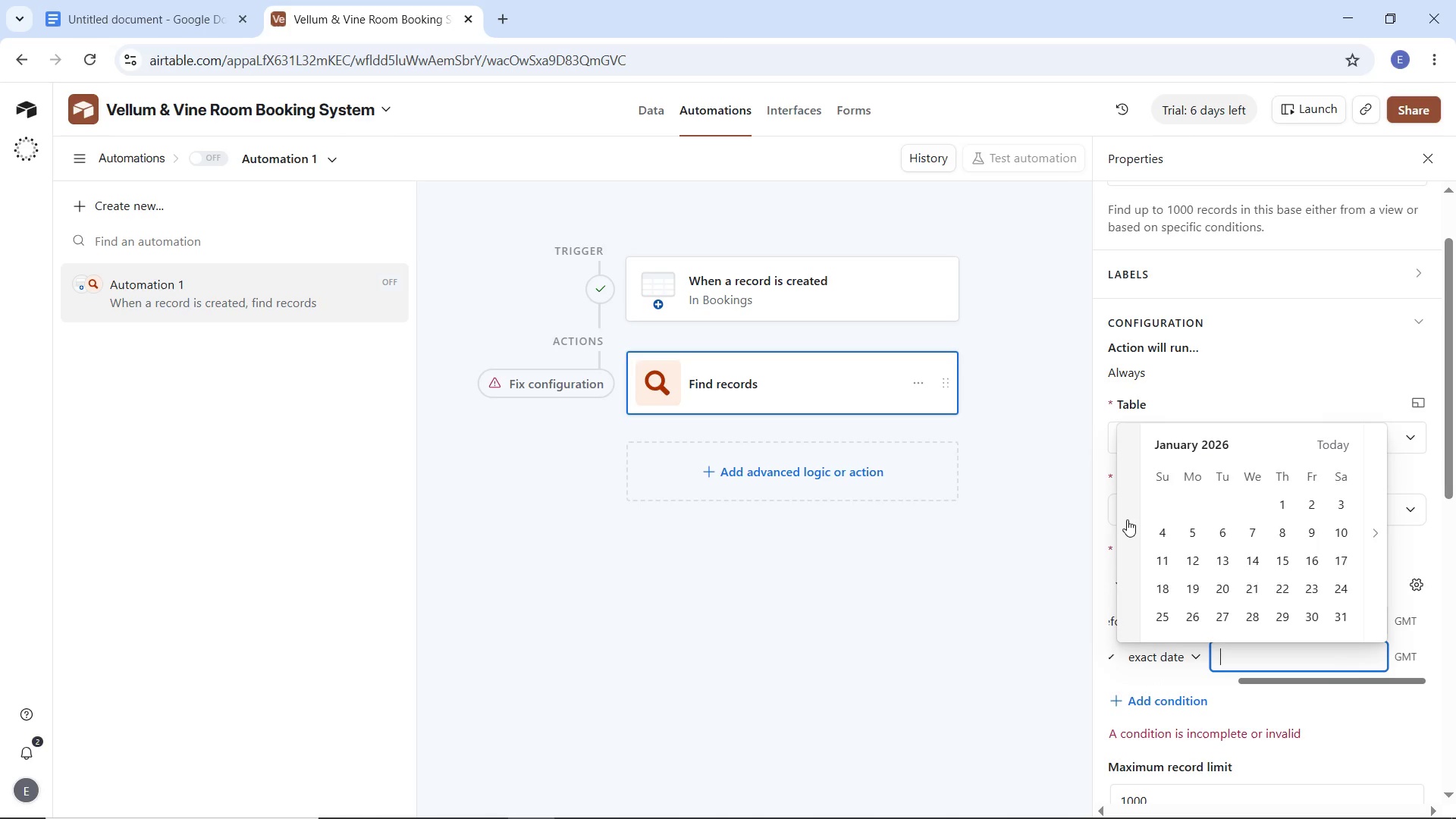 
triple_click([1127, 519])
 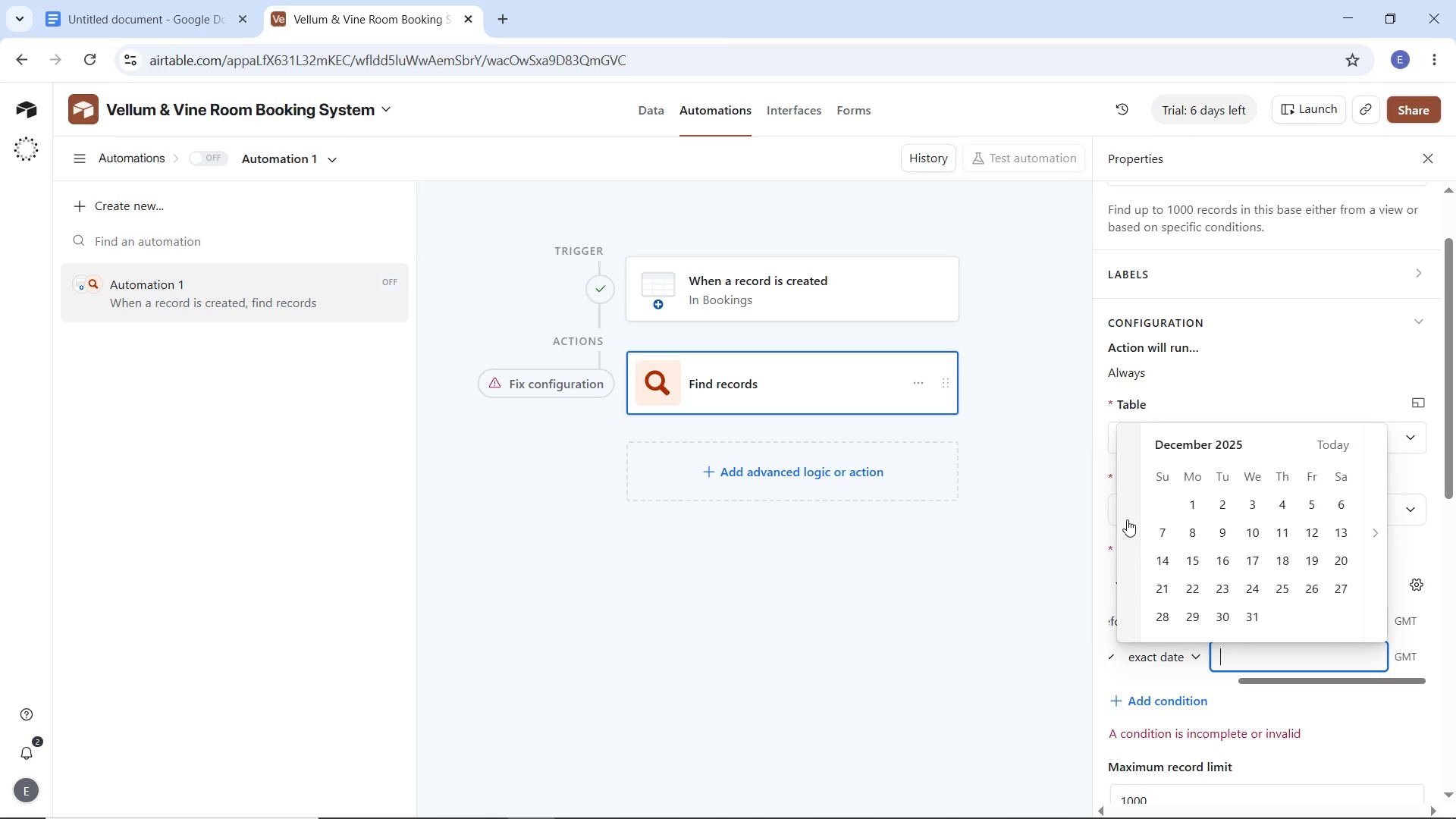 
triple_click([1127, 519])
 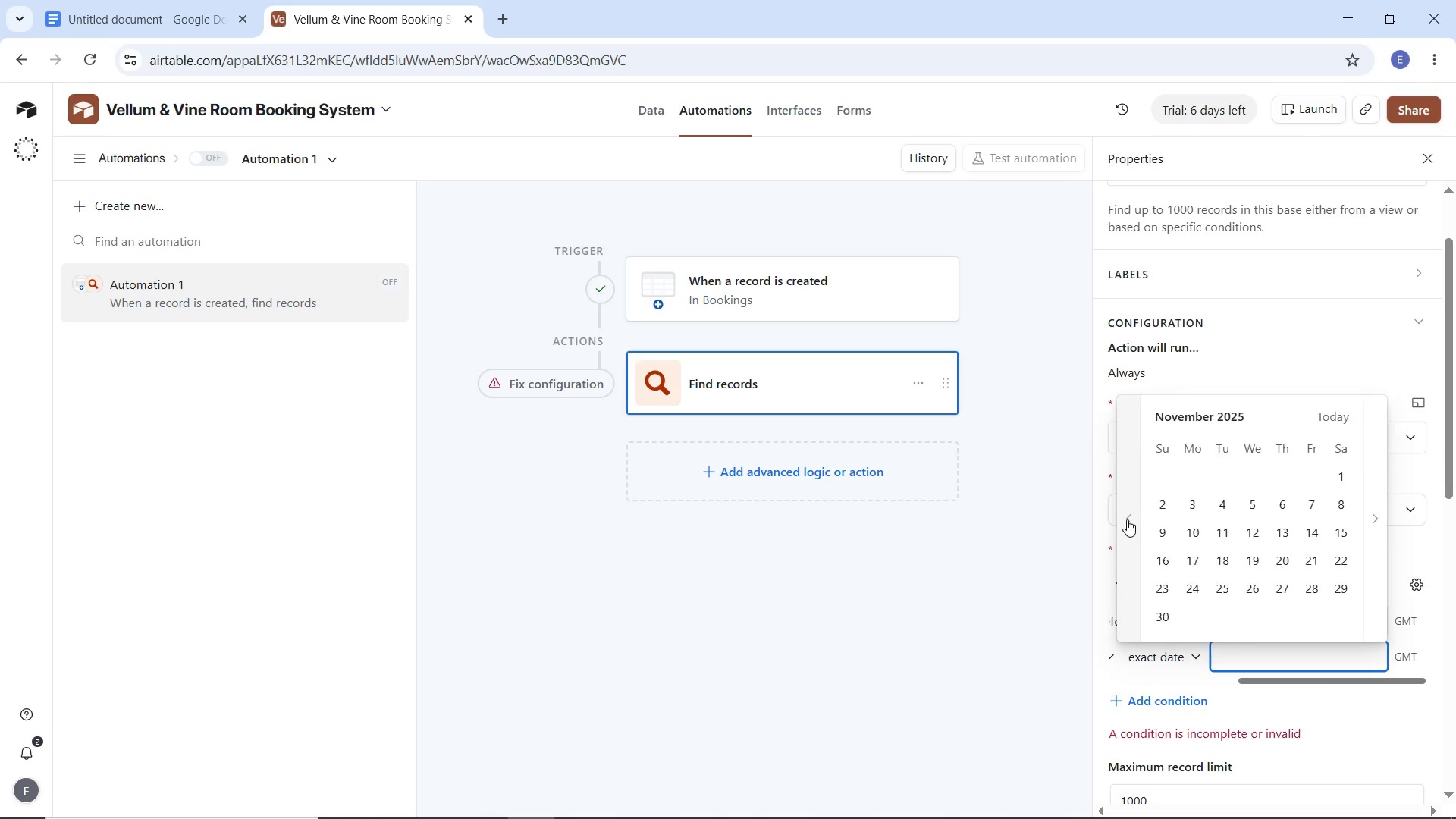 
triple_click([1127, 519])
 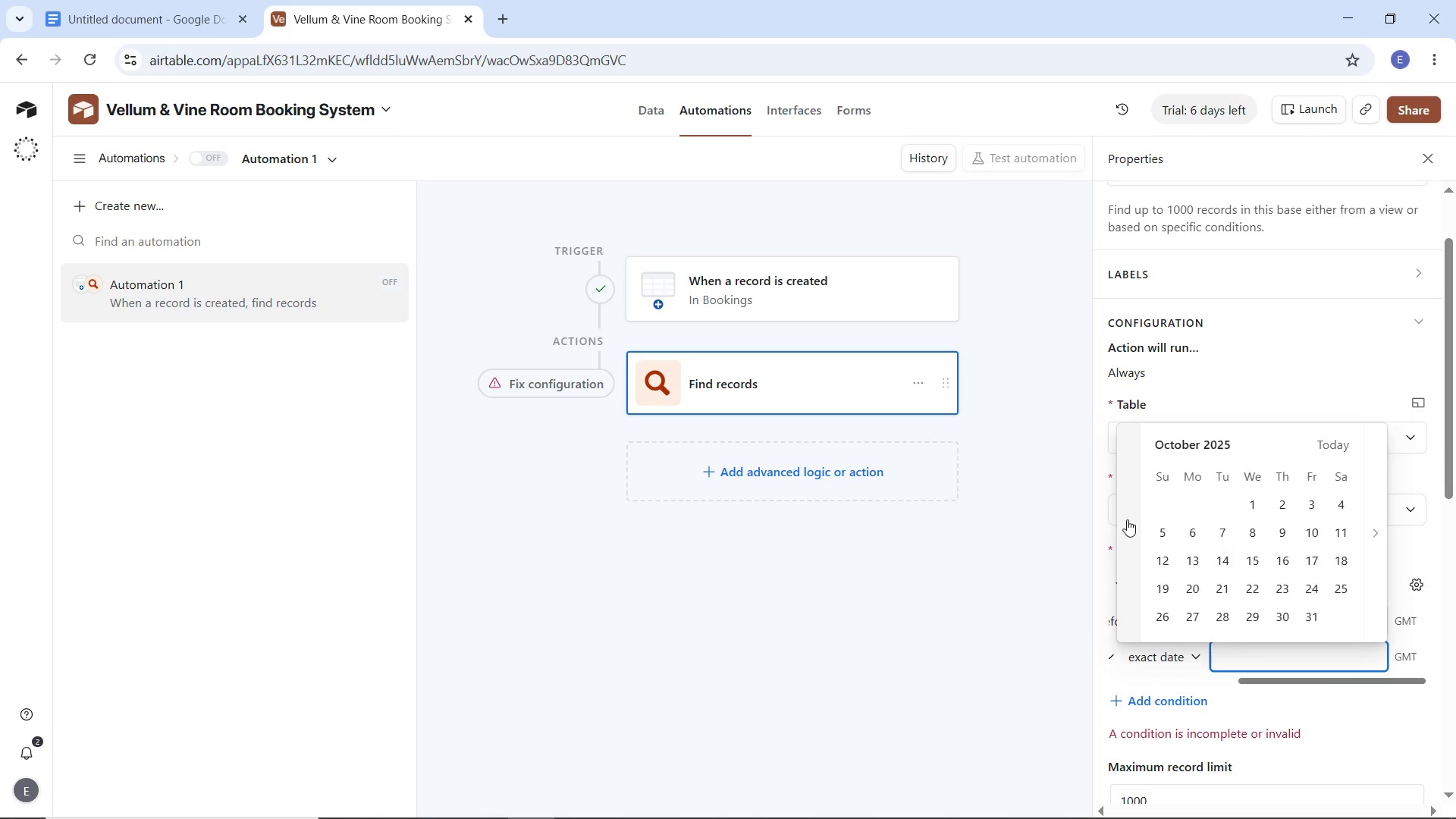 
triple_click([1127, 519])
 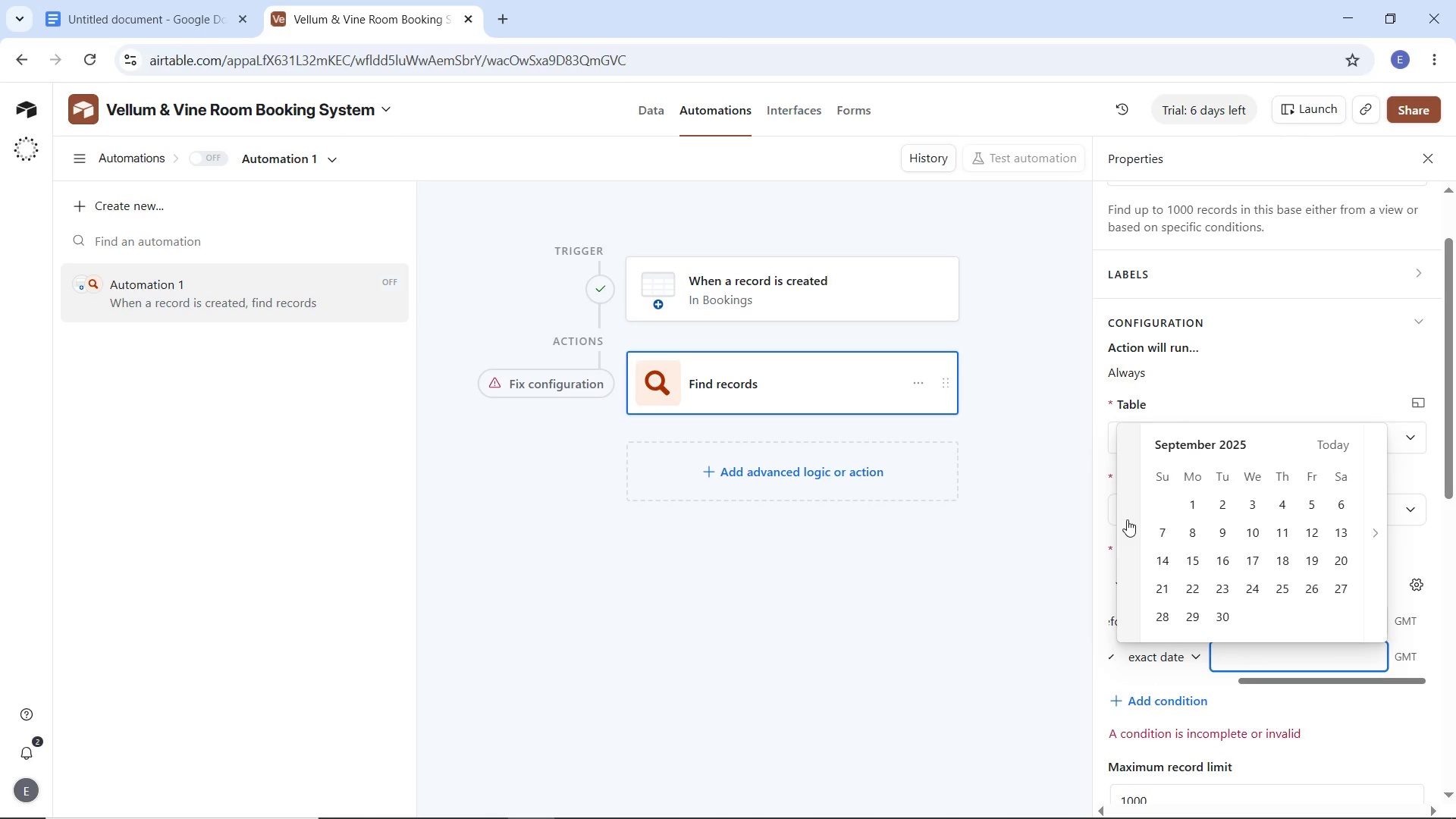 
triple_click([1127, 519])
 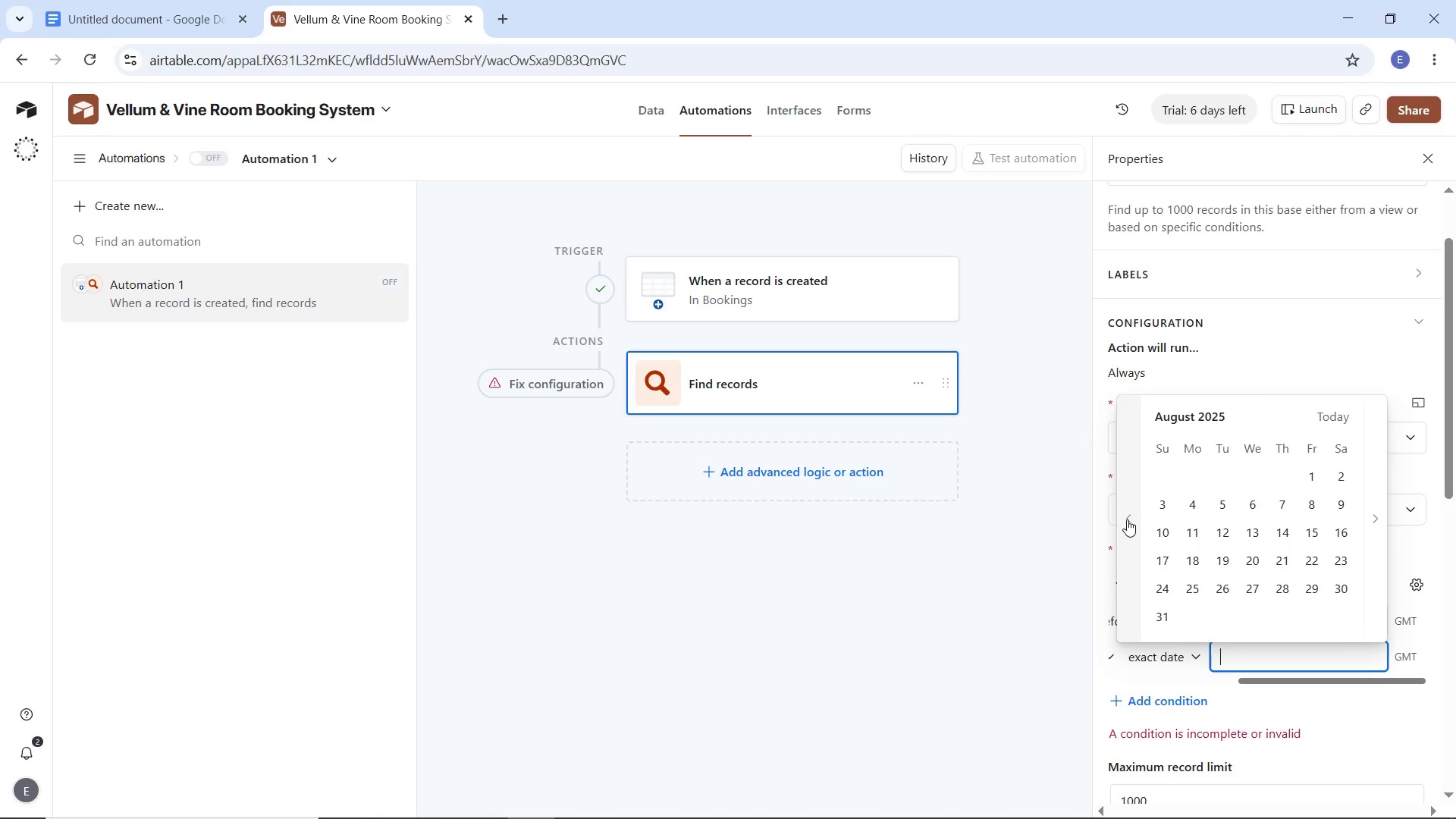 
triple_click([1127, 519])
 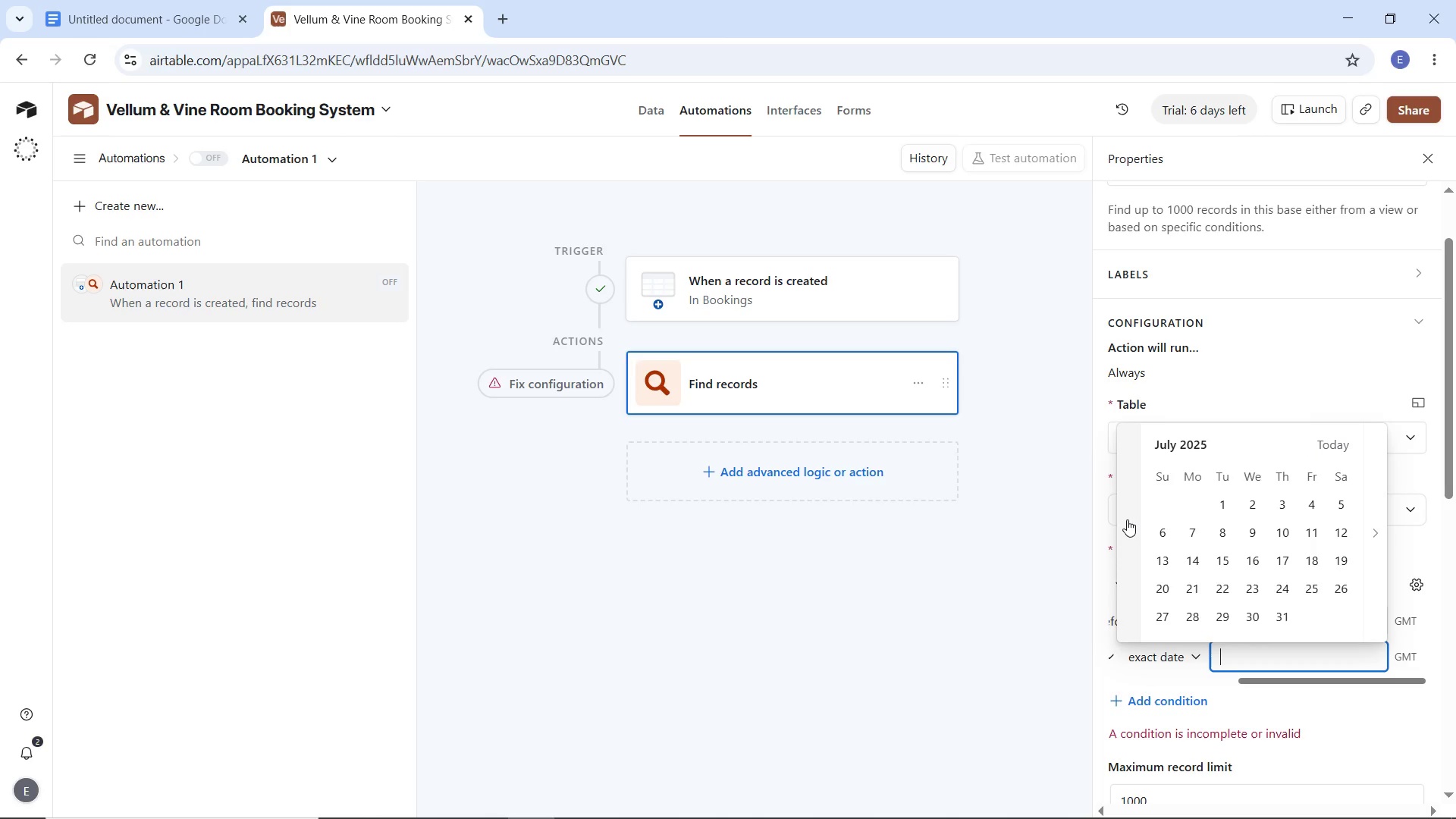 
triple_click([1127, 519])
 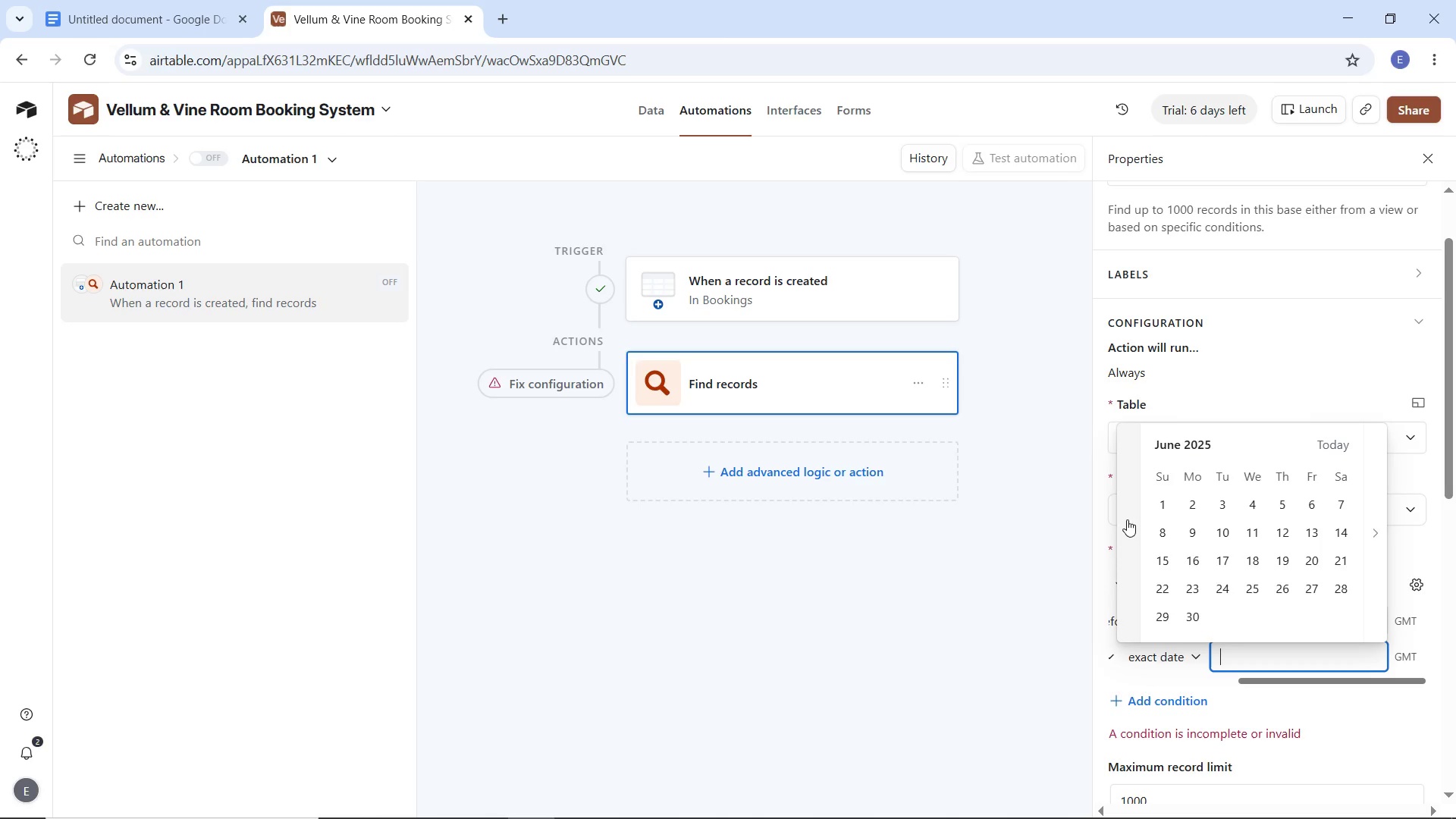 
triple_click([1127, 519])
 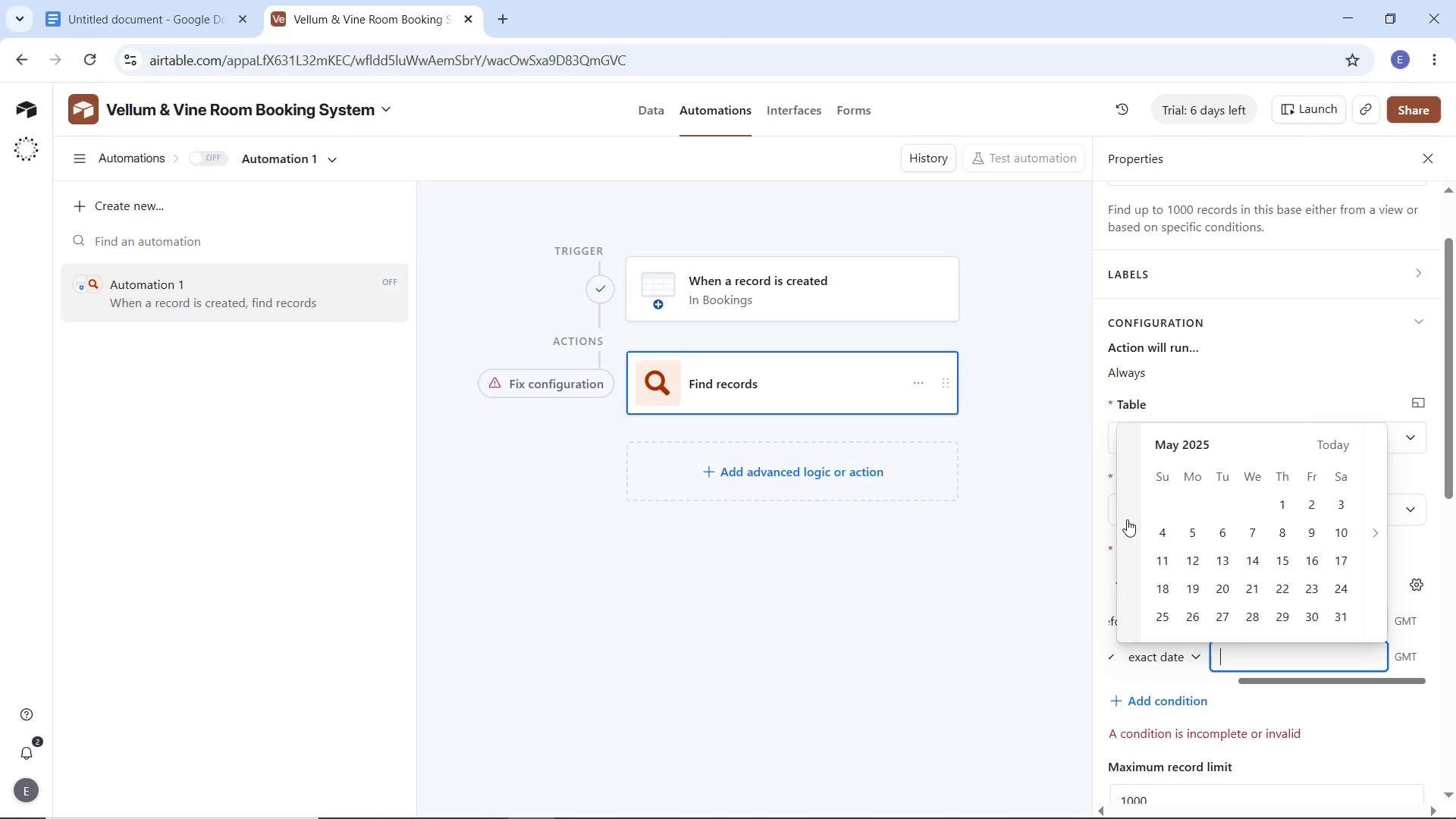 
triple_click([1127, 519])
 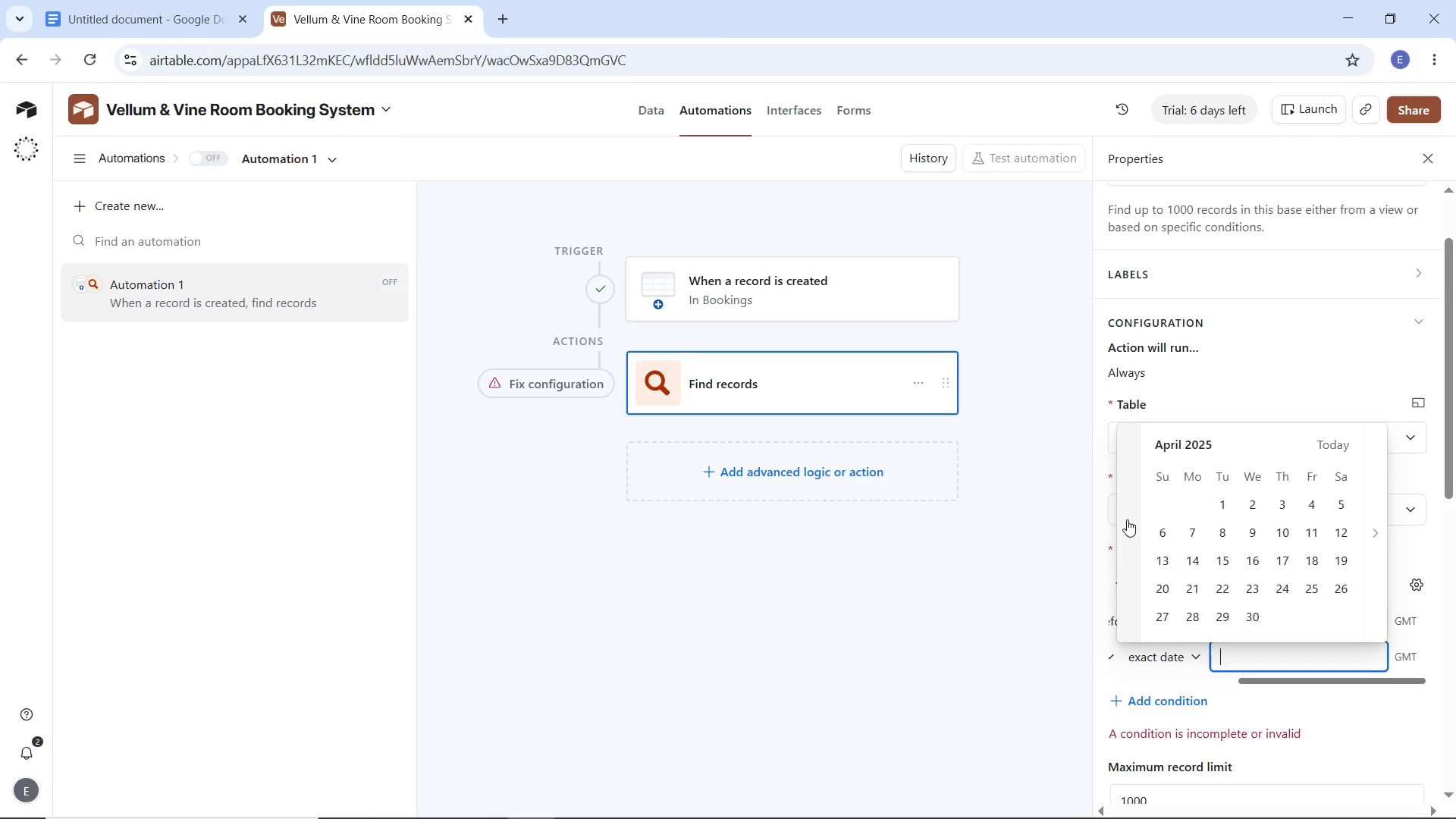 
triple_click([1127, 519])
 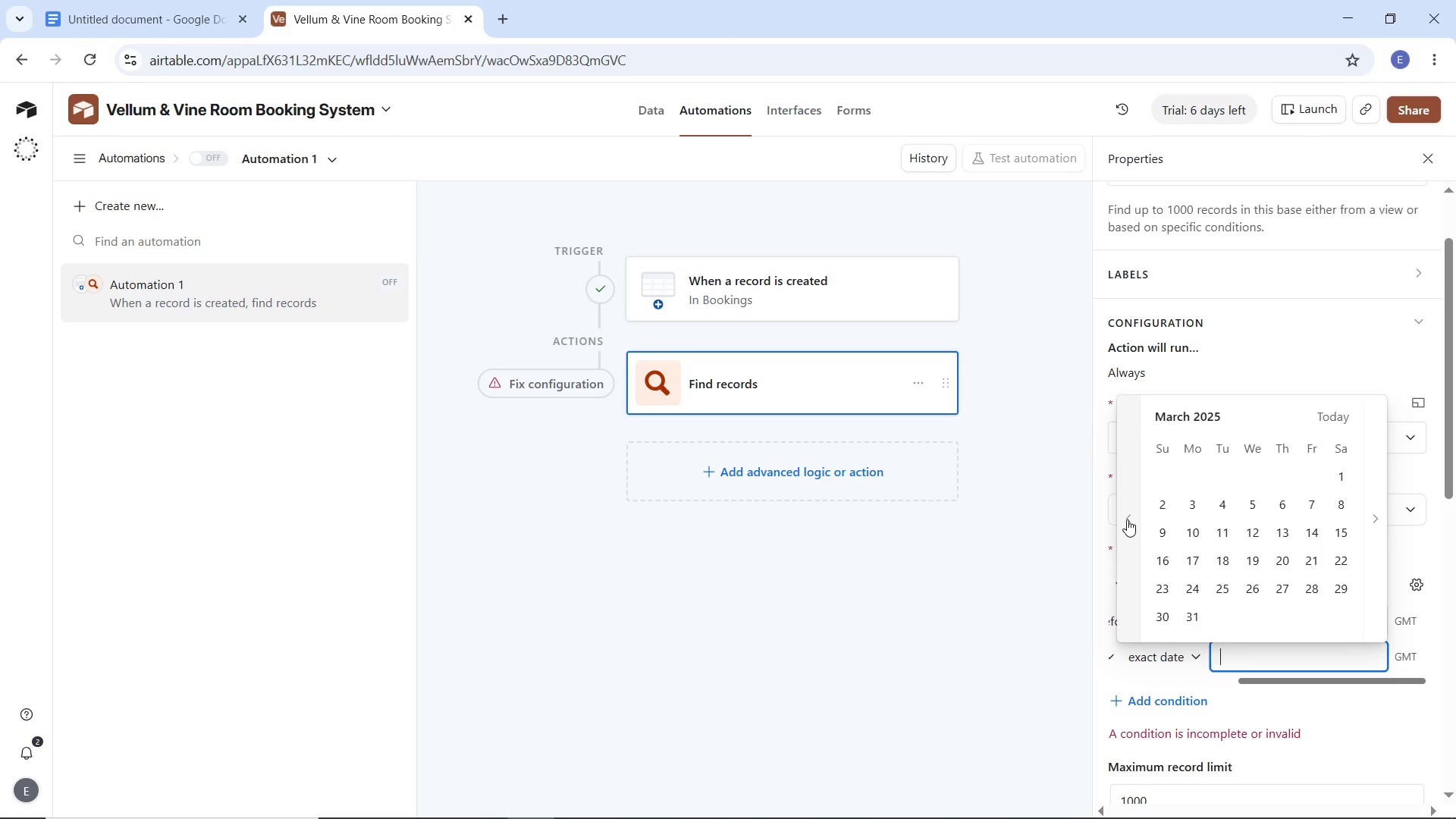 
triple_click([1127, 519])
 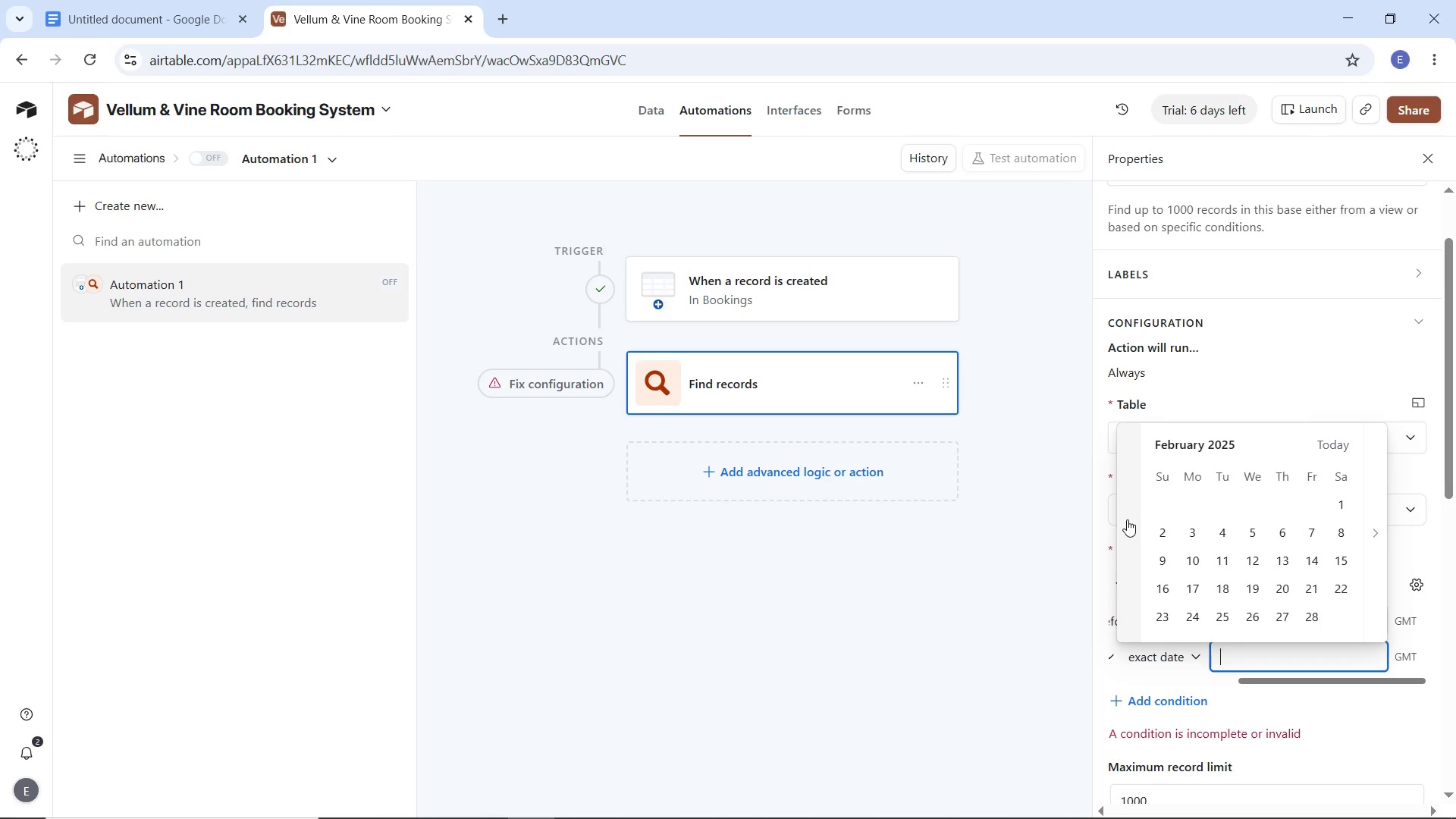 
triple_click([1127, 519])
 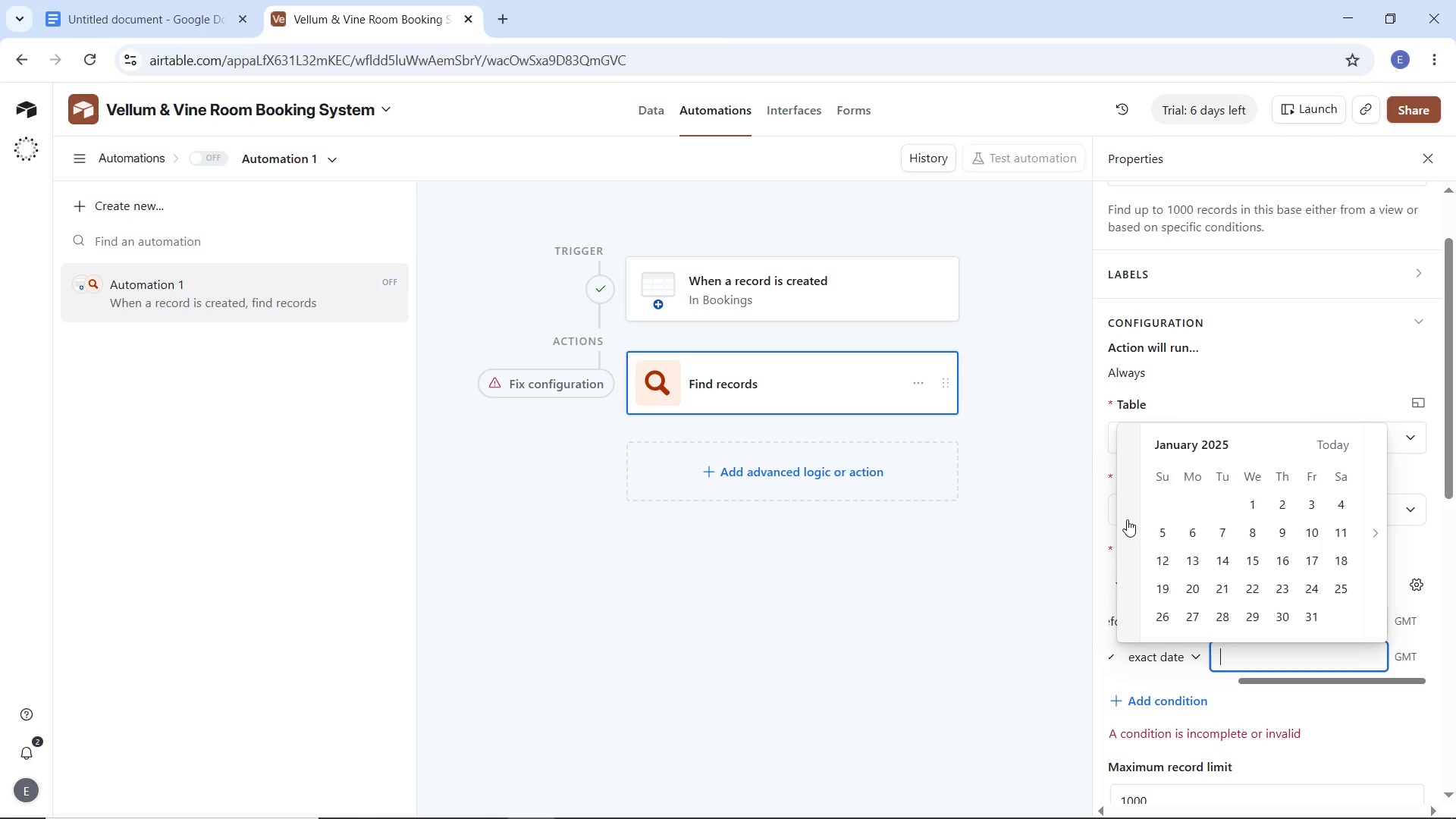 
triple_click([1127, 519])
 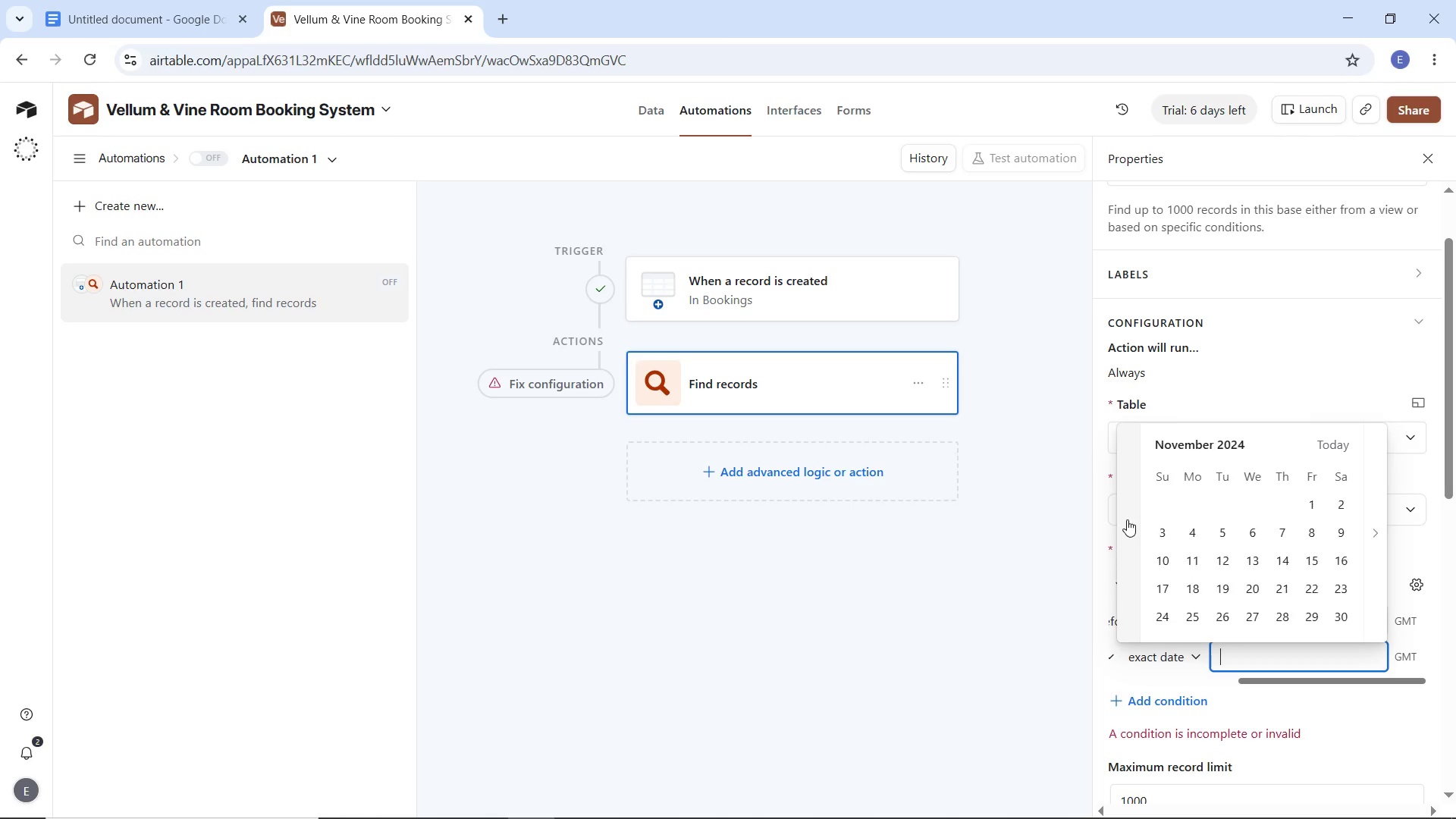 
triple_click([1127, 519])
 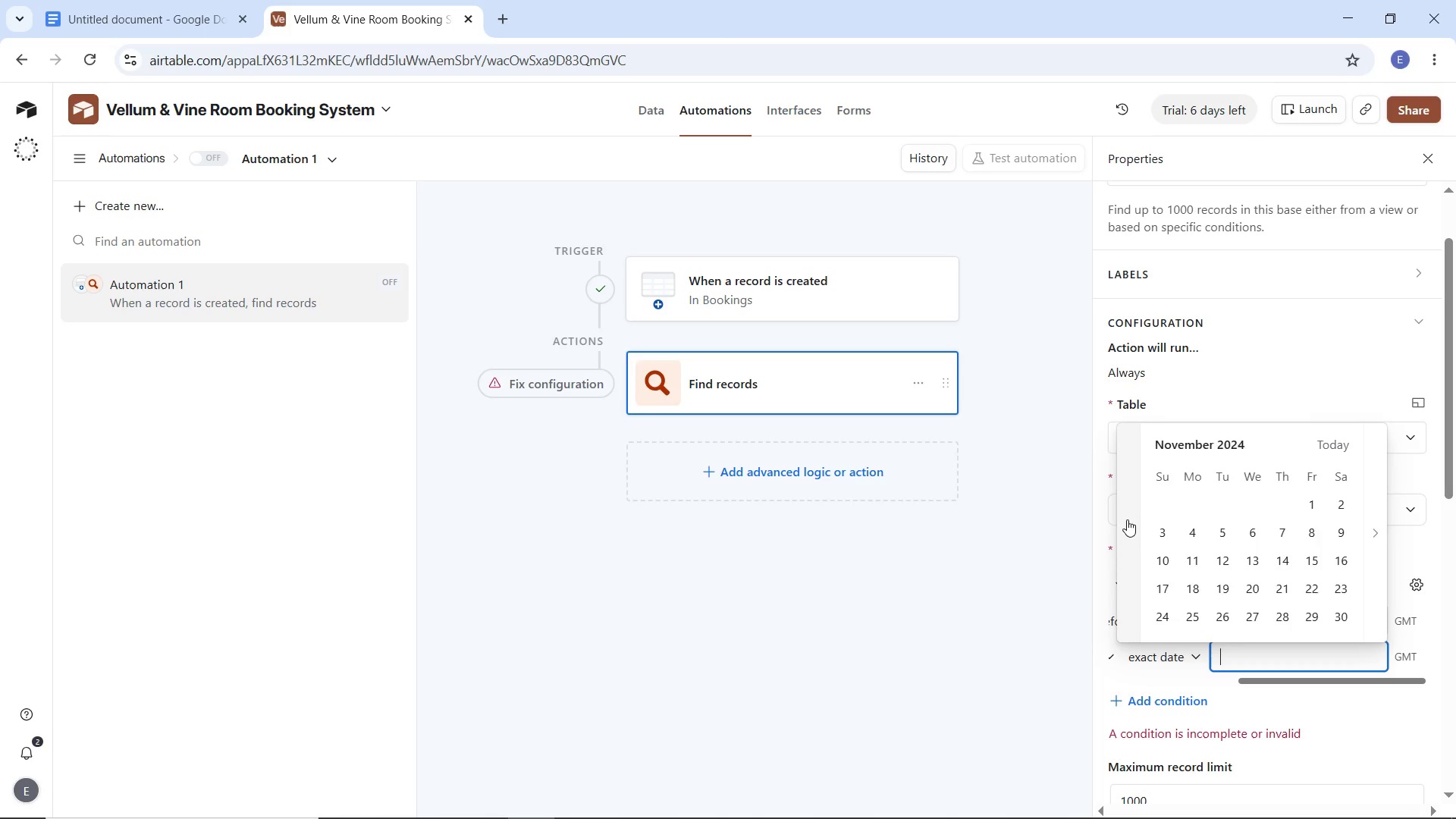 
left_click([1127, 519])
 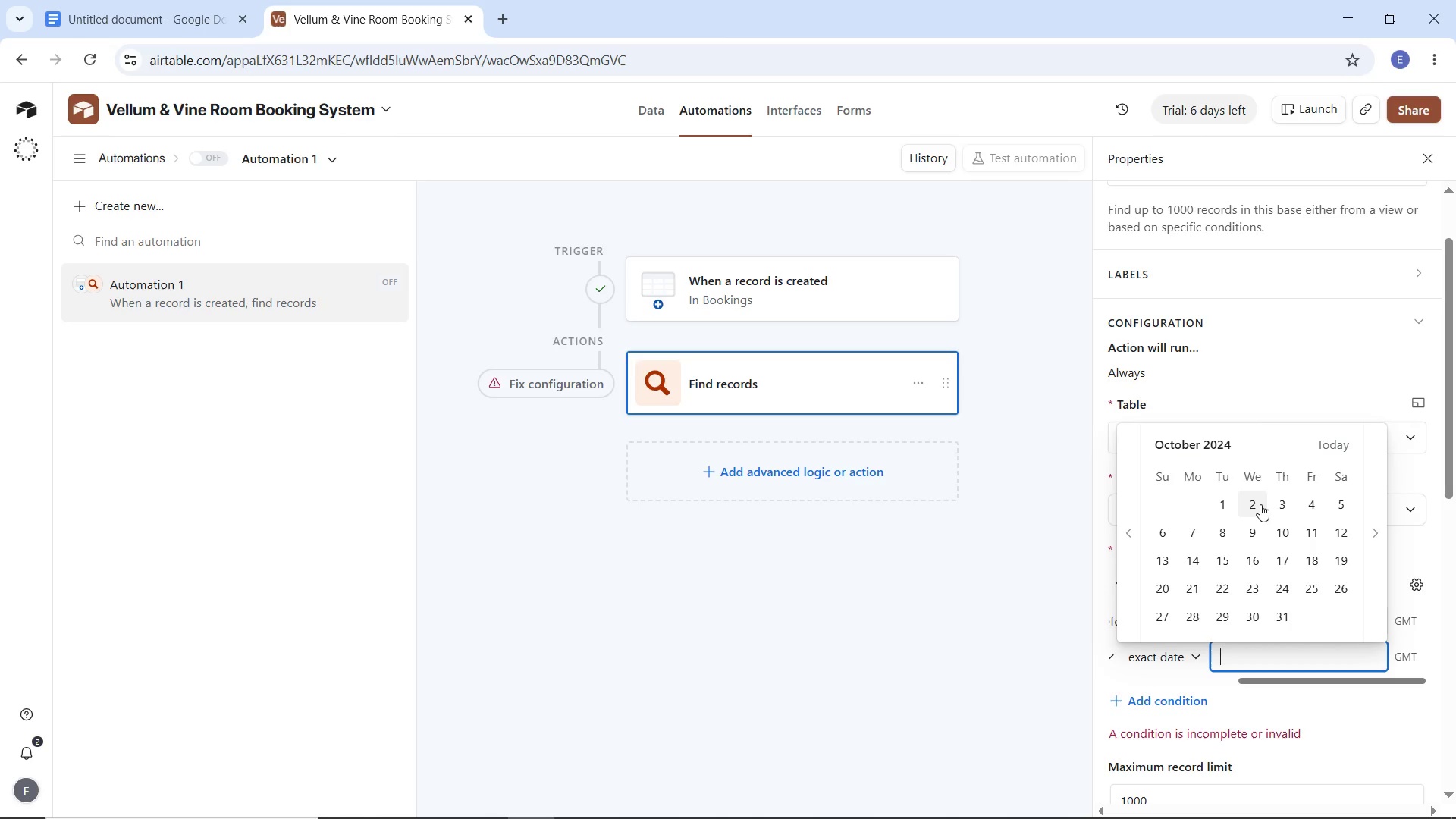 
left_click([1260, 504])
 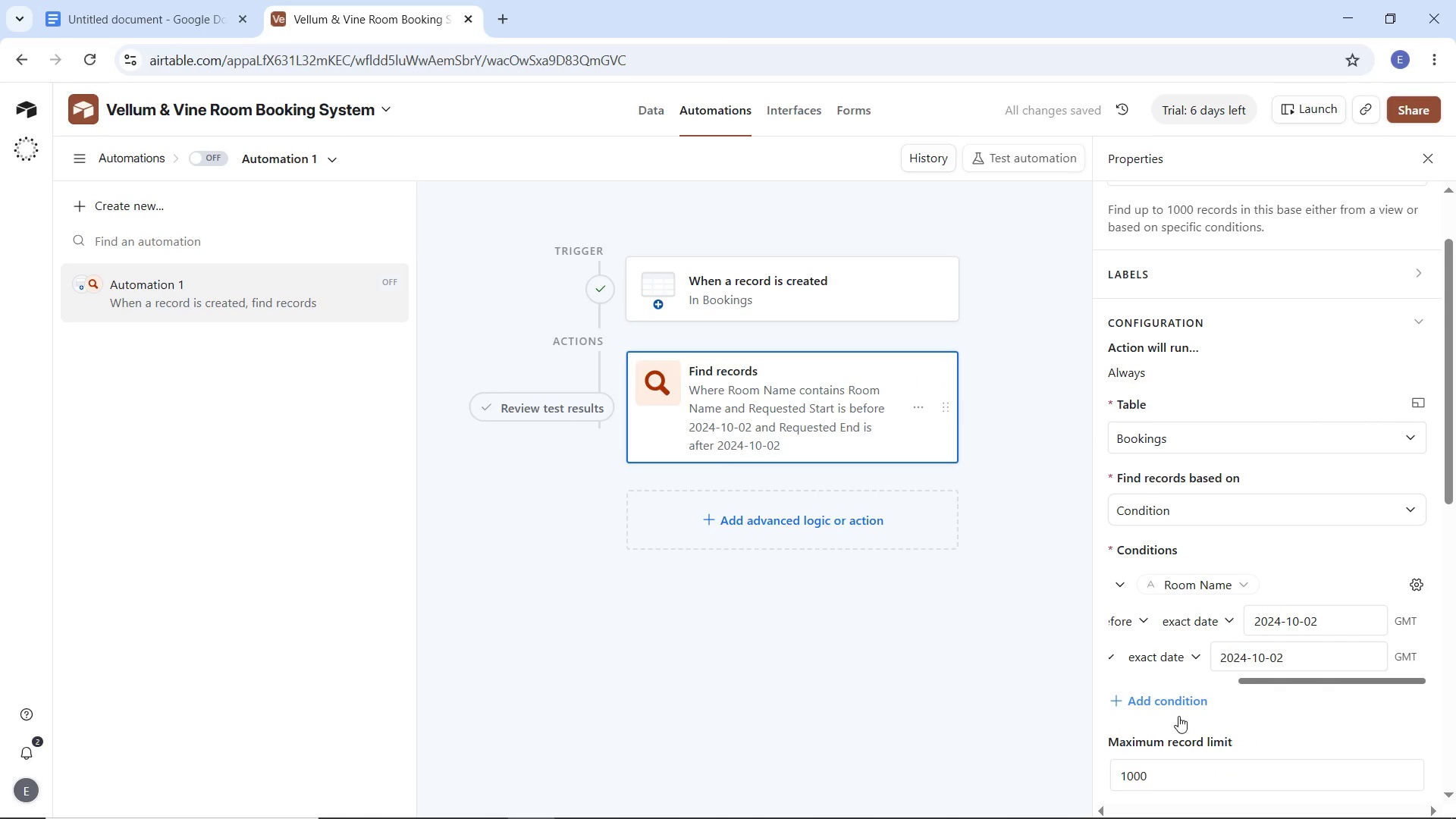 
left_click([1179, 705])
 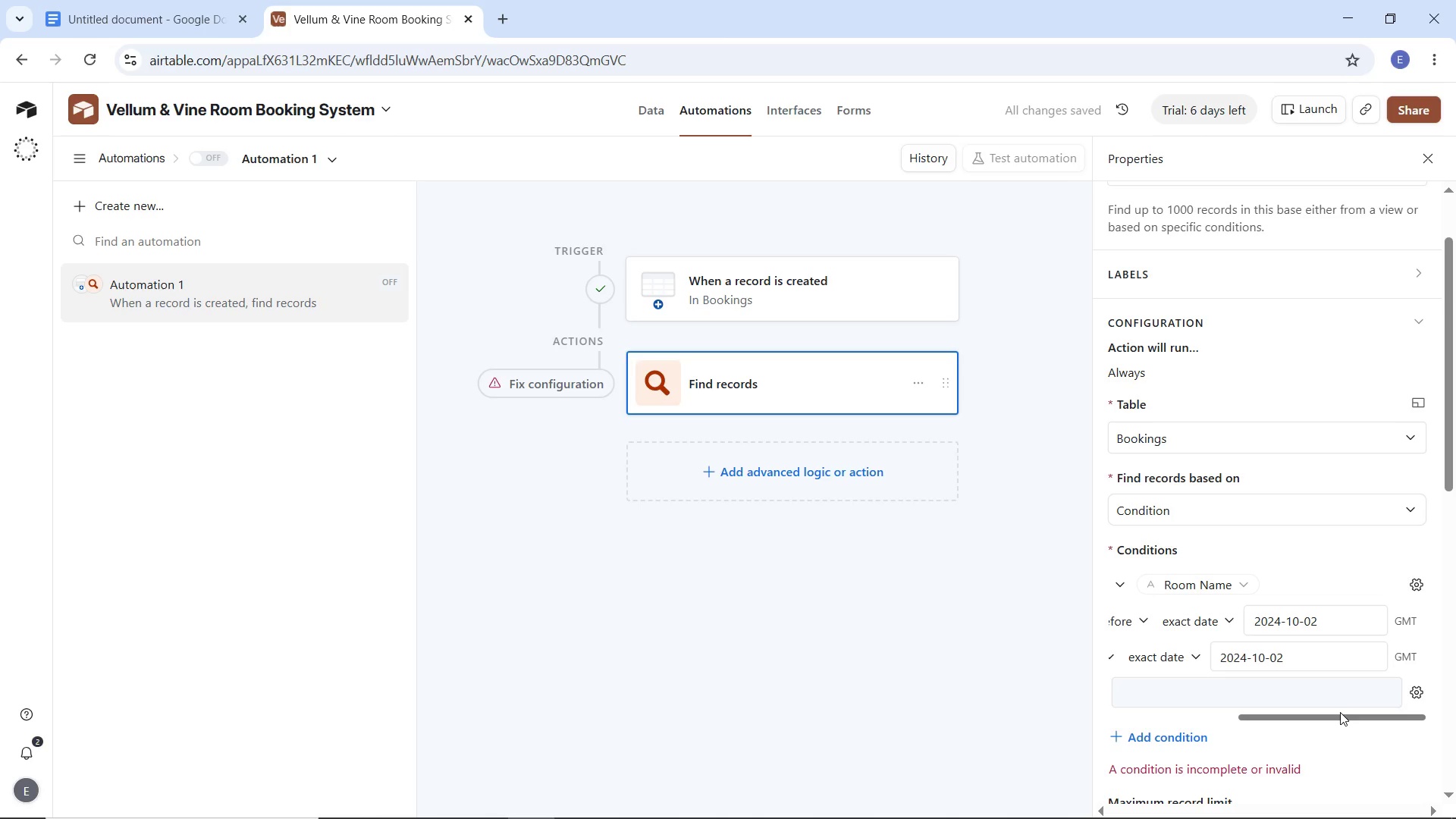 
left_click_drag(start_coordinate=[1341, 716], to_coordinate=[1194, 728])
 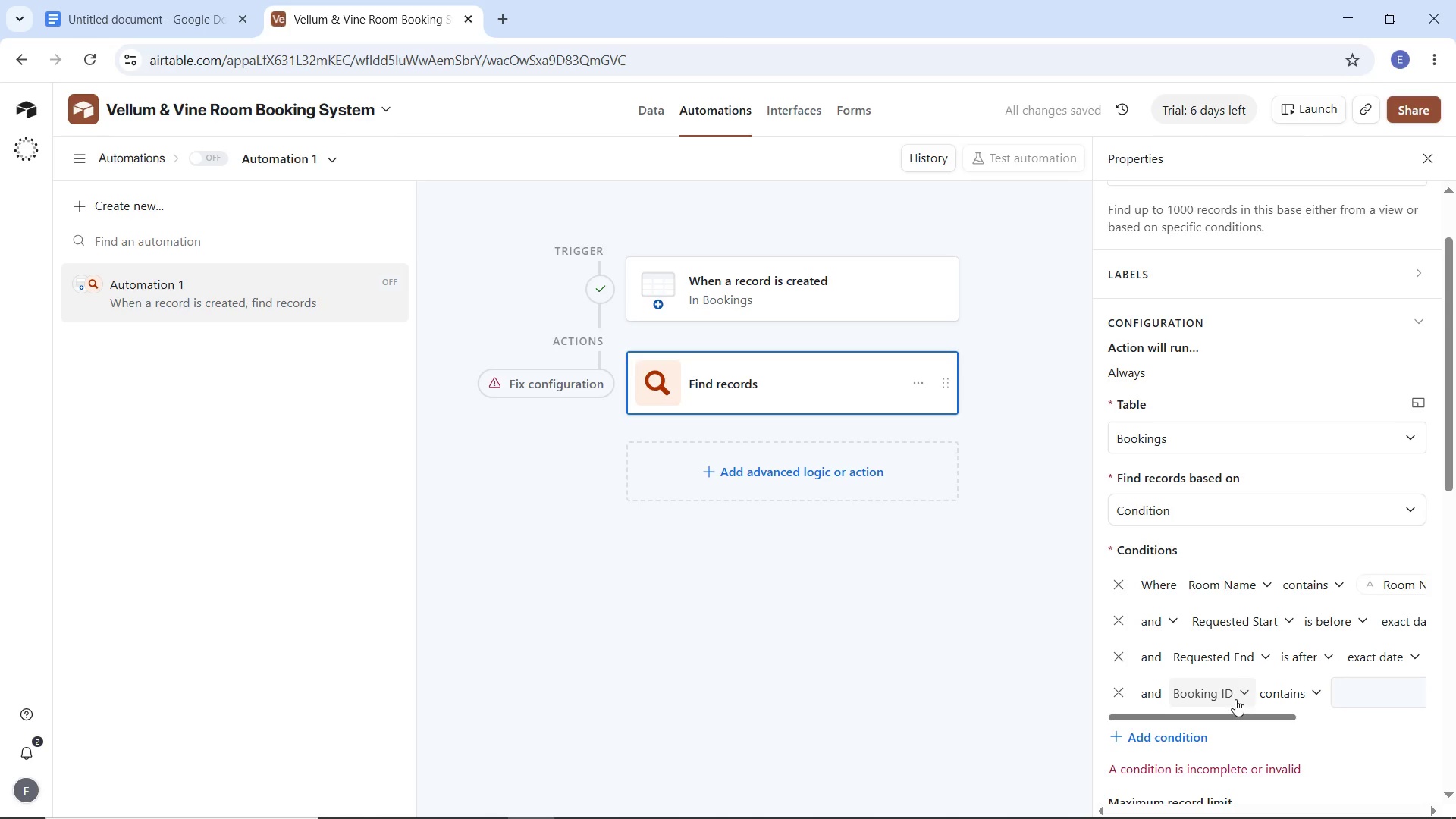 
left_click([1235, 699])
 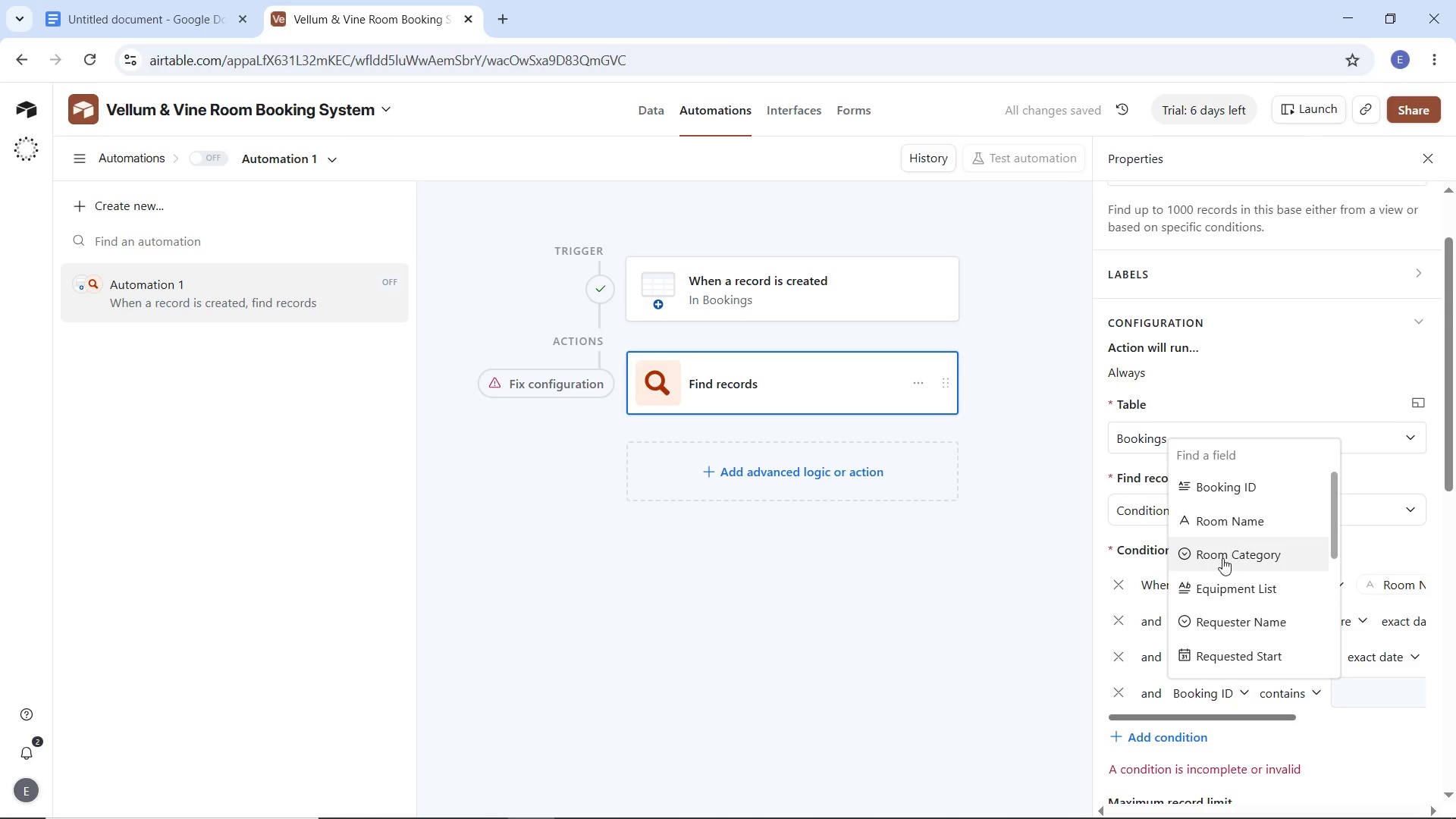 
scroll: coordinate [1221, 573], scroll_direction: down, amount: 1.0
 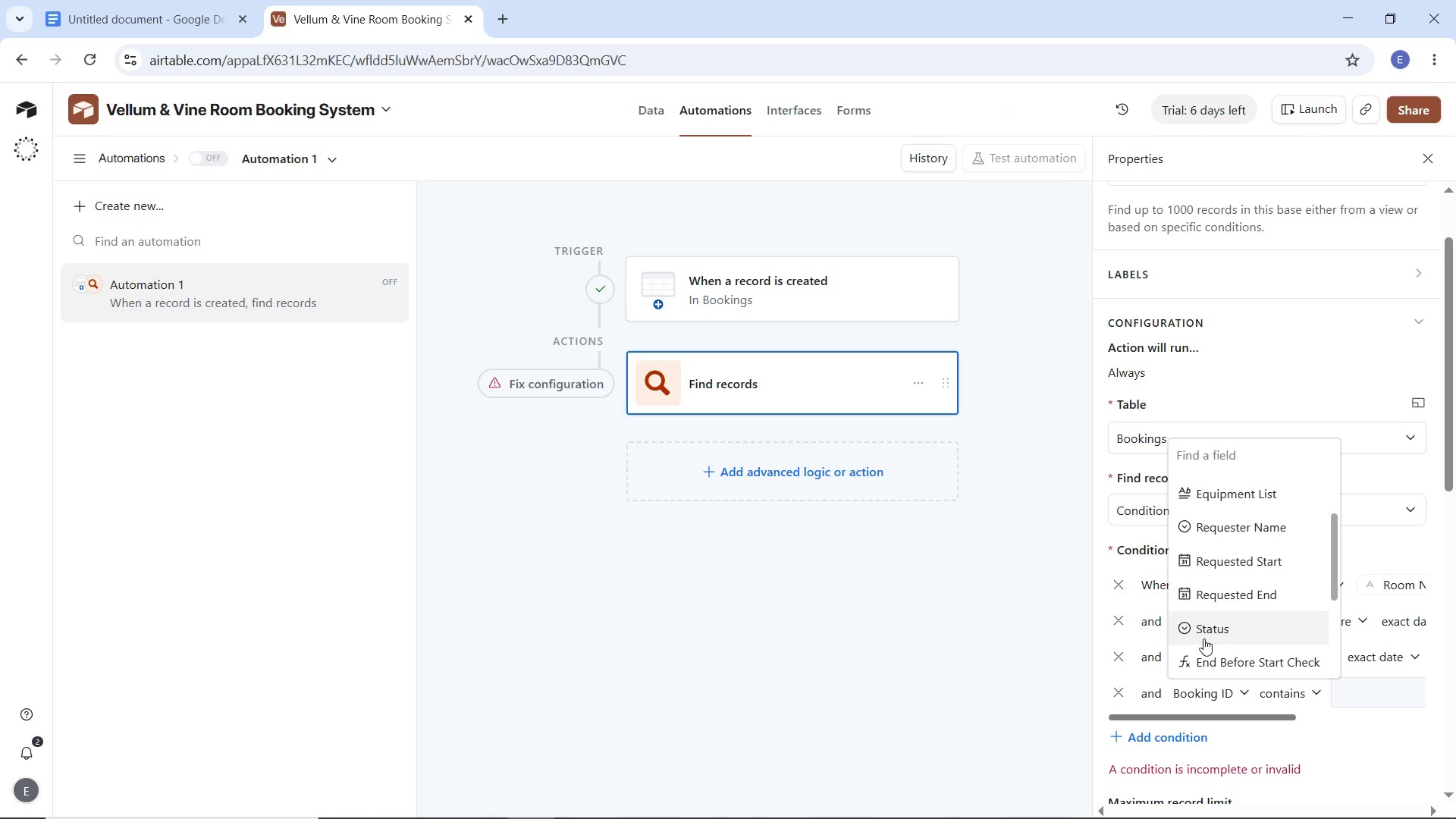 
left_click([1203, 639])
 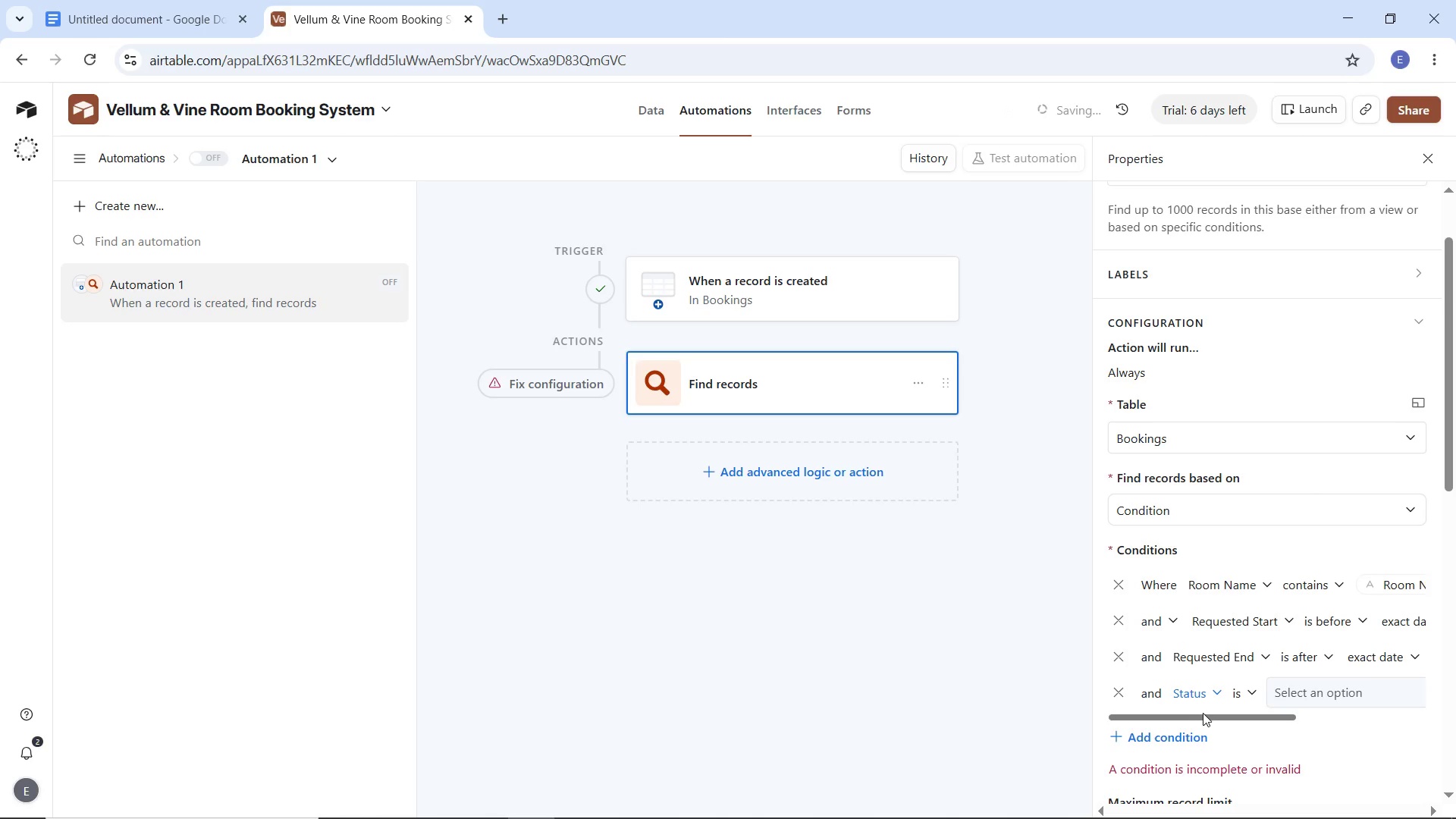 
left_click_drag(start_coordinate=[1210, 714], to_coordinate=[1281, 717])
 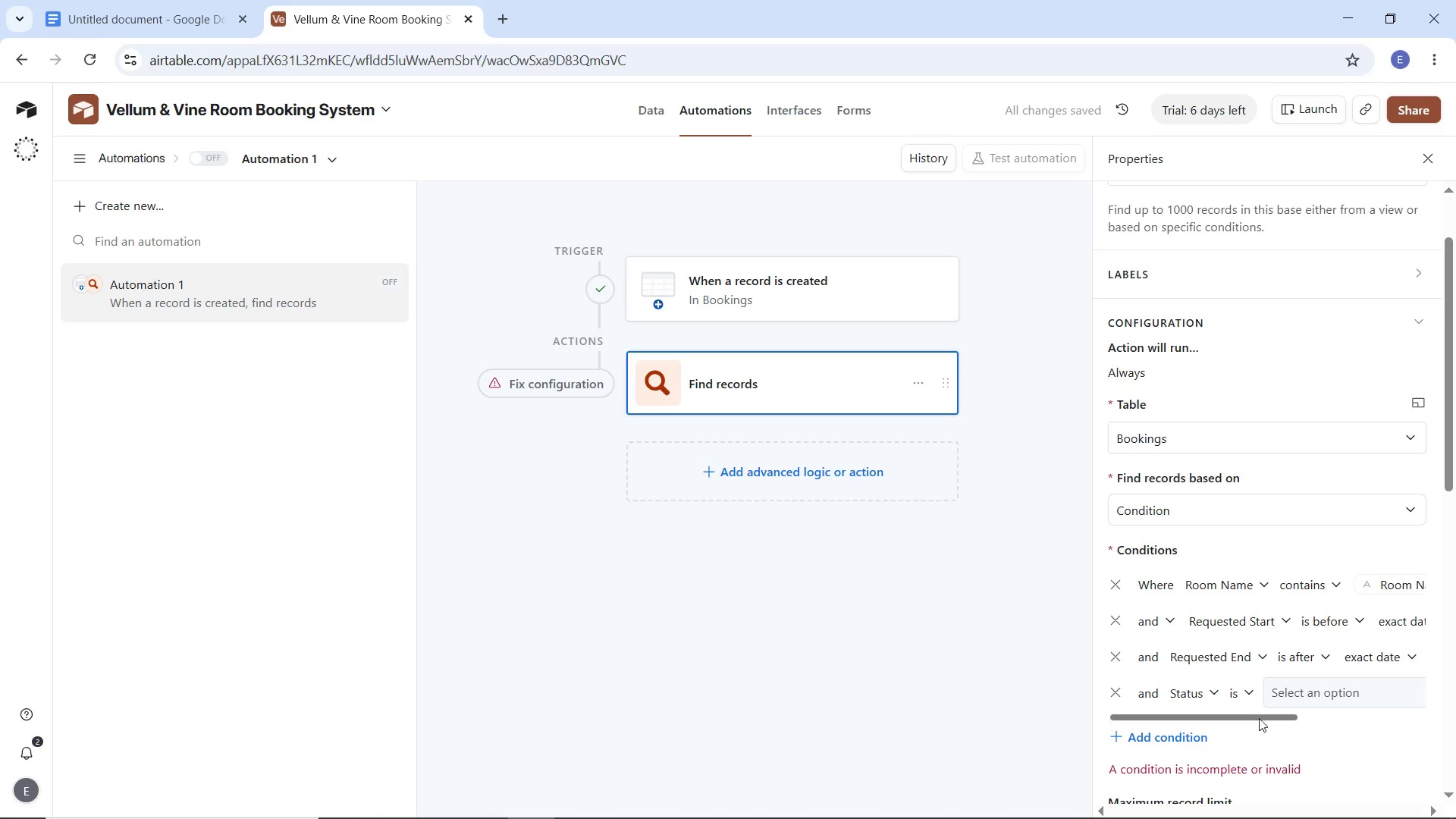 
left_click_drag(start_coordinate=[1247, 716], to_coordinate=[1398, 728])
 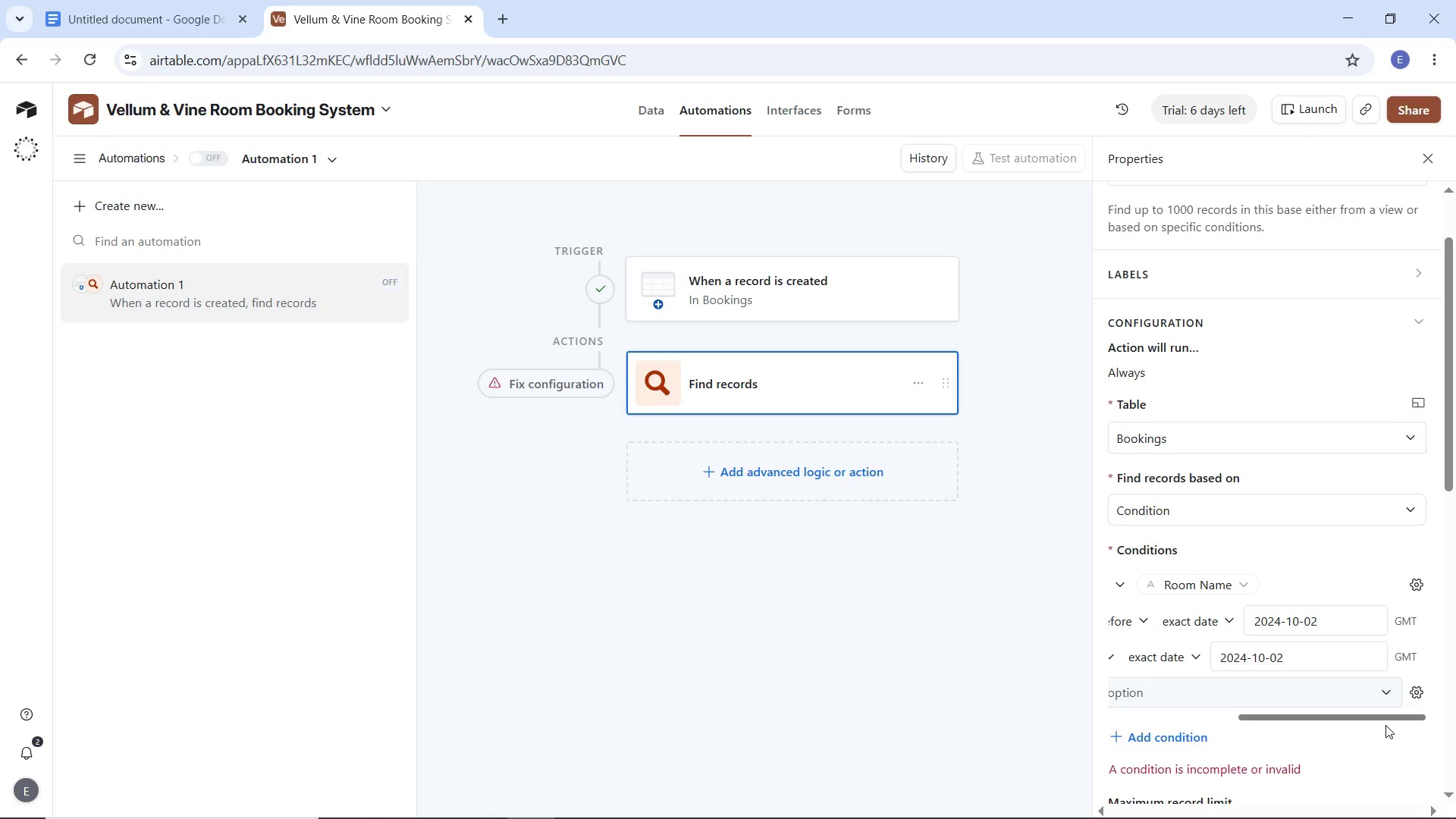 
wait(6.61)
 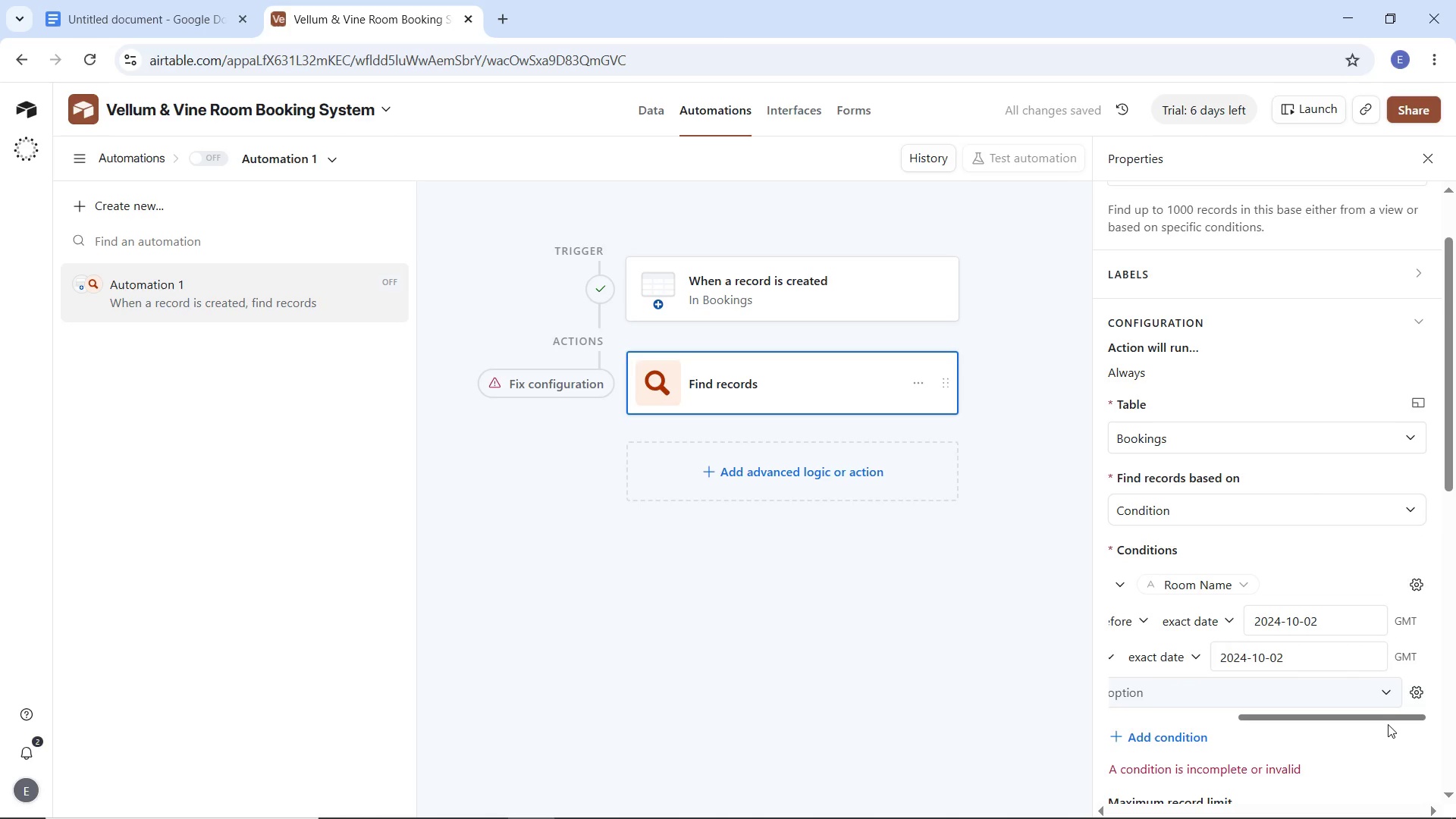 
left_click([1395, 695])
 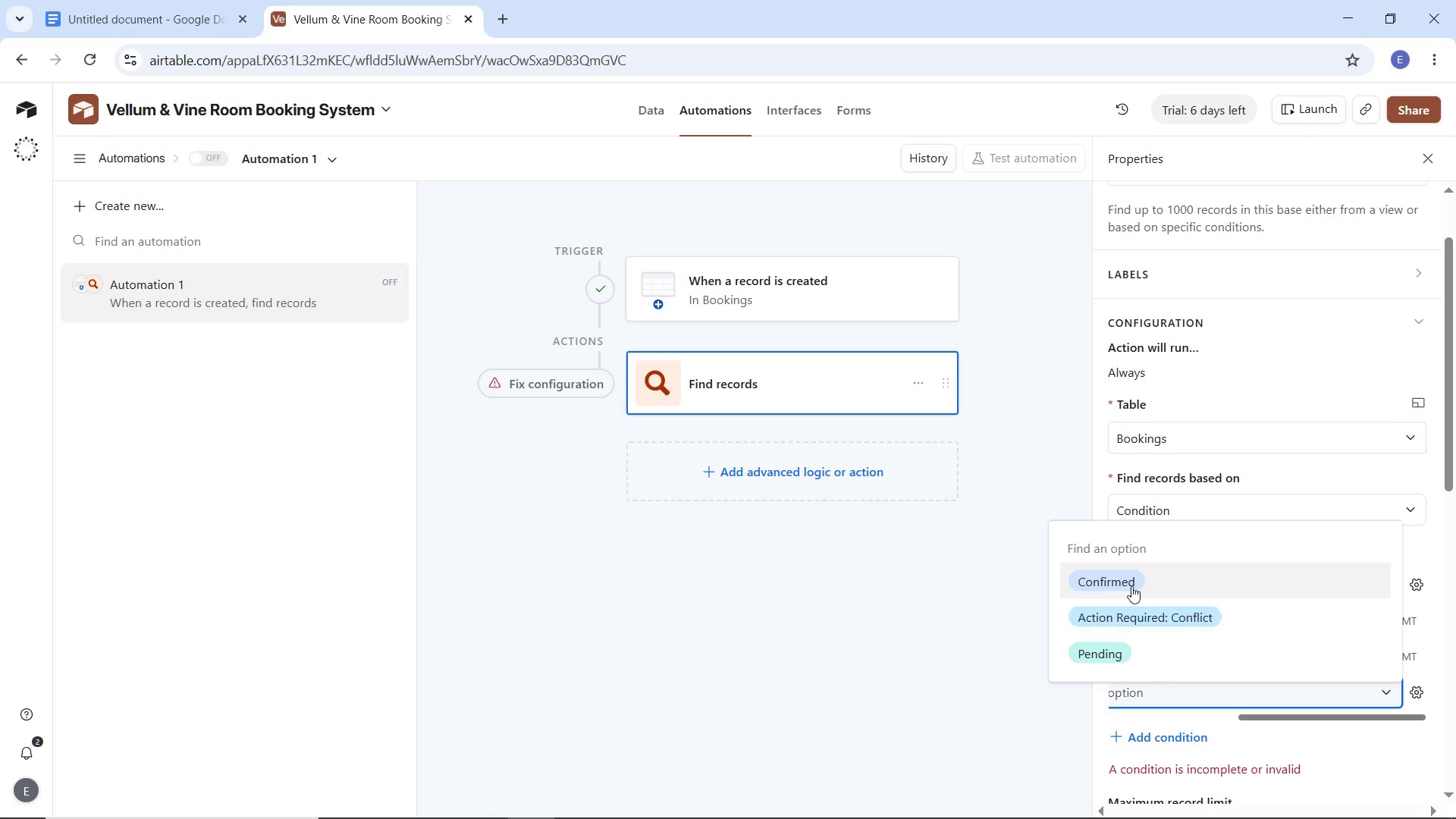 
left_click([1127, 582])
 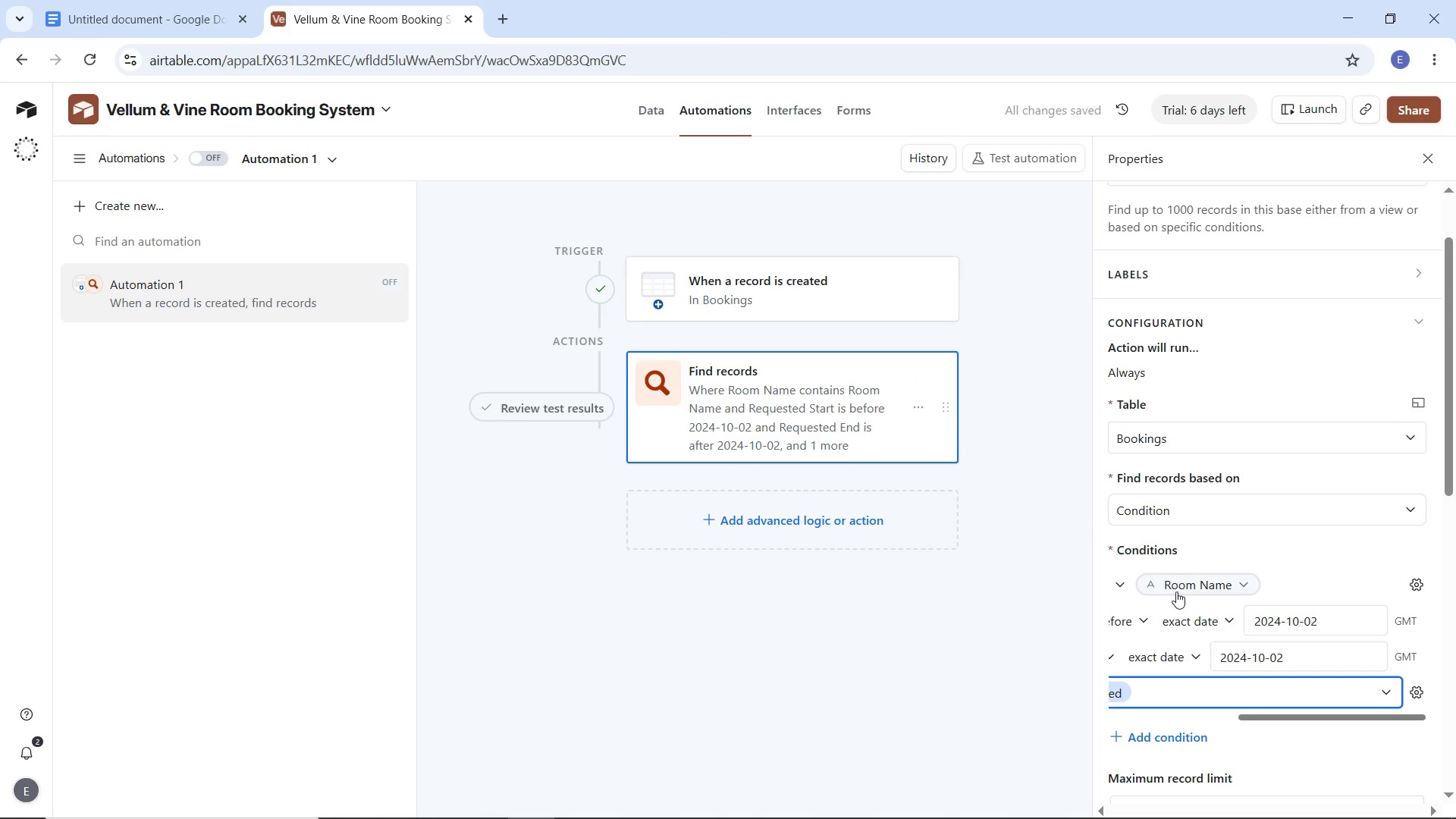 
left_click_drag(start_coordinate=[1311, 718], to_coordinate=[1152, 722])
 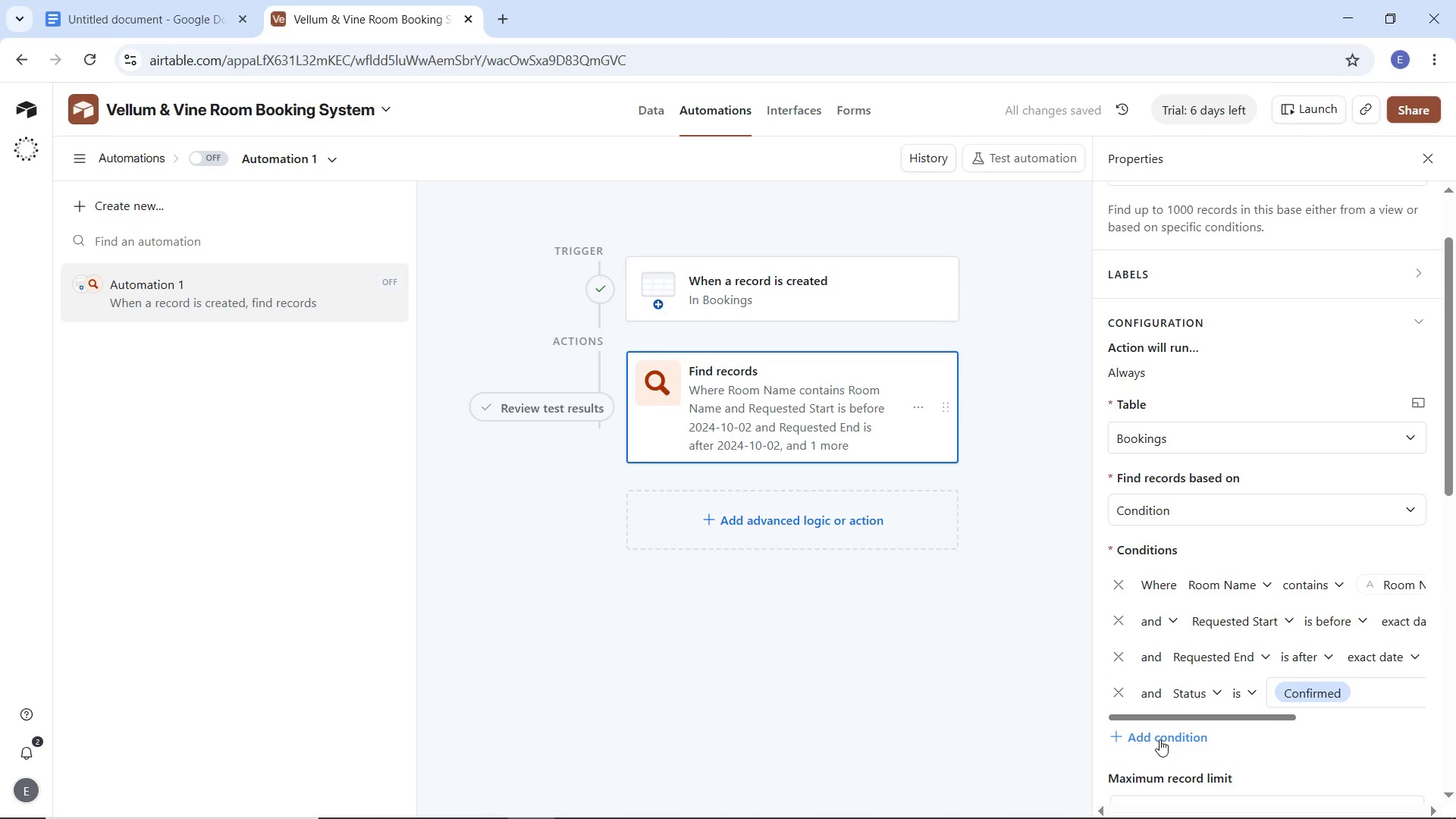 
left_click([1159, 739])
 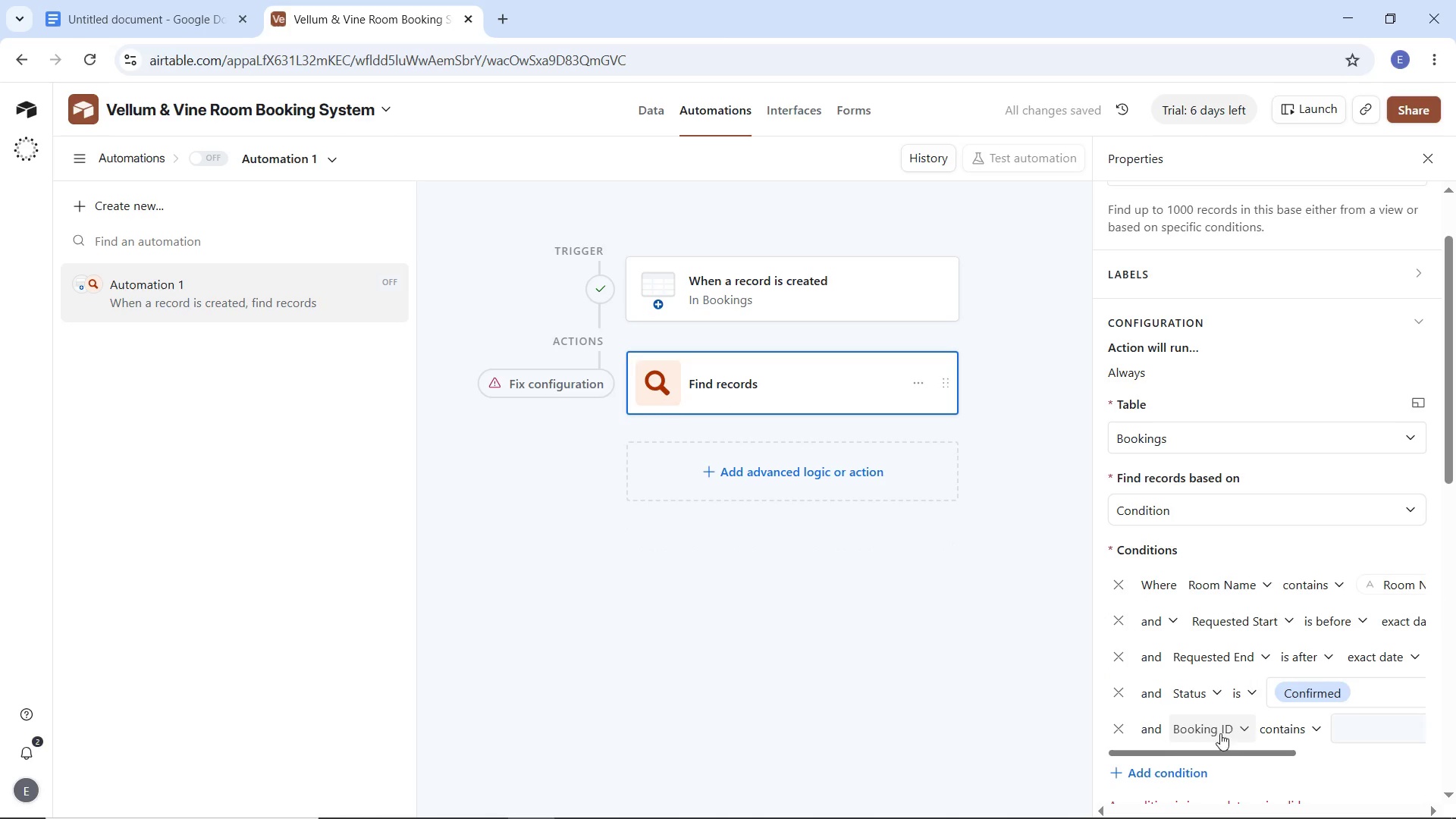 
left_click([1288, 734])
 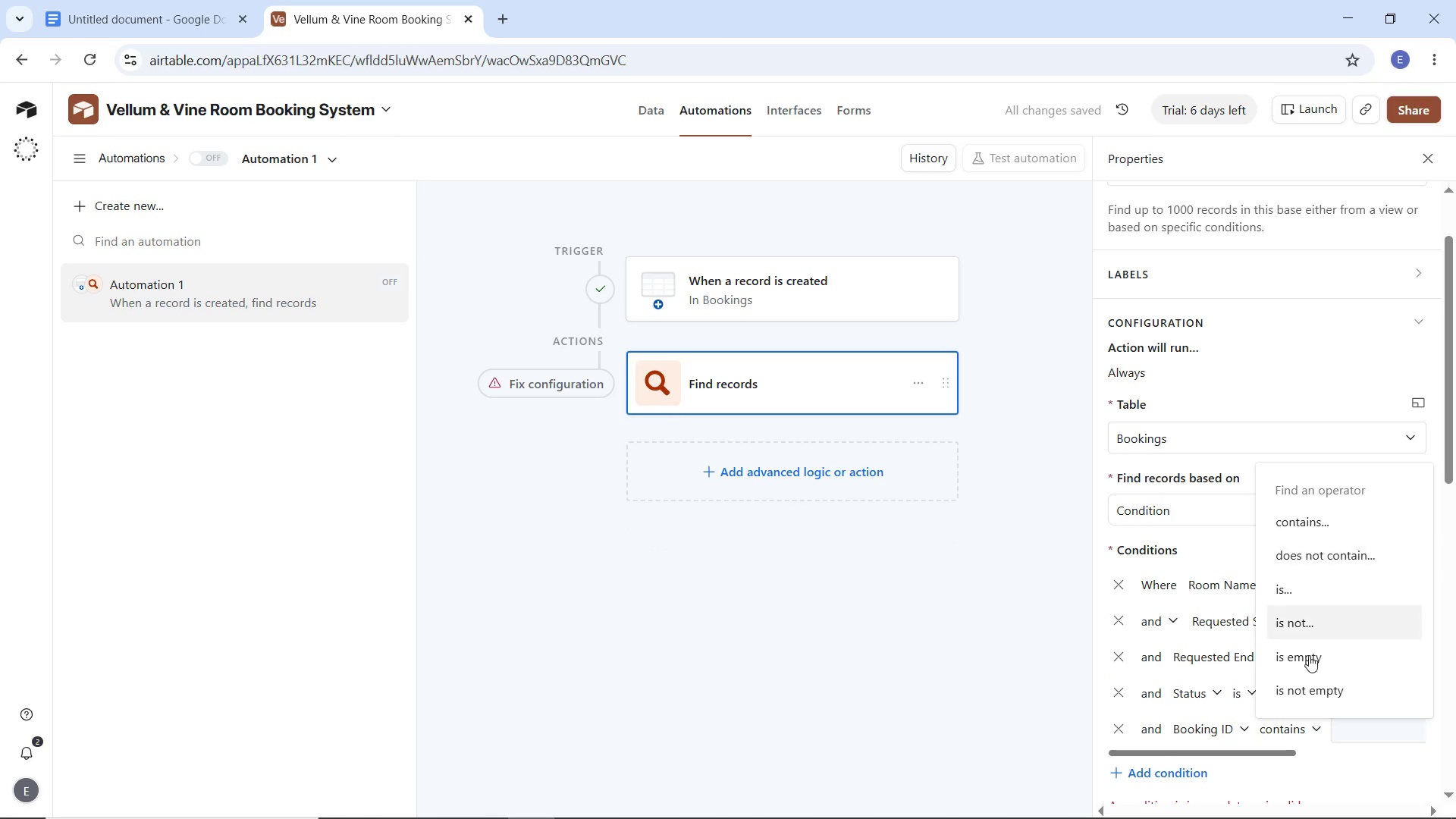 
scroll: coordinate [1308, 662], scroll_direction: none, amount: 0.0
 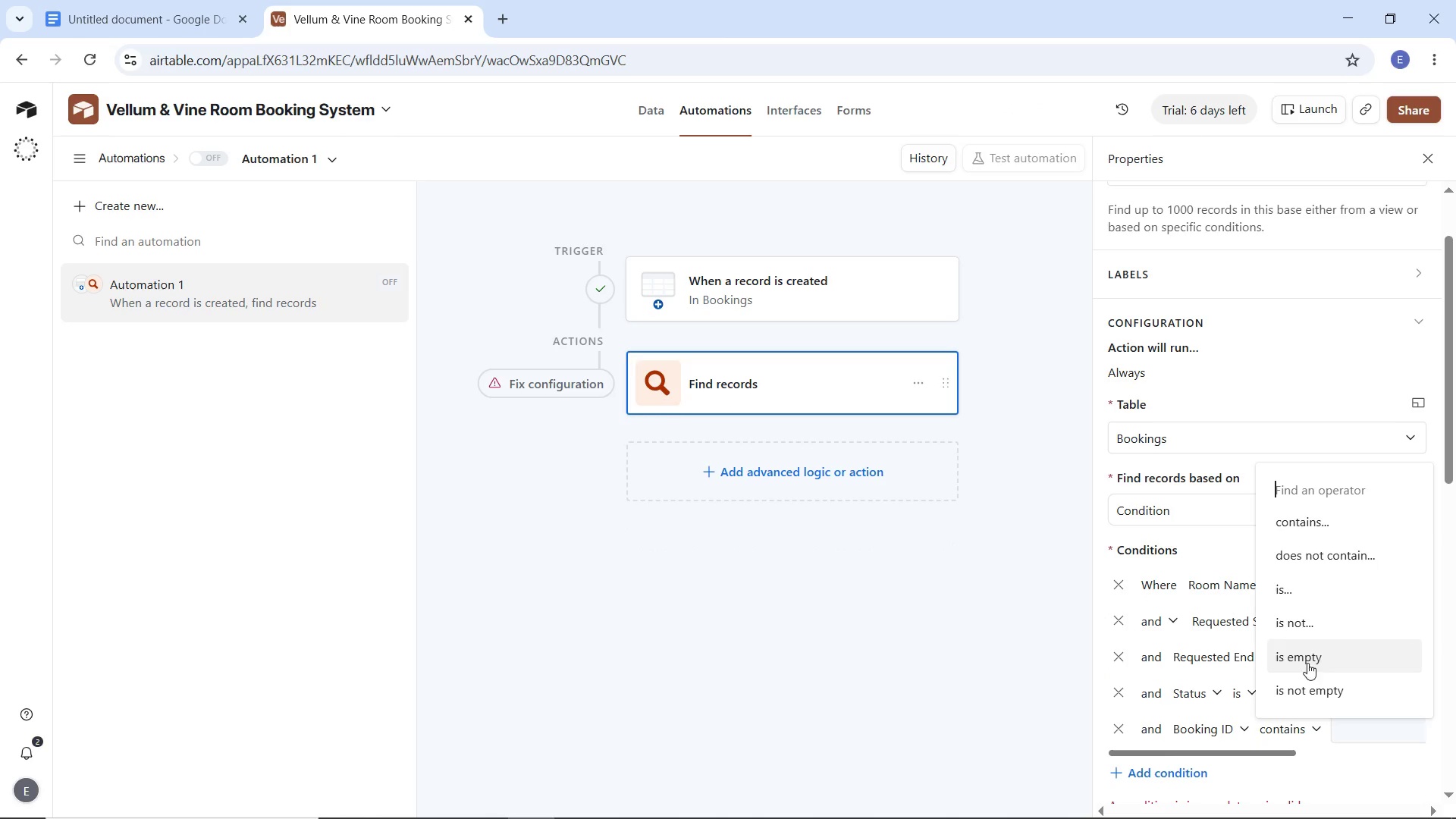 
wait(5.49)
 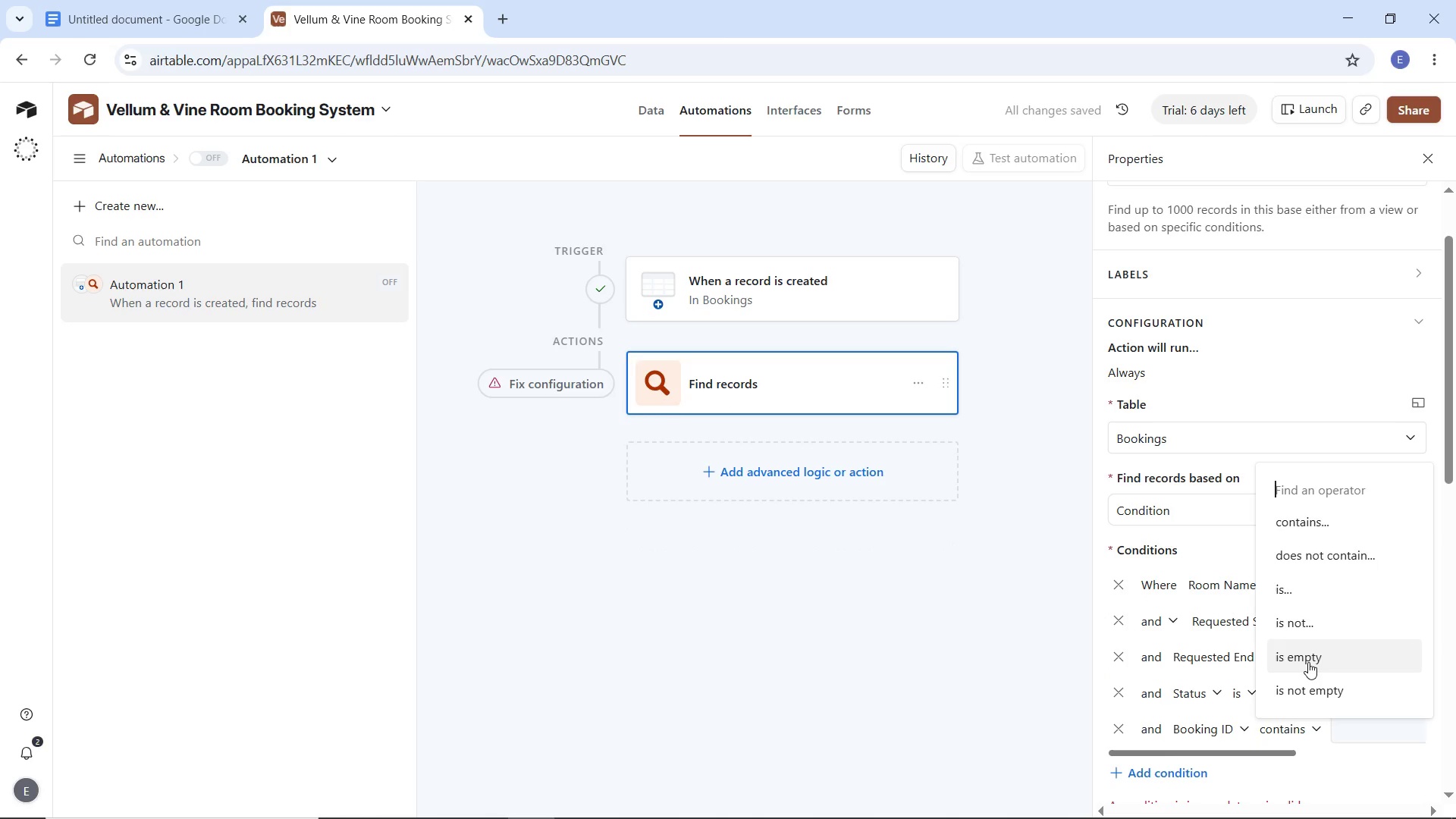 
scroll: coordinate [1332, 528], scroll_direction: down, amount: 2.0
 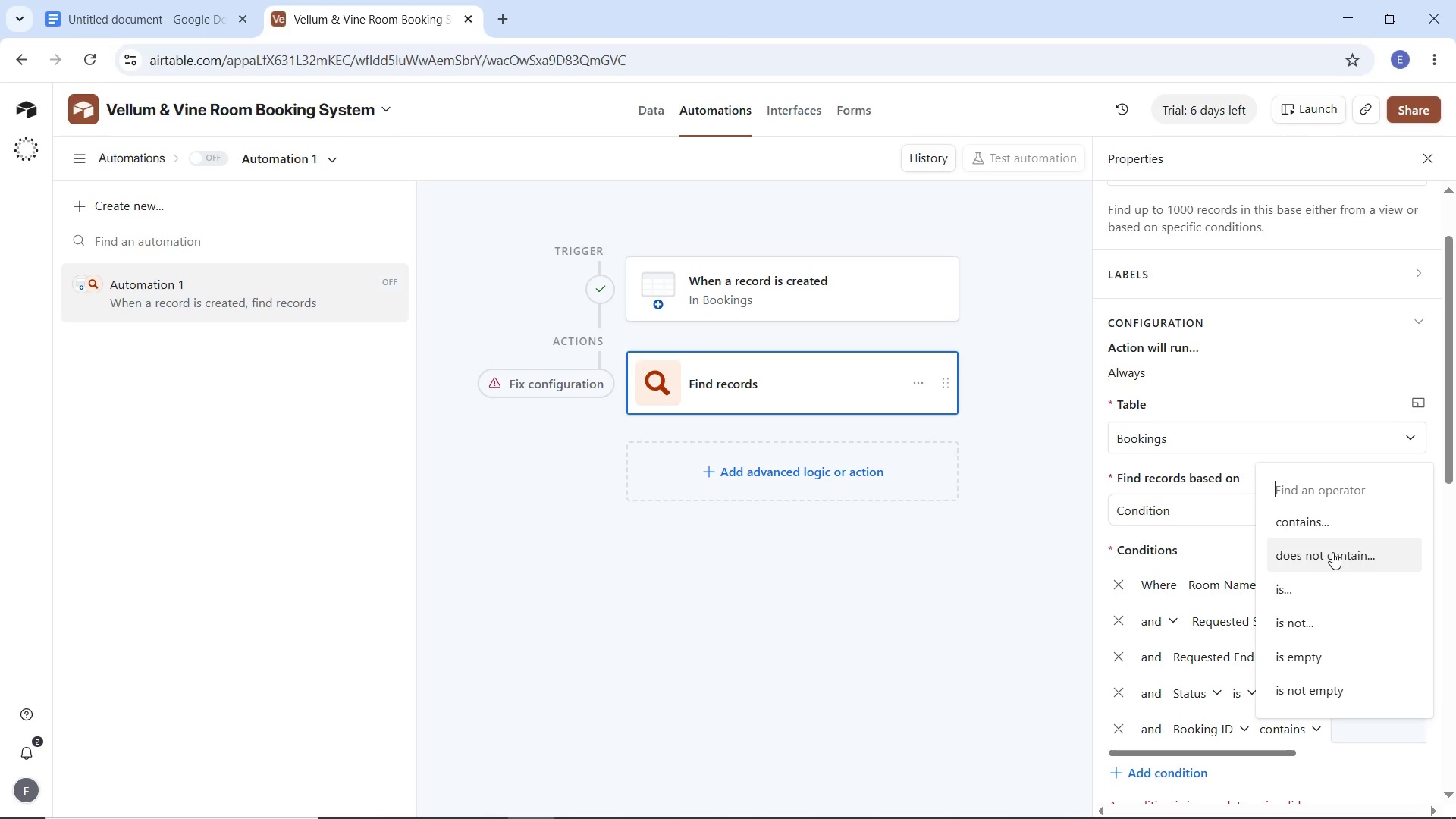 
left_click([1332, 552])
 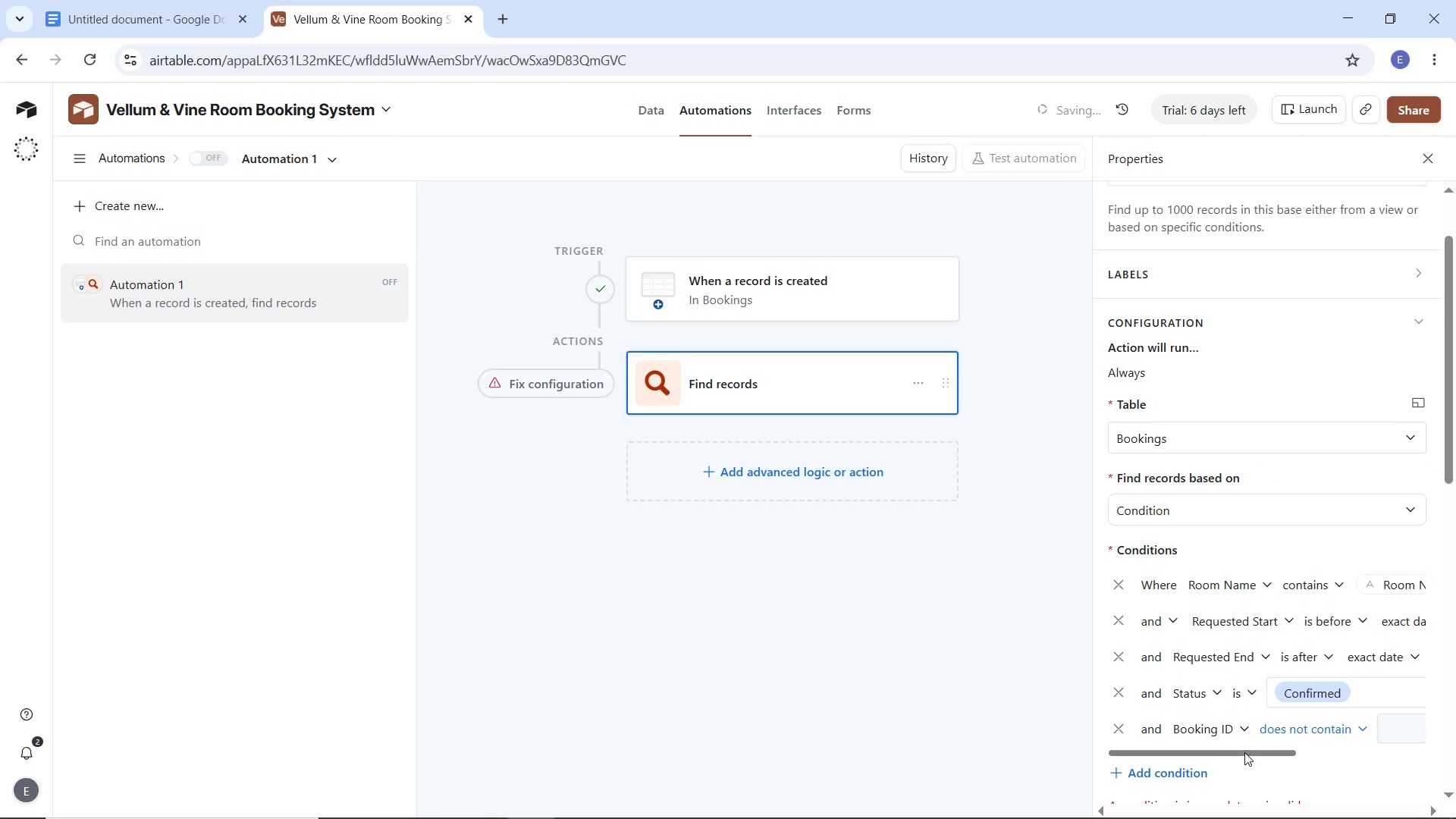 
left_click_drag(start_coordinate=[1244, 752], to_coordinate=[1391, 756])
 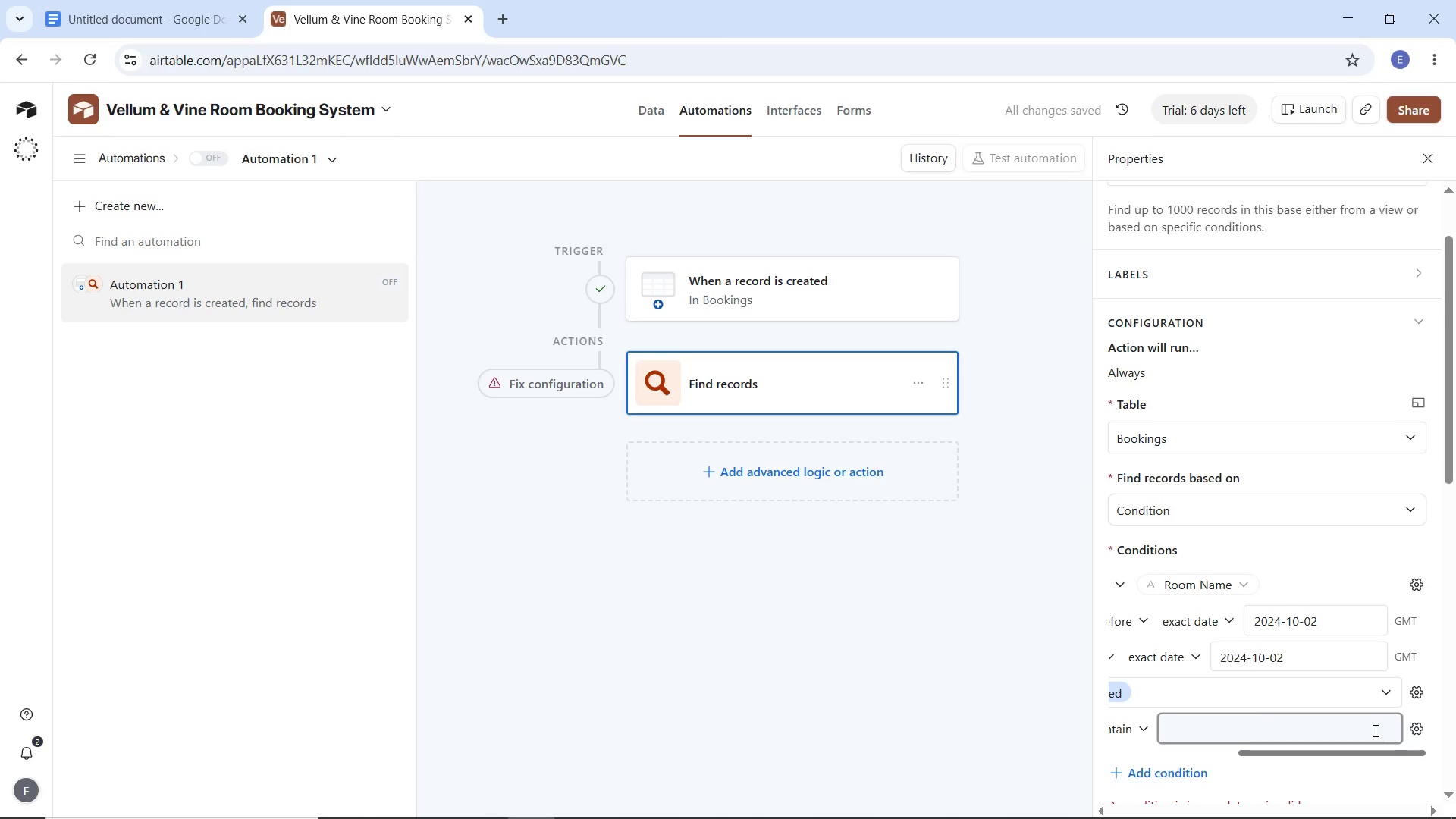 
left_click([1374, 730])
 